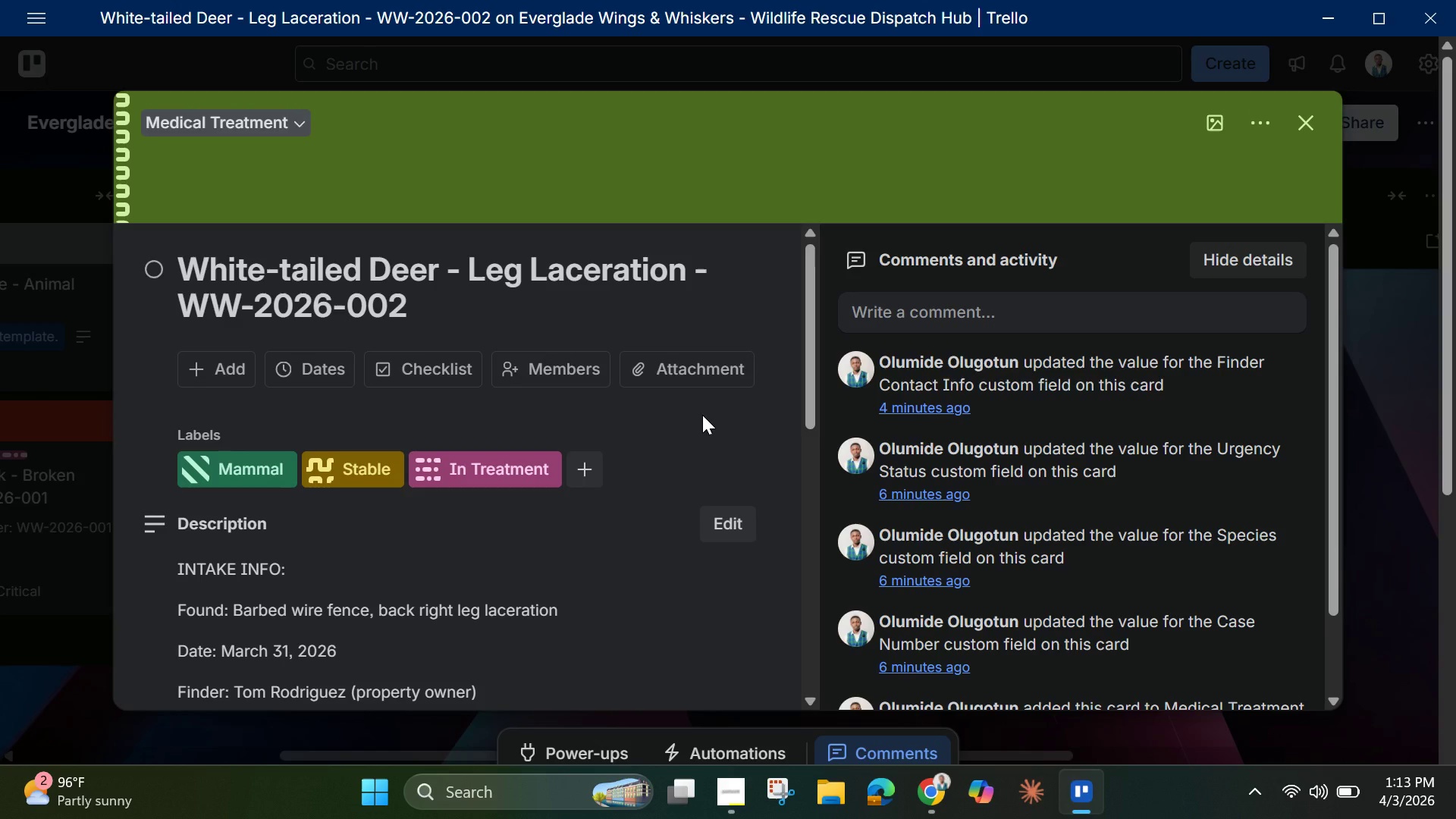 
scroll: coordinate [659, 417], scroll_direction: down, amount: 3.0
 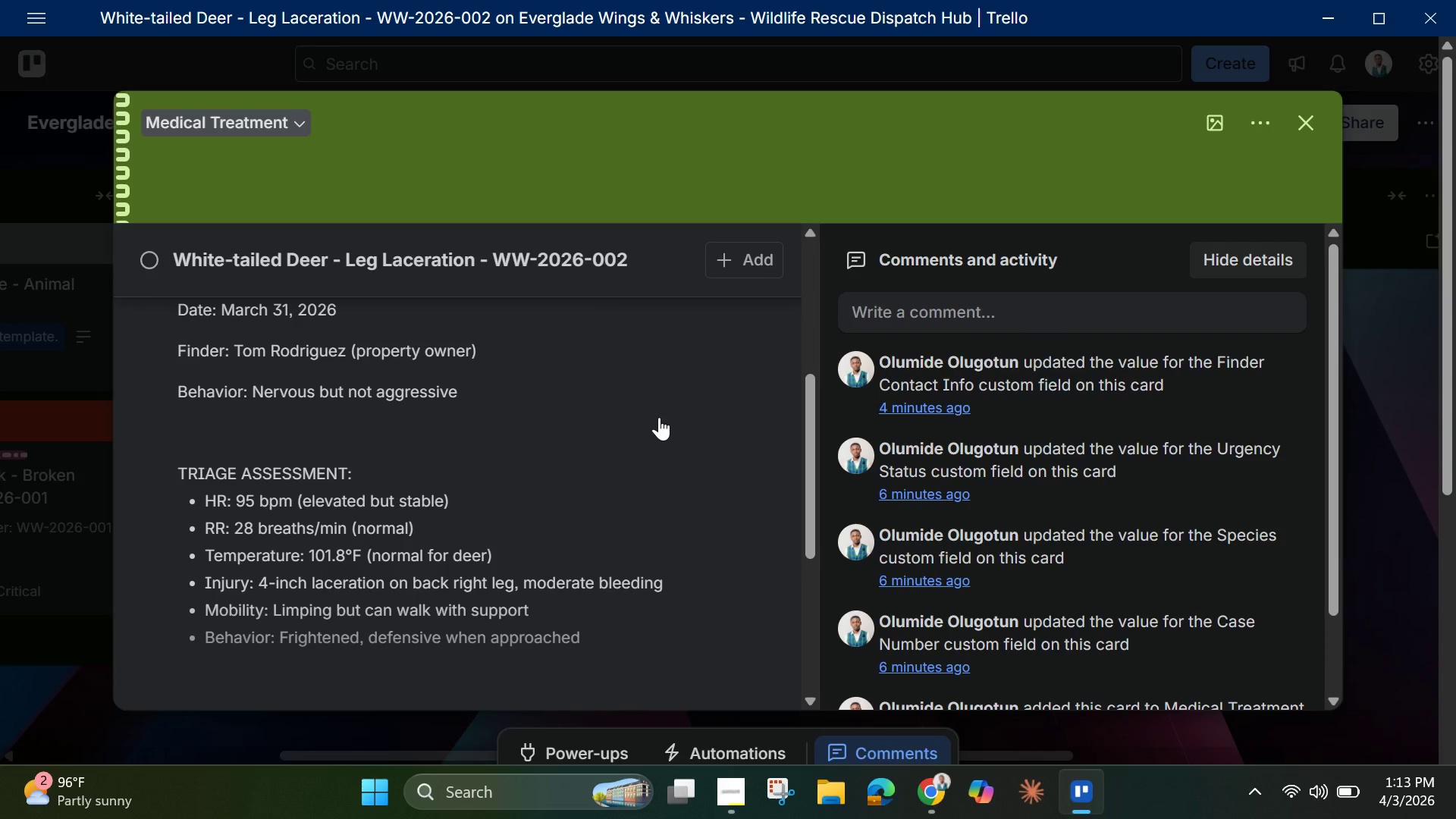 
wait(8.72)
 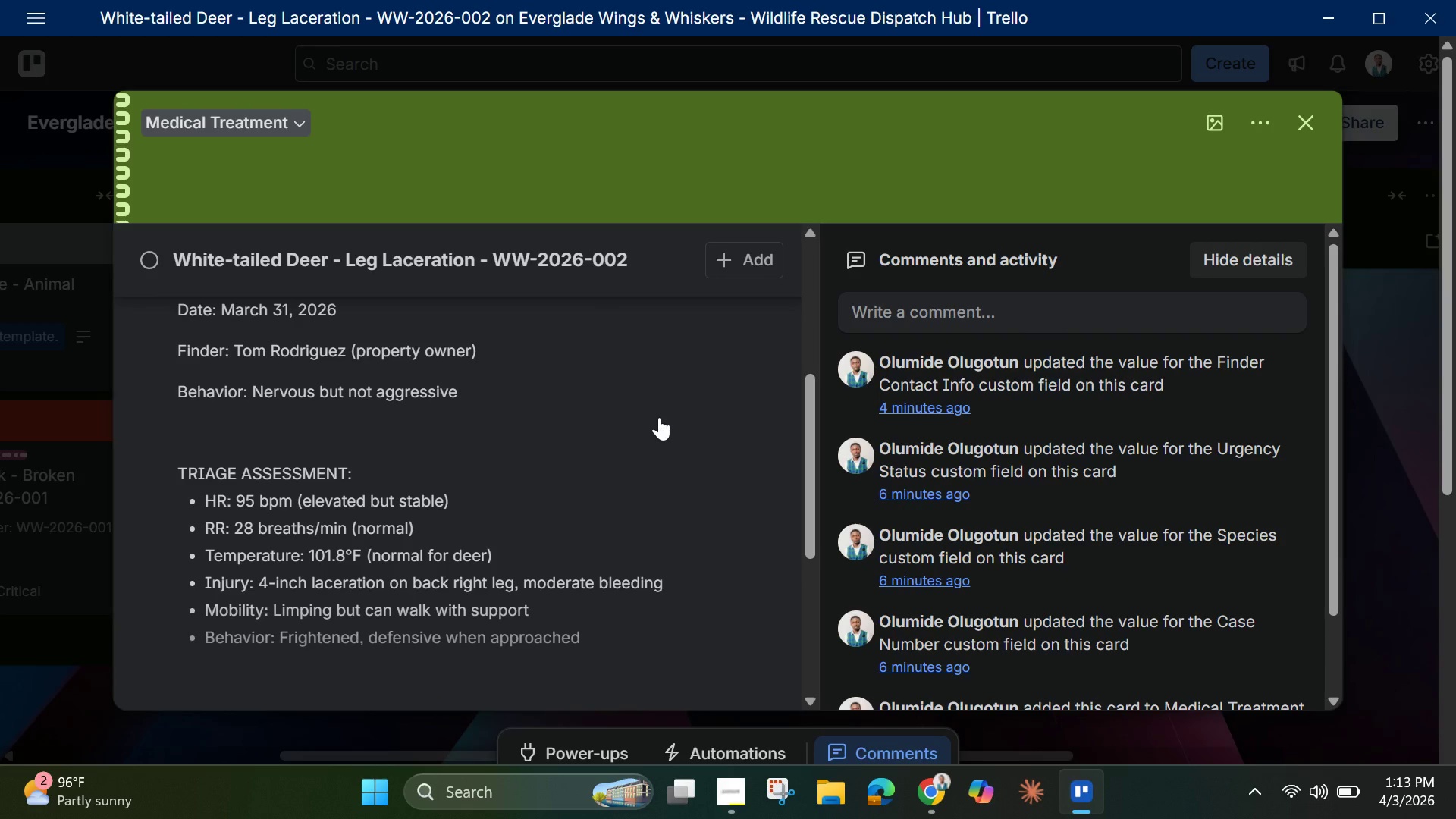 
scroll: coordinate [632, 461], scroll_direction: down, amount: 7.0
 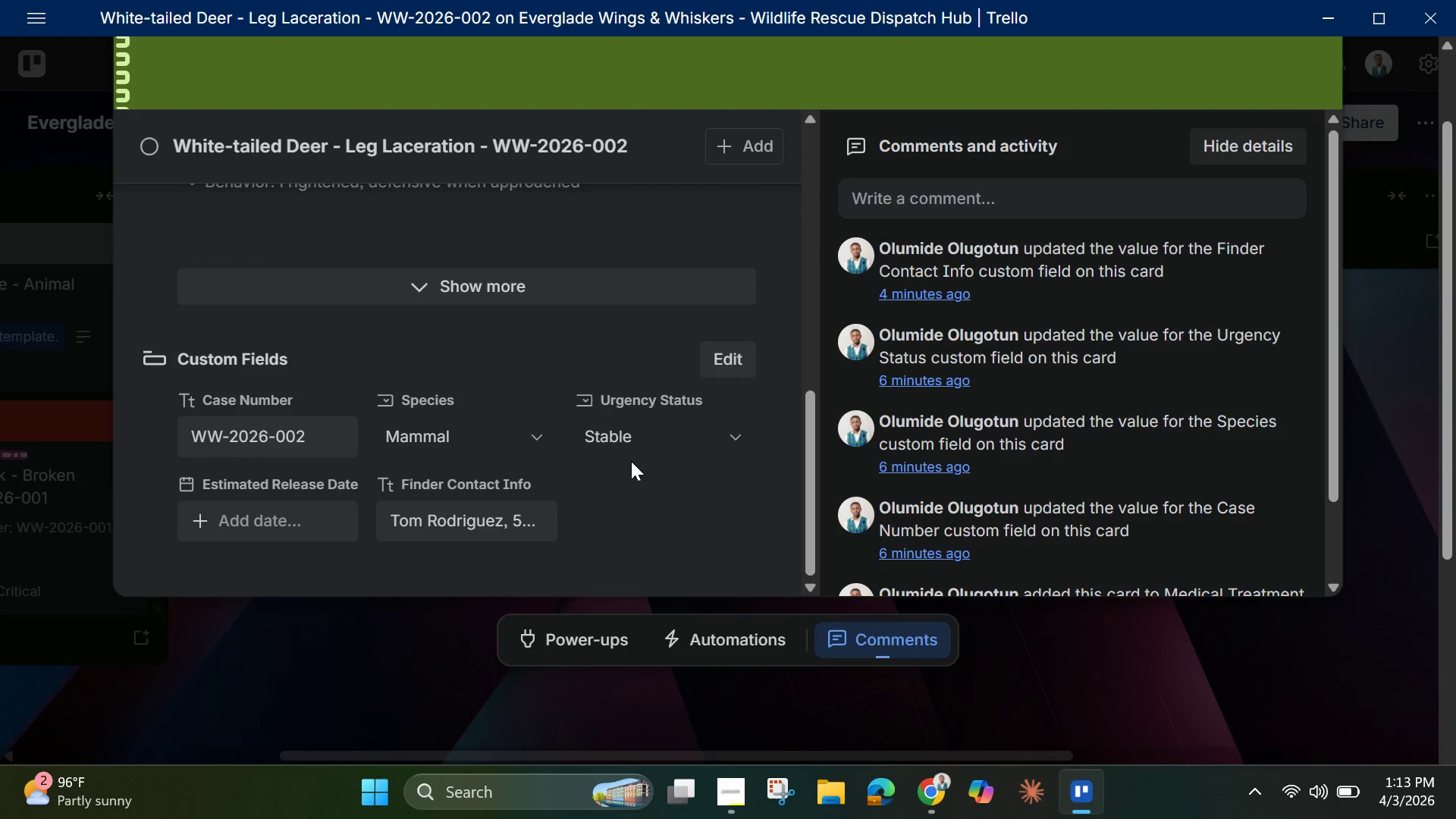 
scroll: coordinate [631, 461], scroll_direction: none, amount: 0.0
 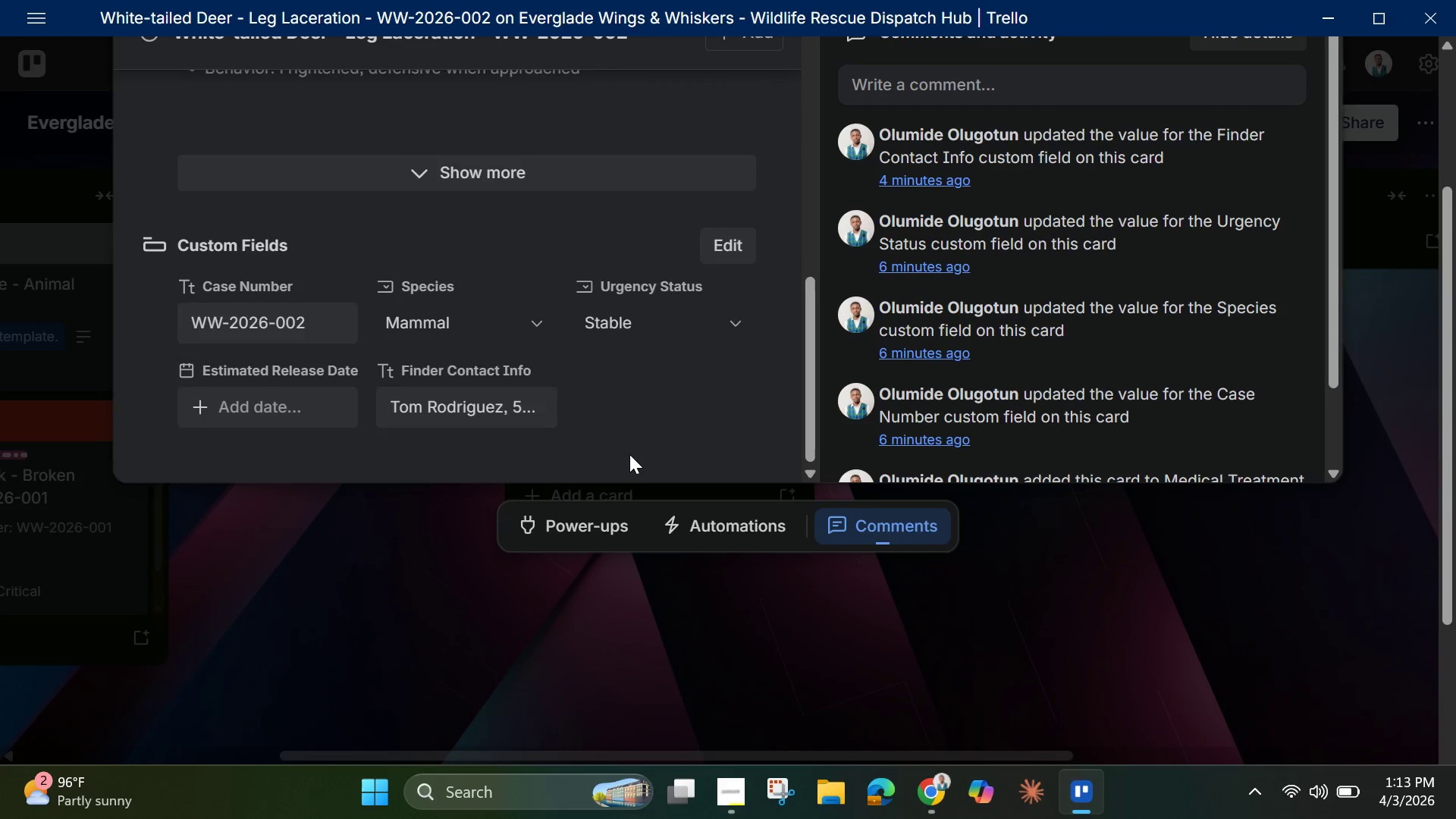 
scroll: coordinate [626, 446], scroll_direction: up, amount: 2.0
 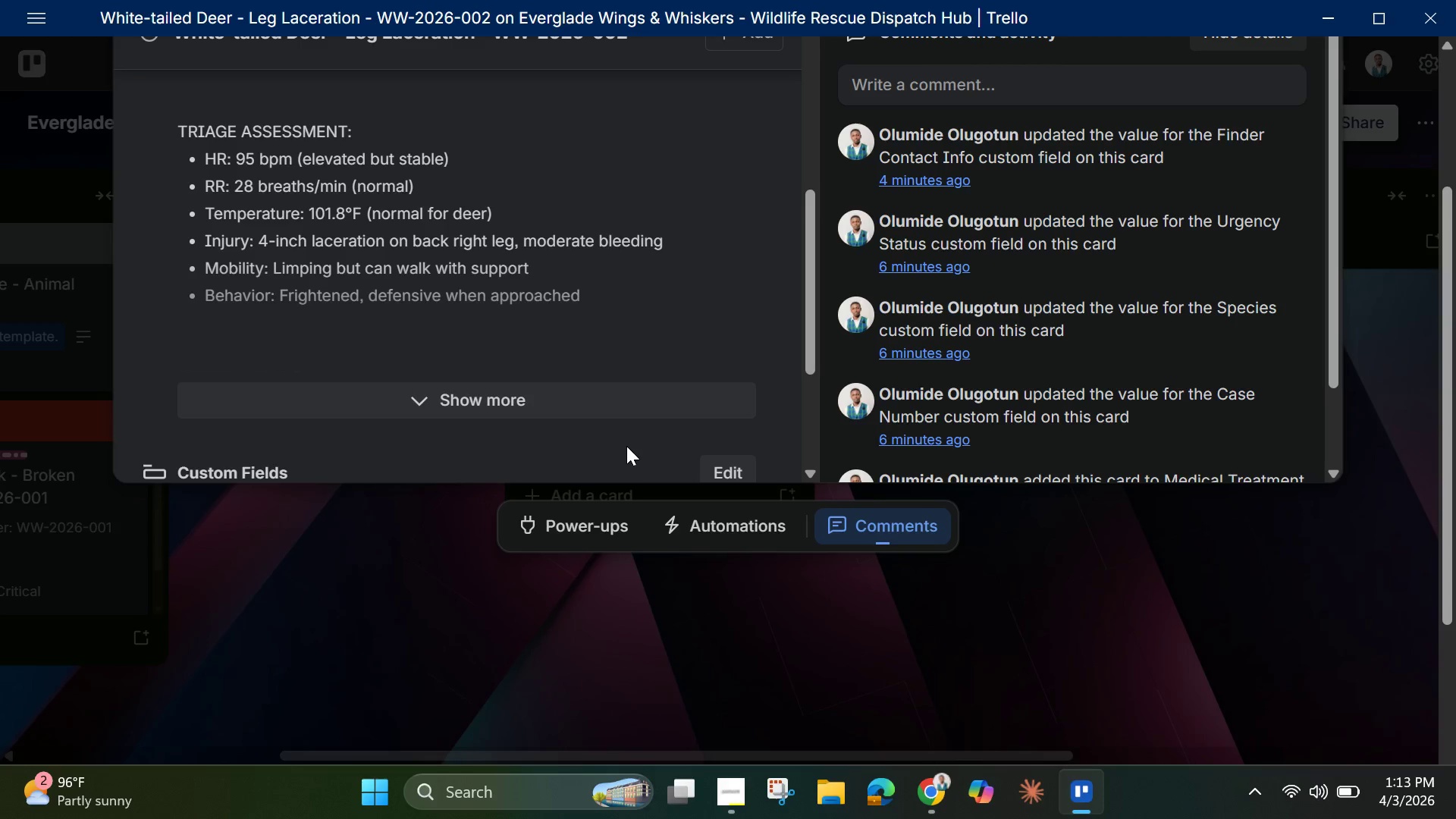 
scroll: coordinate [626, 446], scroll_direction: none, amount: 0.0
 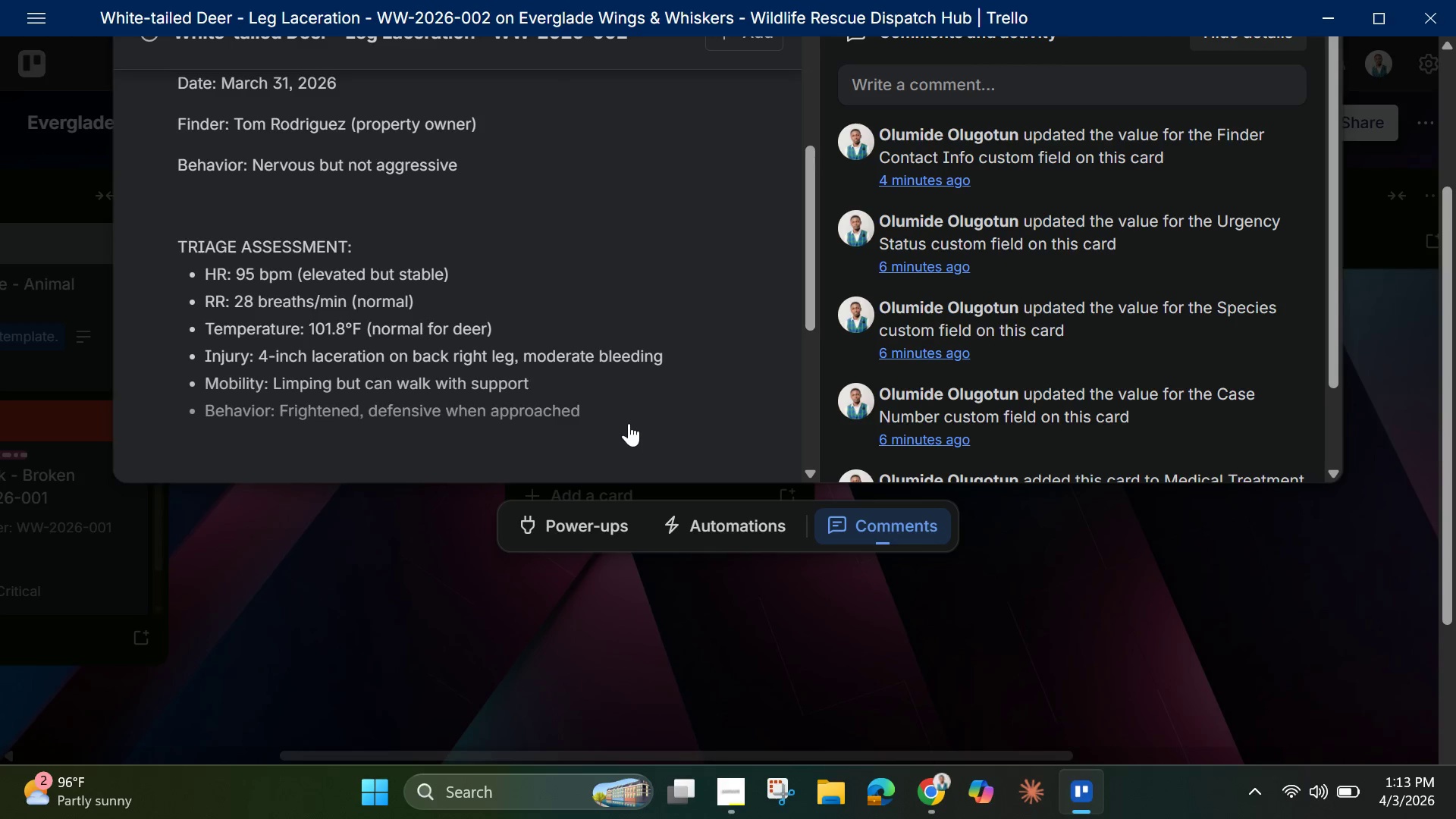 
scroll: coordinate [629, 423], scroll_direction: up, amount: 5.0
 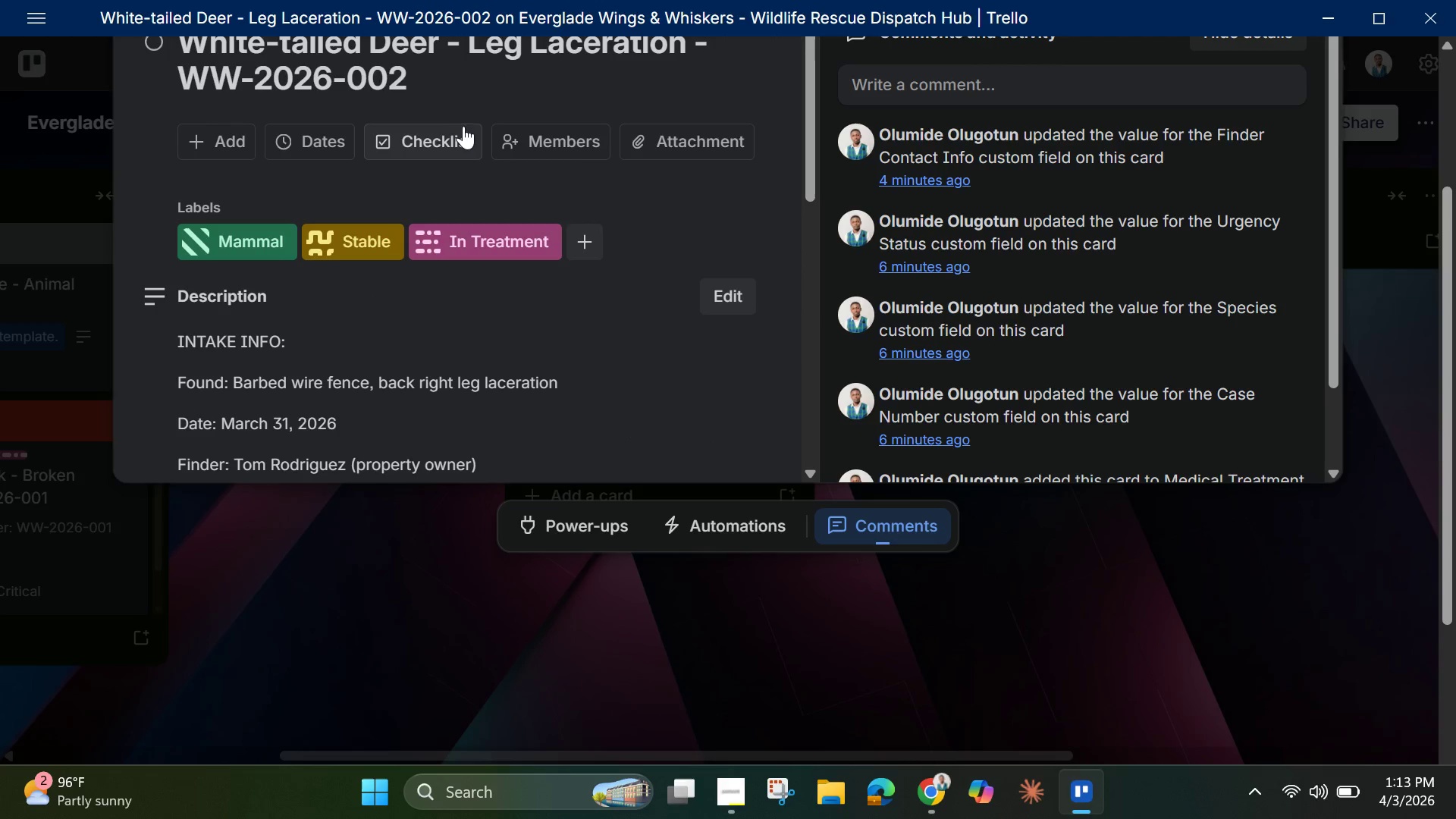 
left_click([444, 136])
 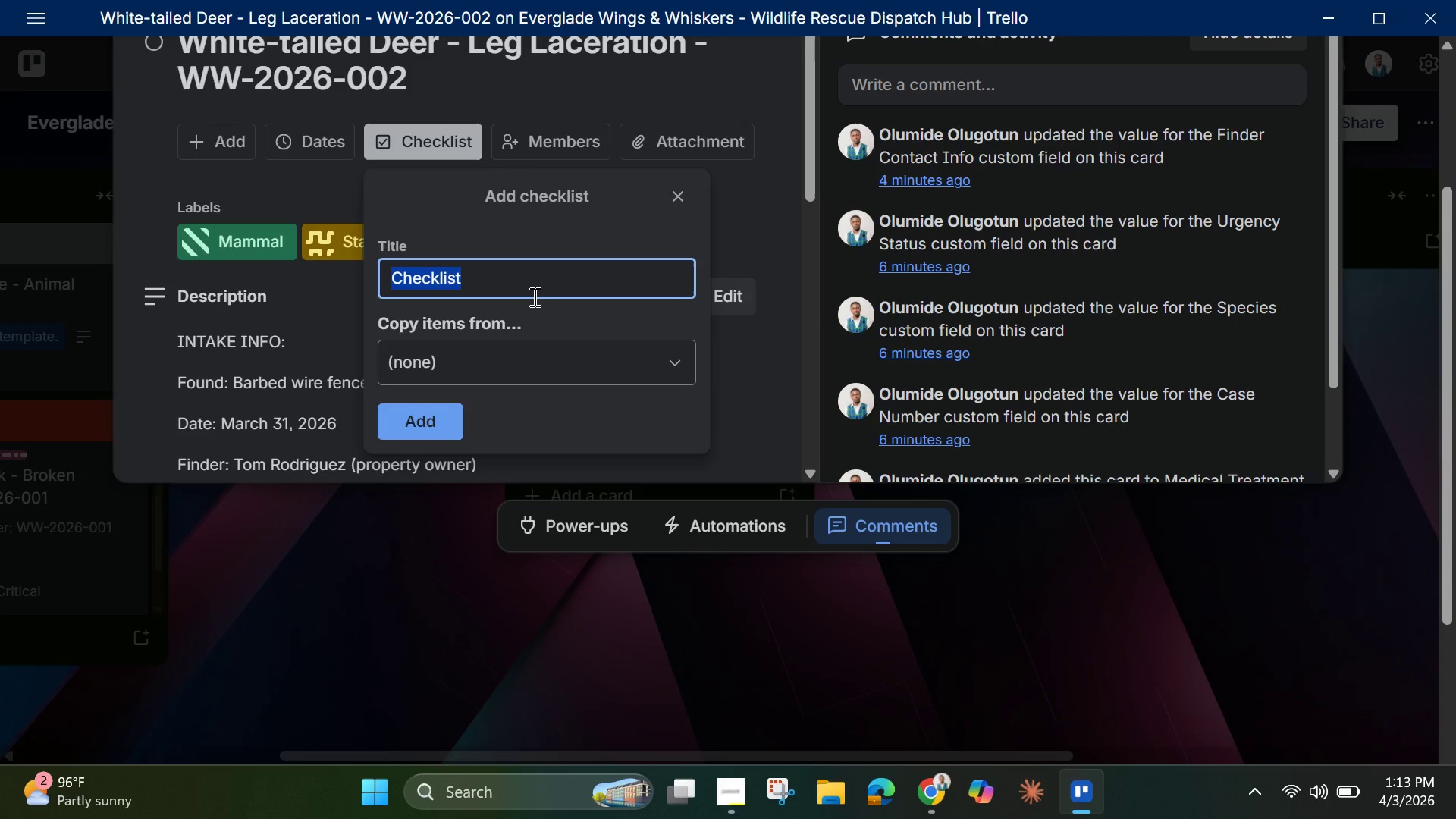 
wait(9.7)
 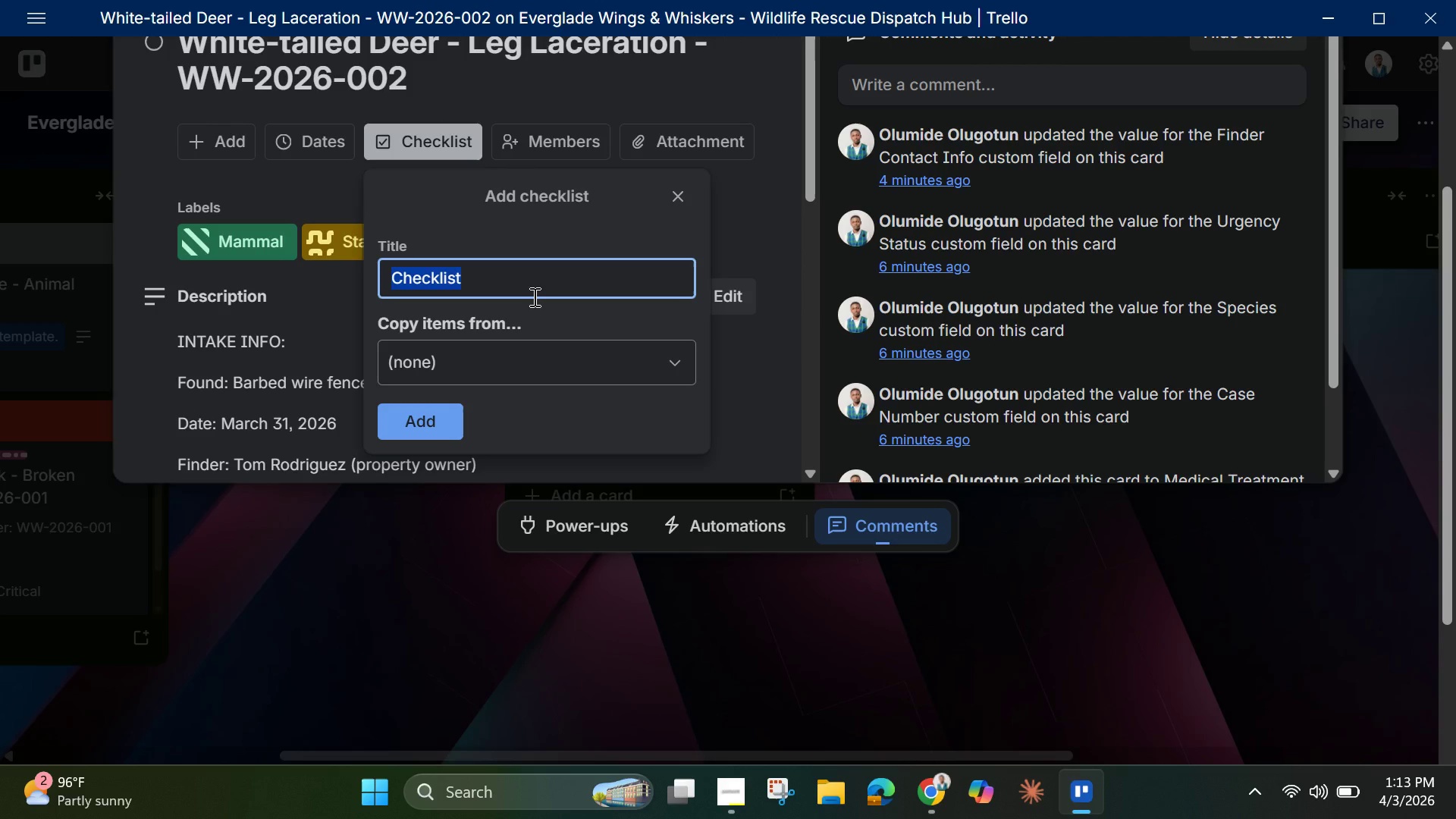 
key(Backspace)
 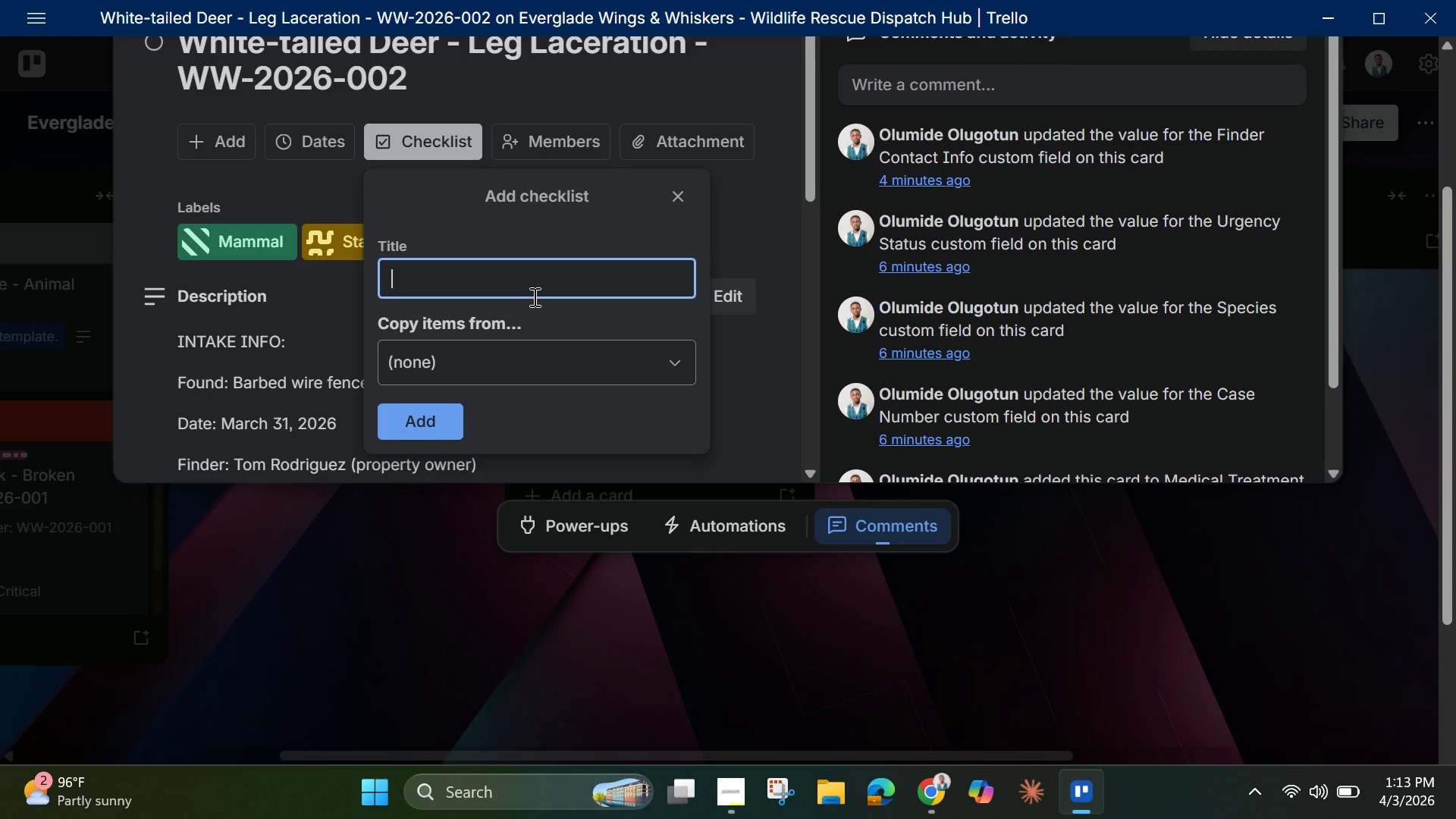 
key(CapsLock)
 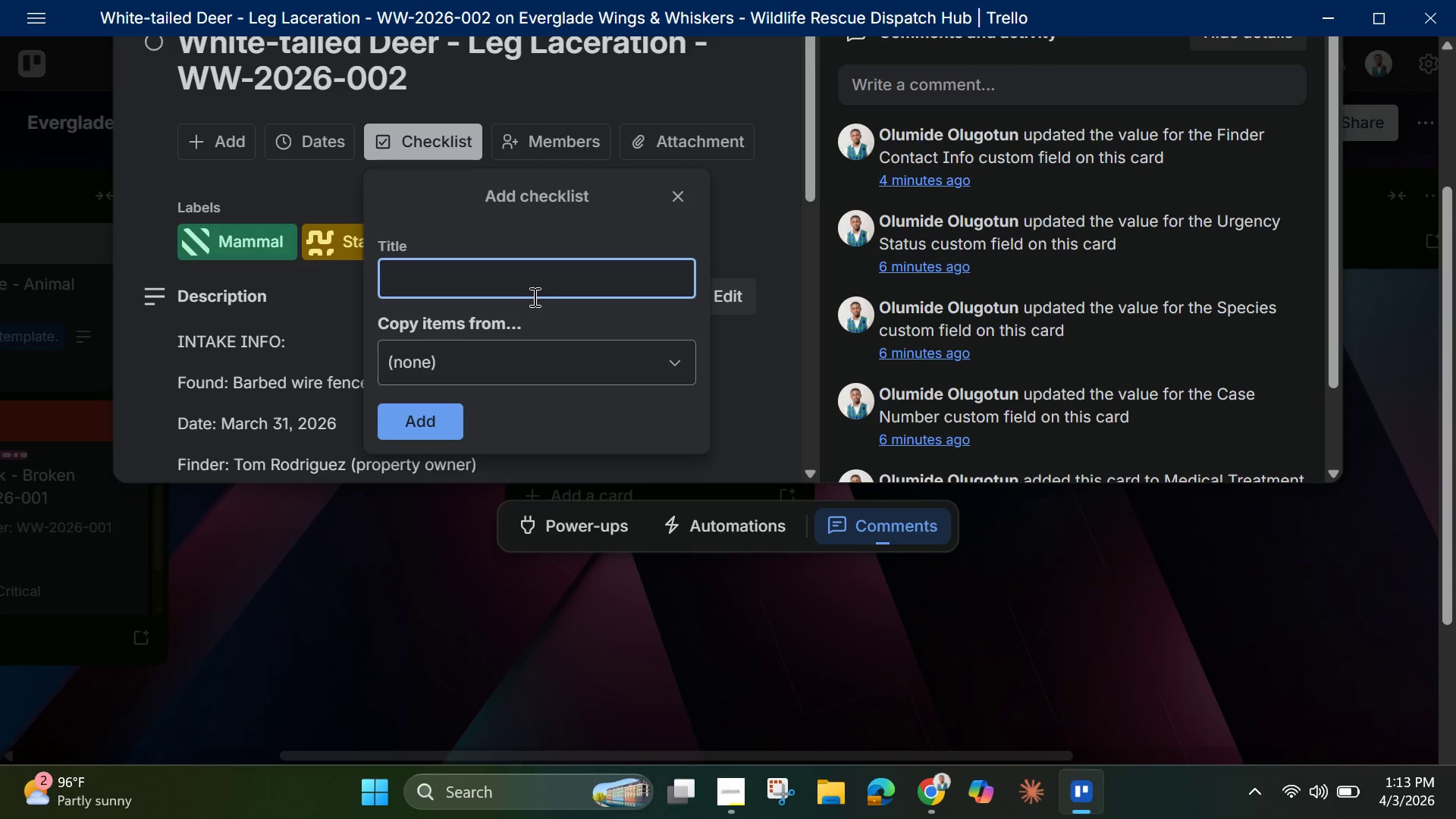 
key(N)
 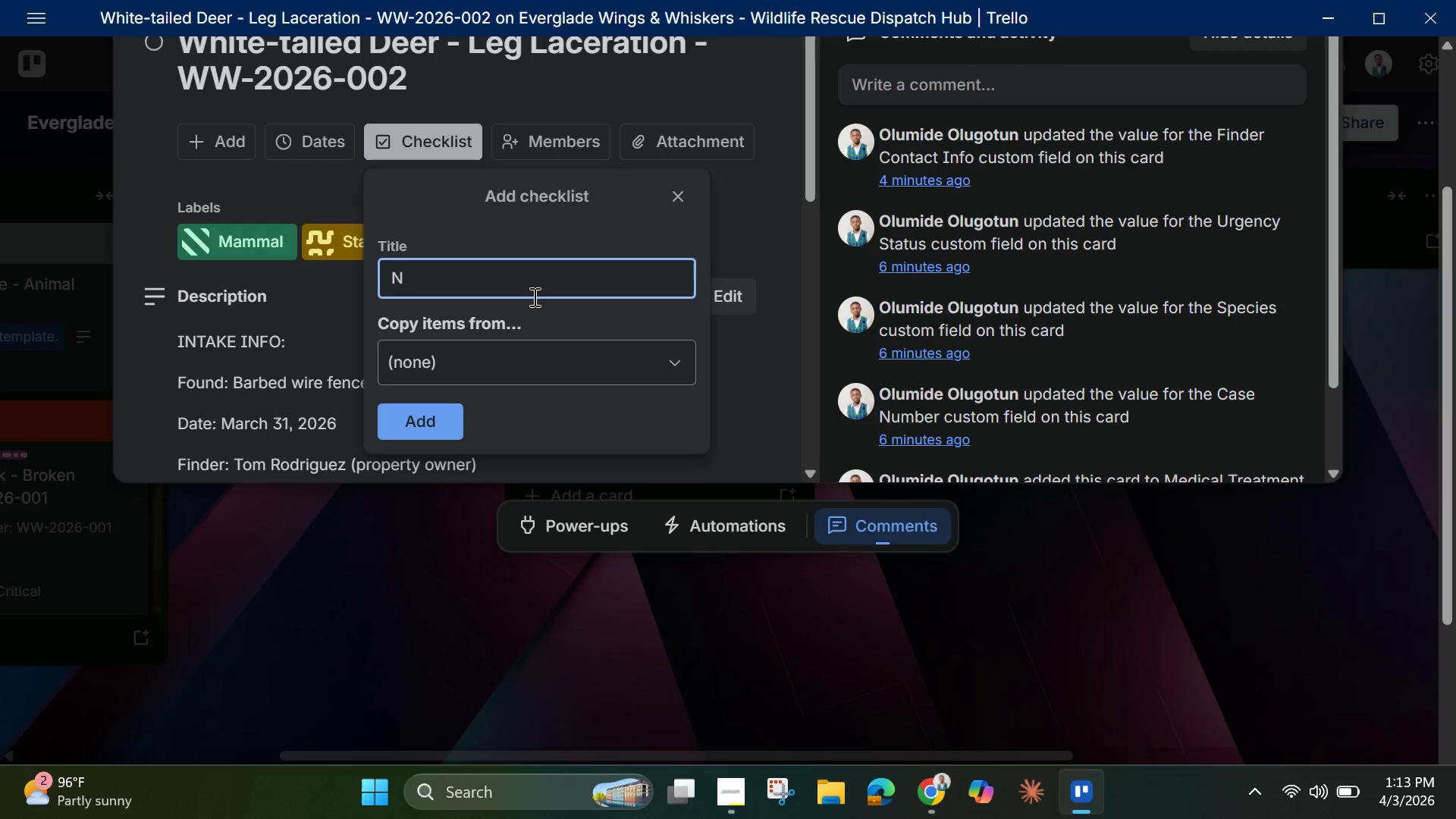 
key(Backspace)
 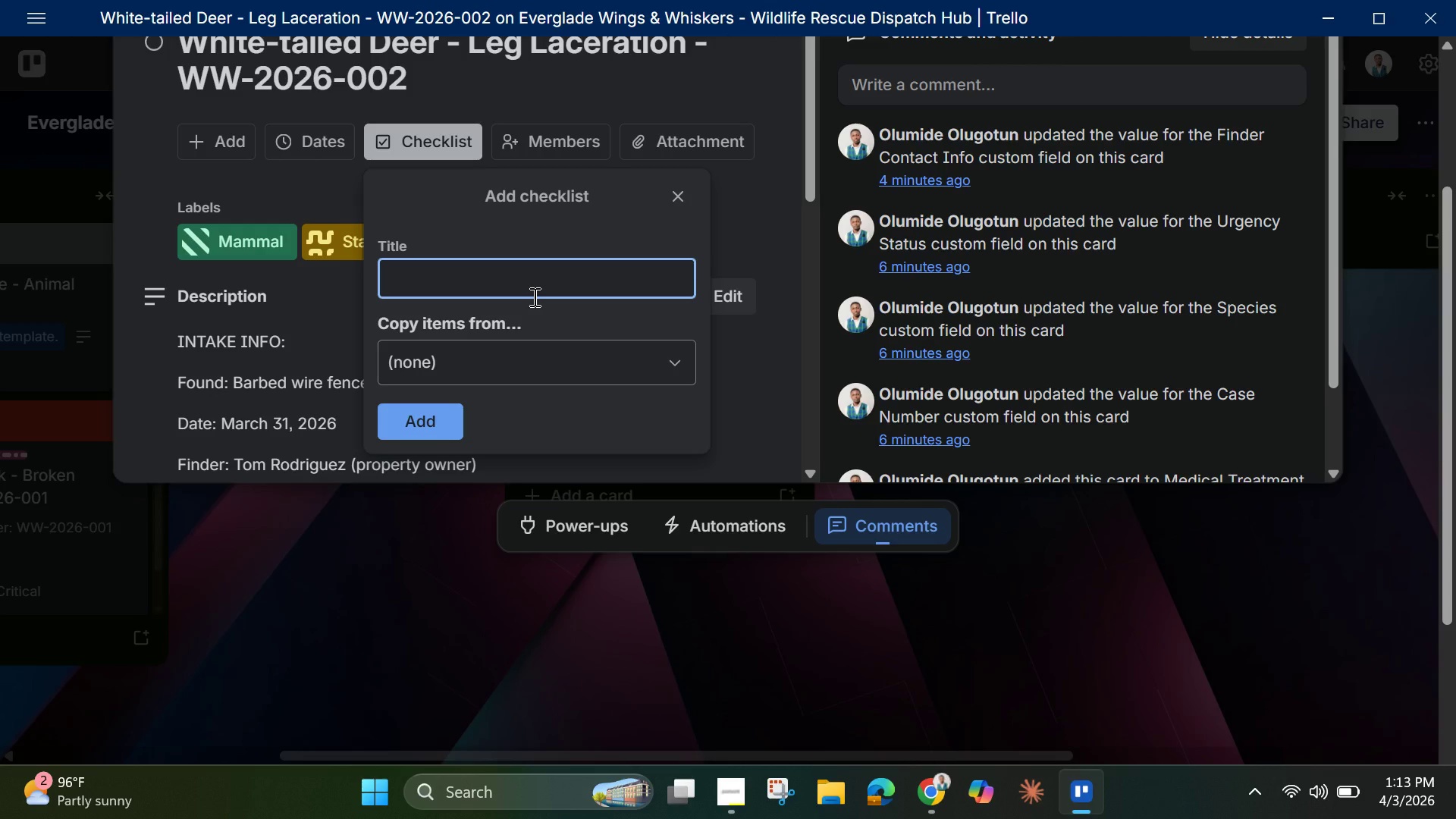 
key(M)
 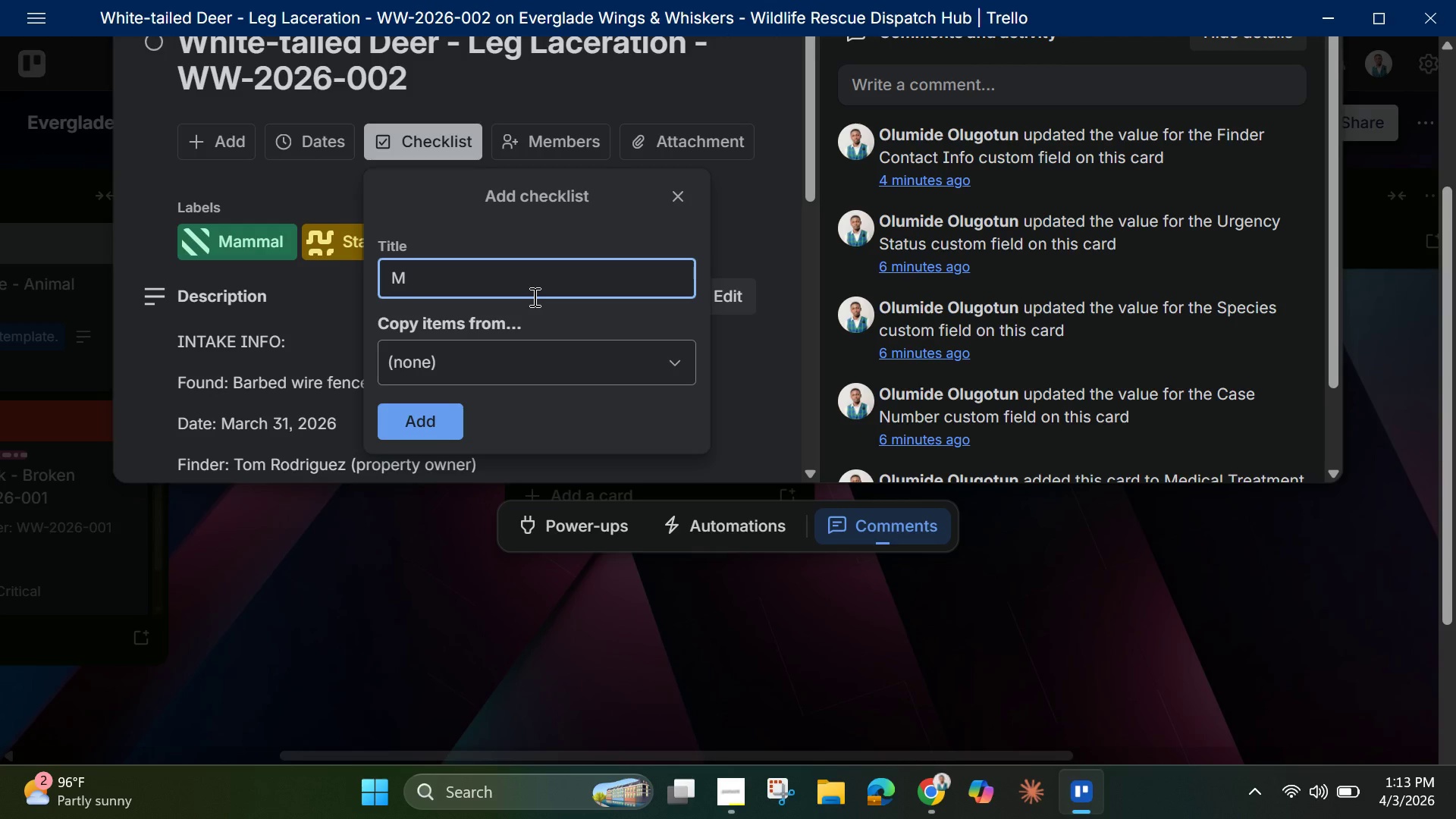 
key(CapsLock)
 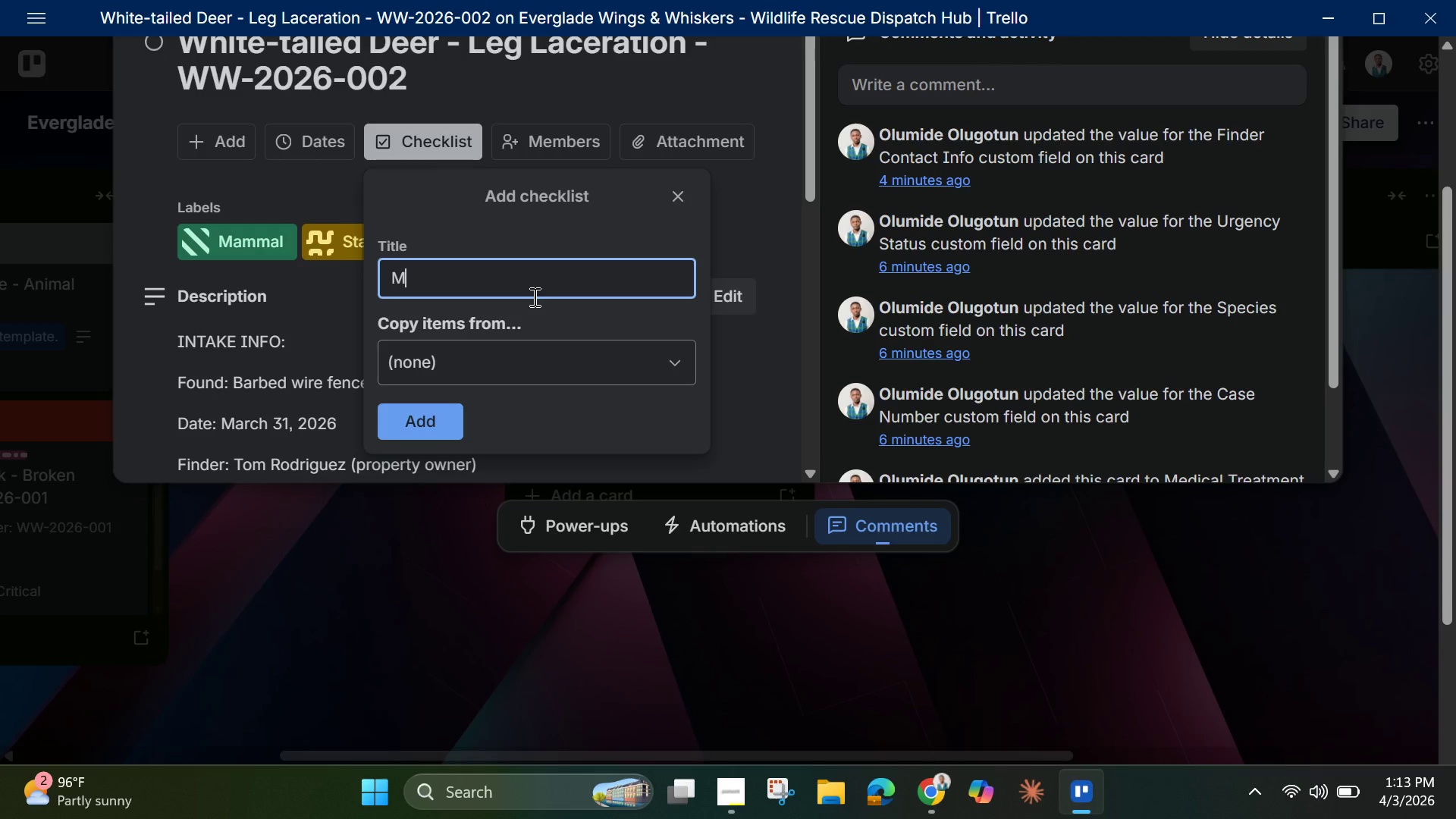 
type(edical Vitals )
 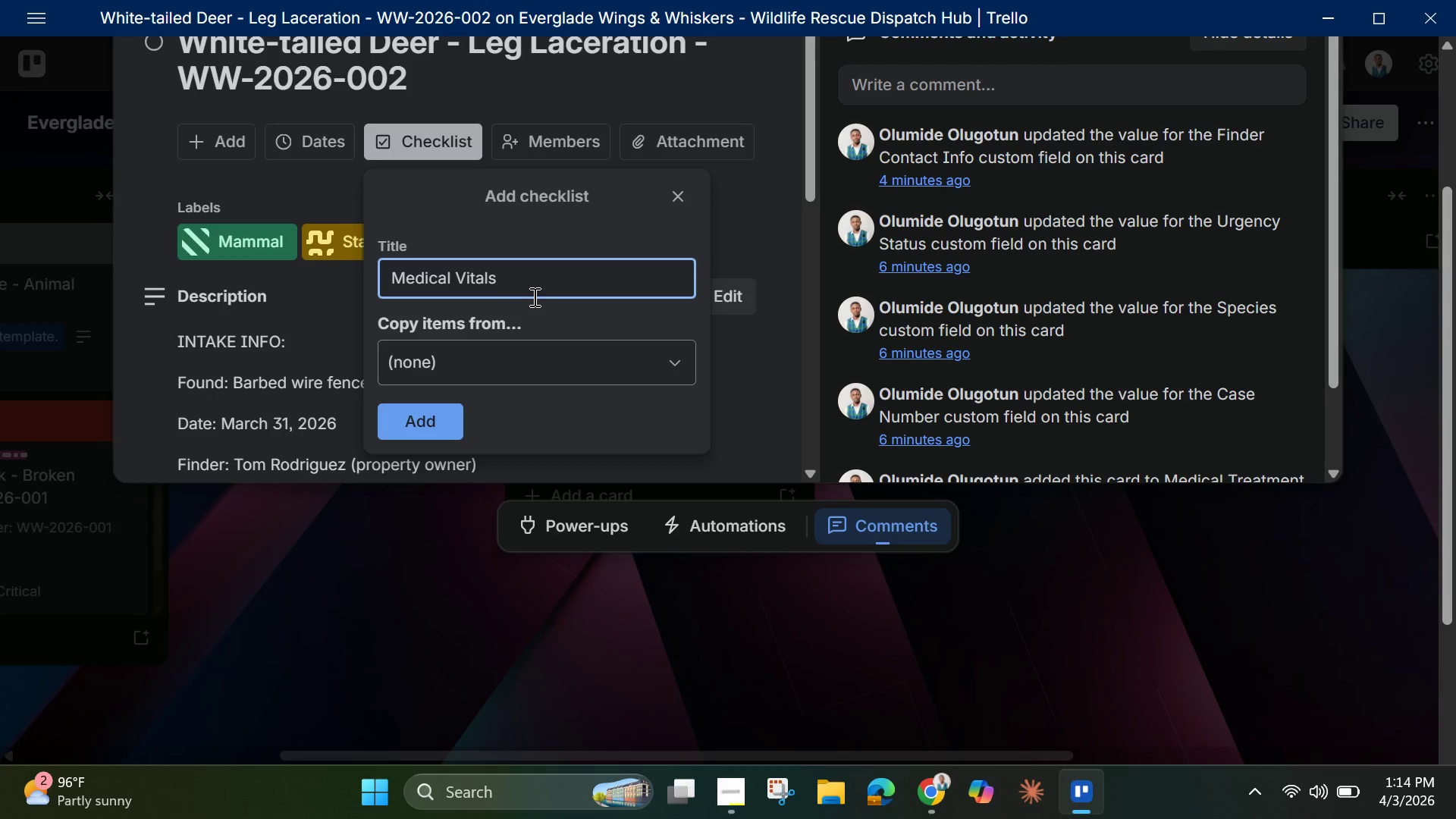 
hold_key(key=ShiftLeft, duration=0.5)
 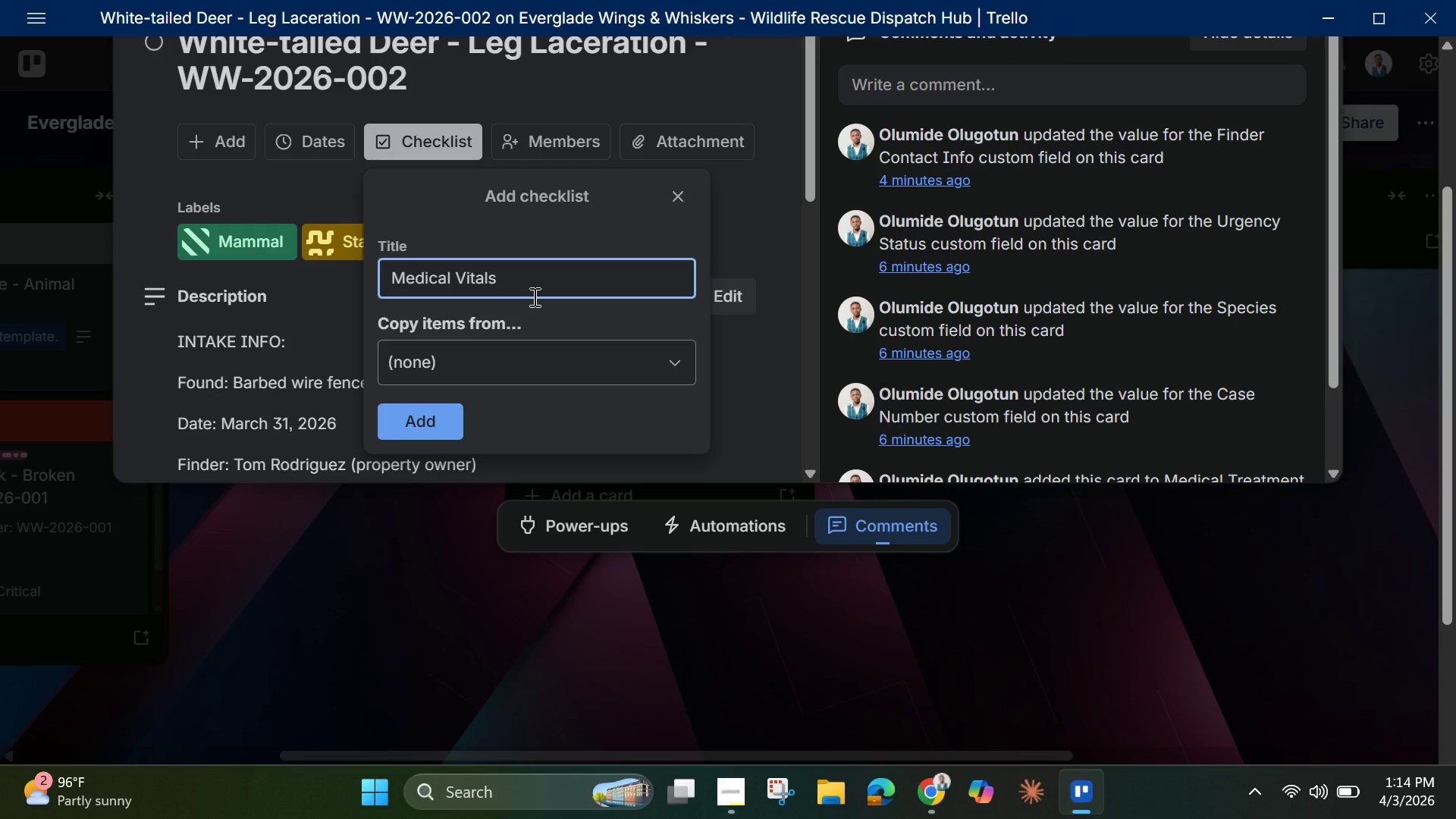 
type(MONI)
key(Backspace)
key(Backspace)
key(Backspace)
type(onitoring)
 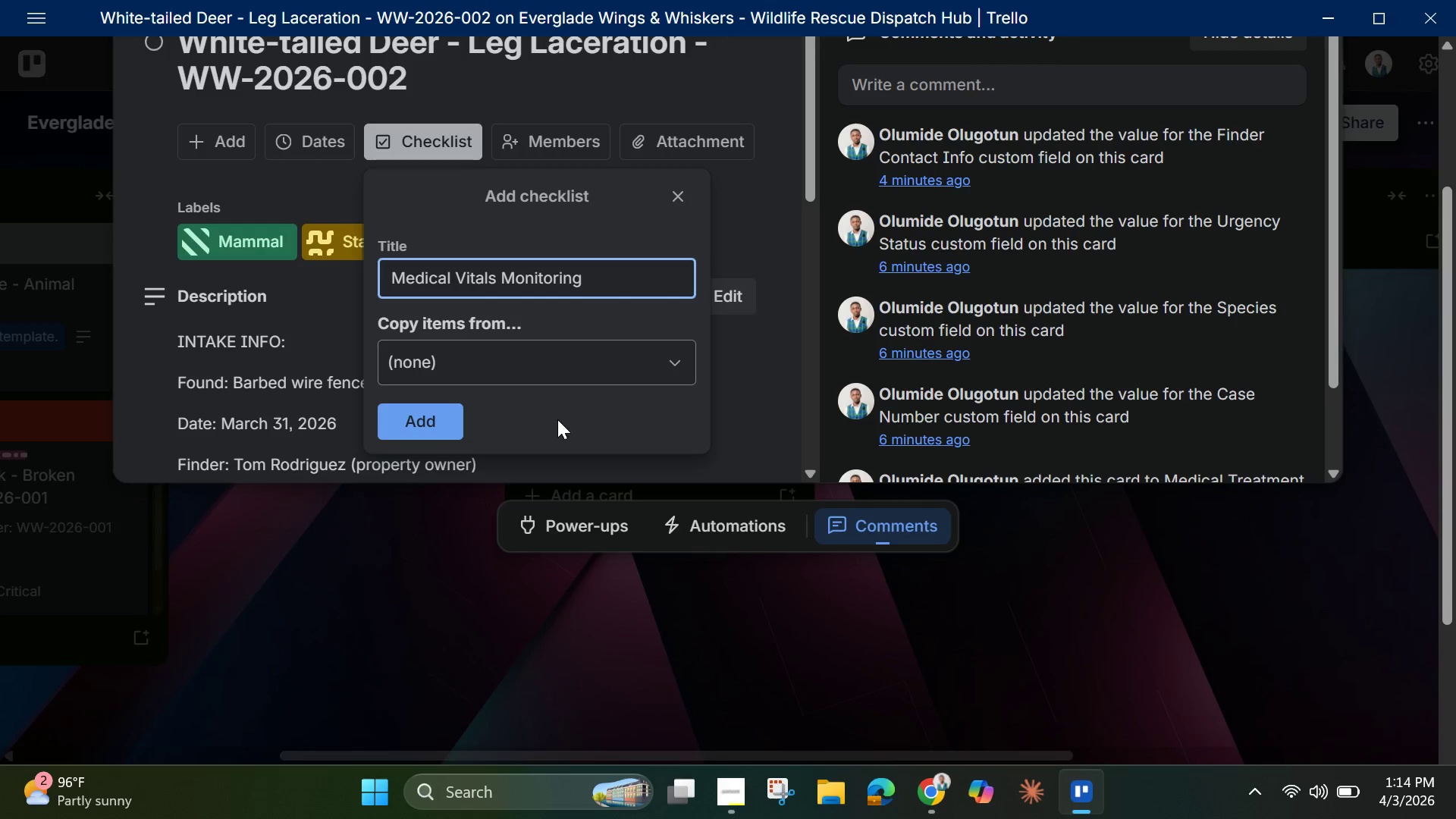 
left_click([541, 357])
 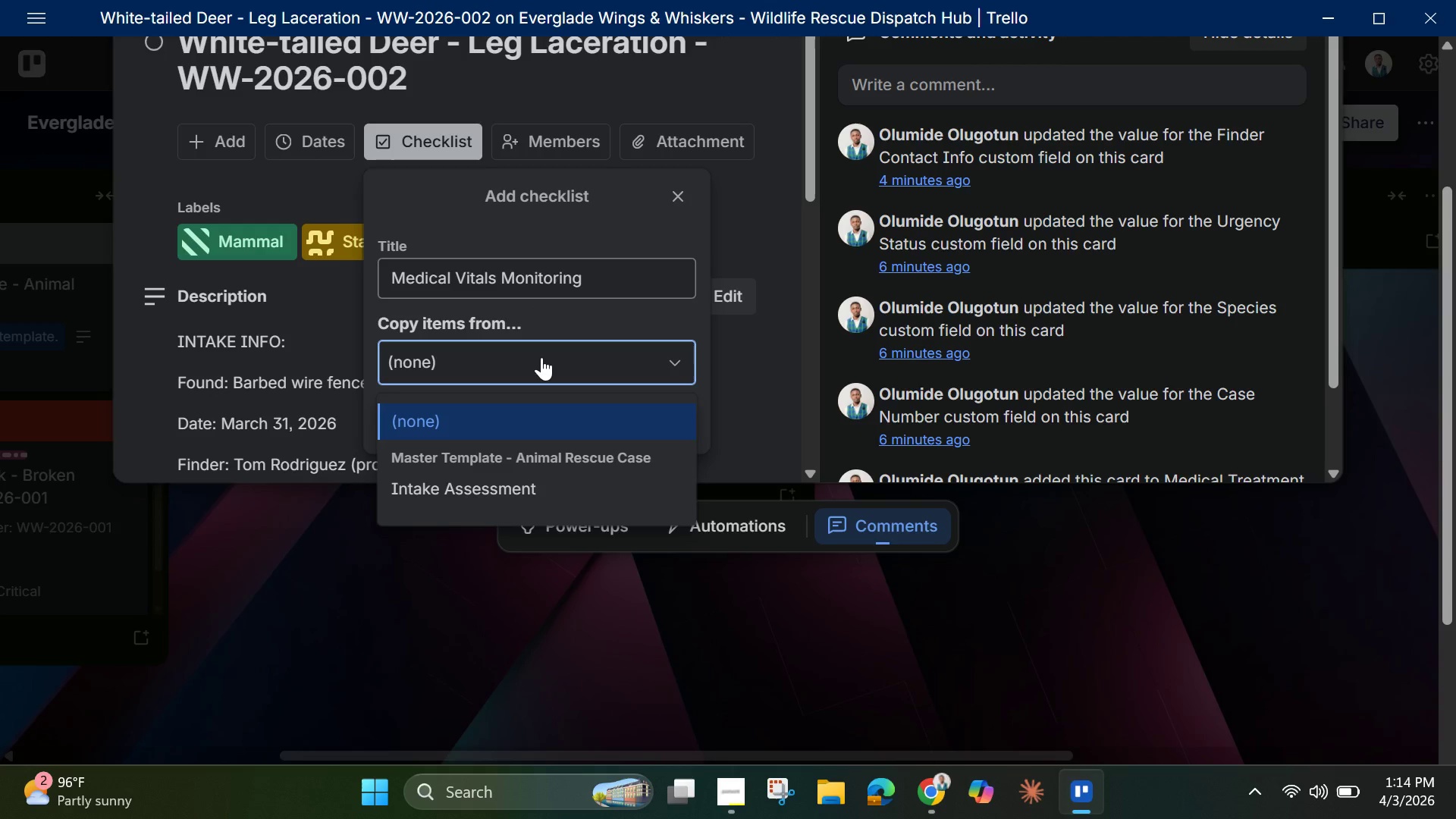 
wait(6.64)
 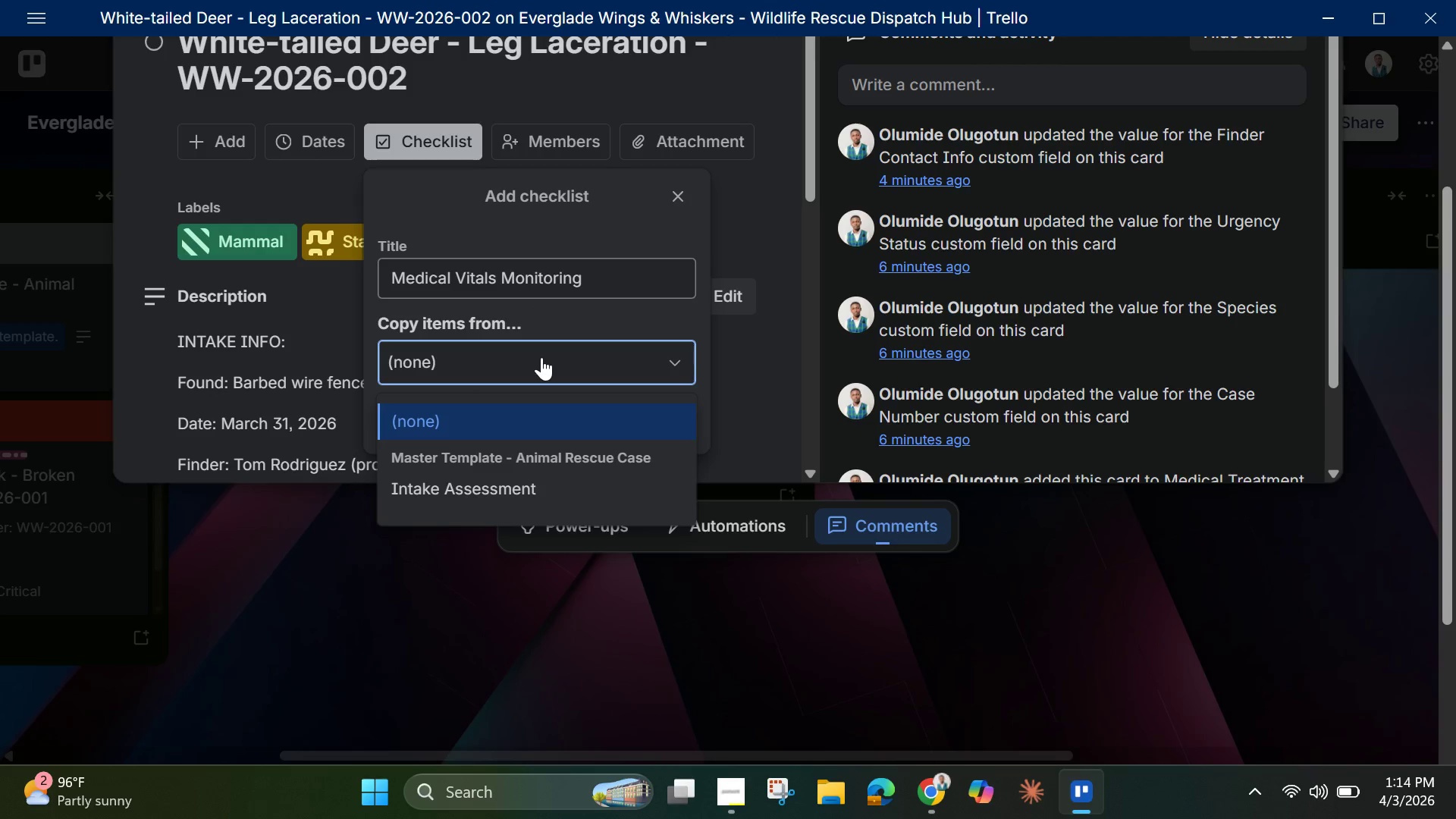 
left_click([500, 472])
 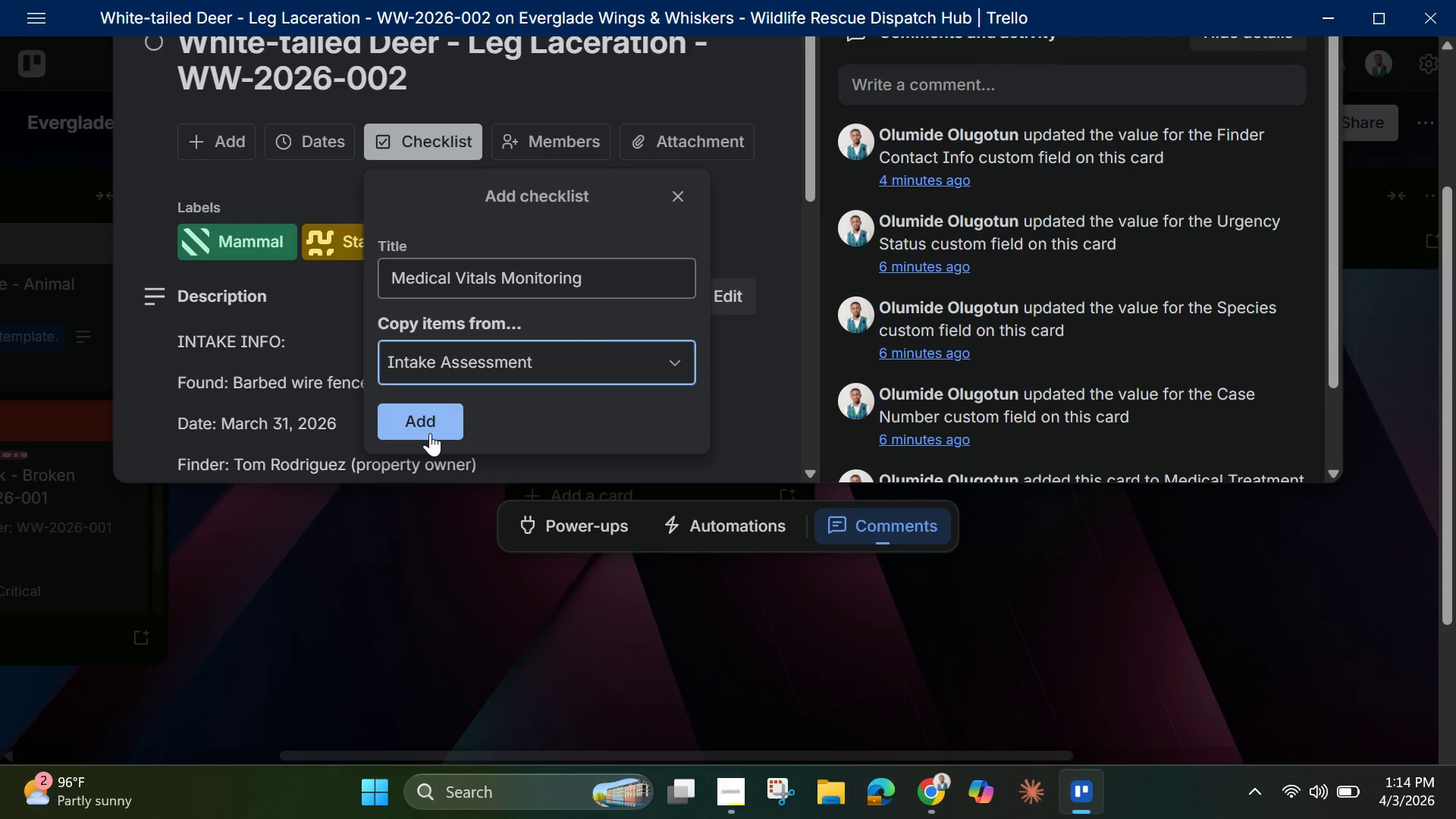 
left_click([430, 433])
 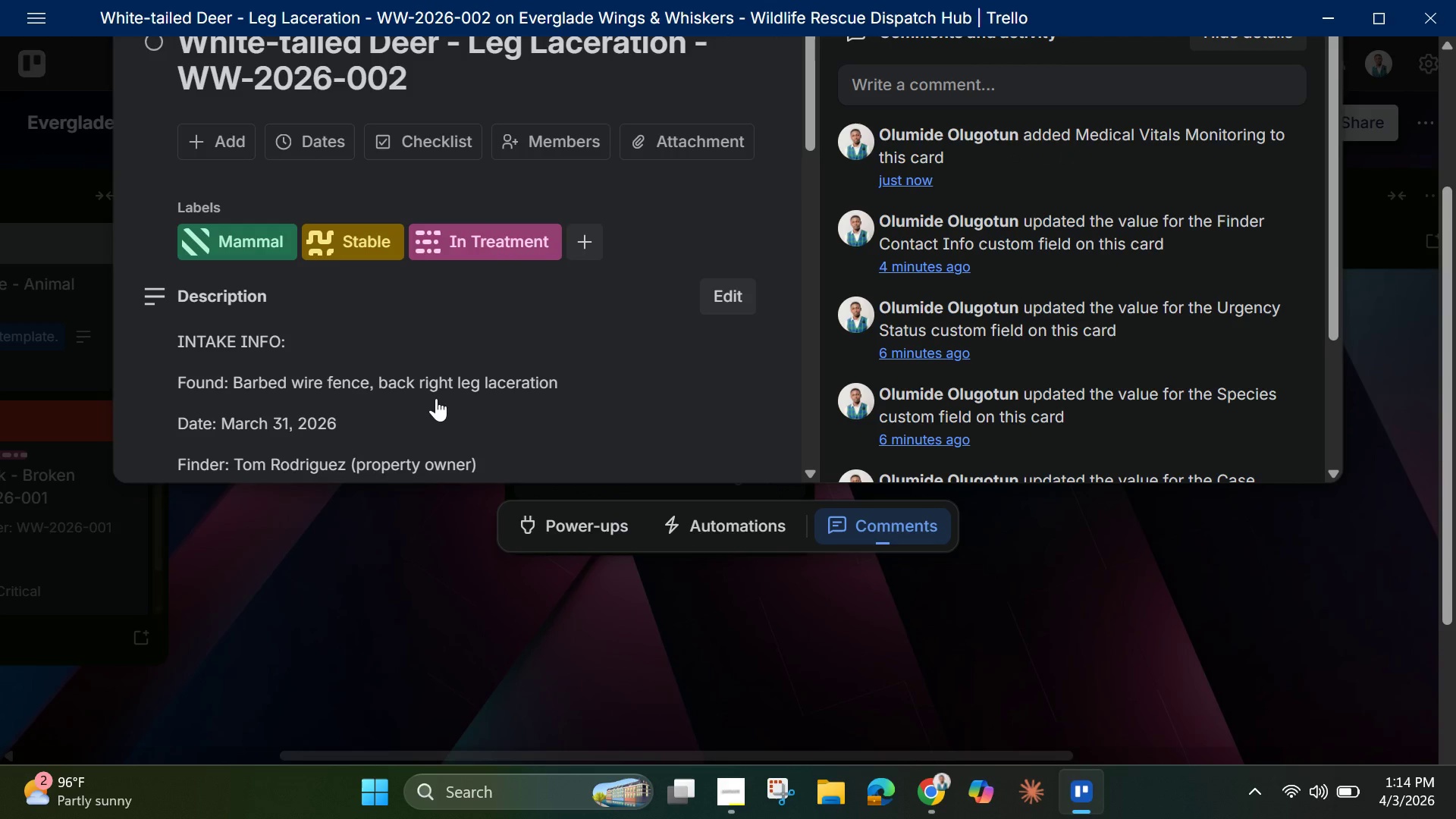 
scroll: coordinate [428, 350], scroll_direction: down, amount: 11.0
 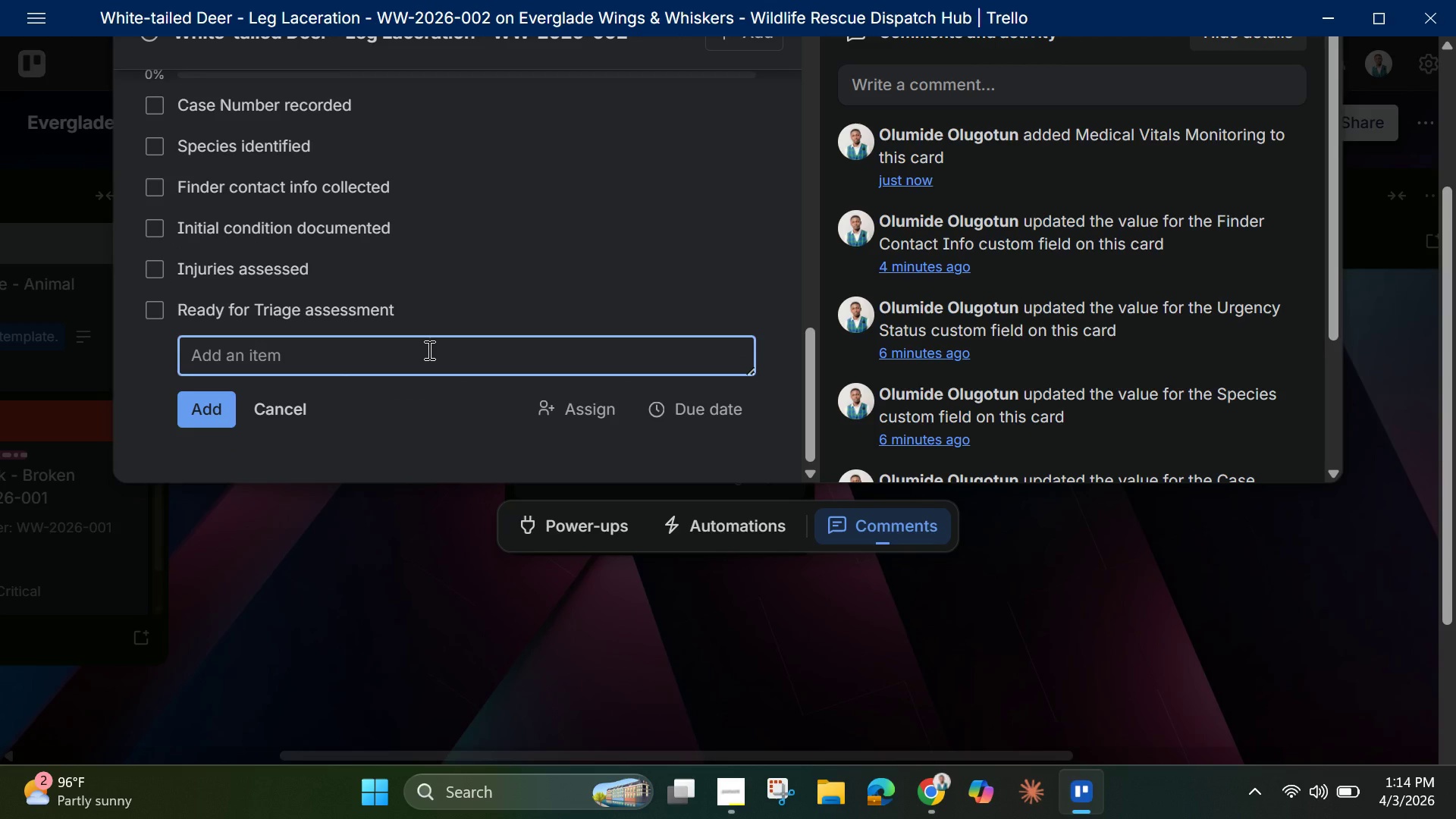 
wait(8.16)
 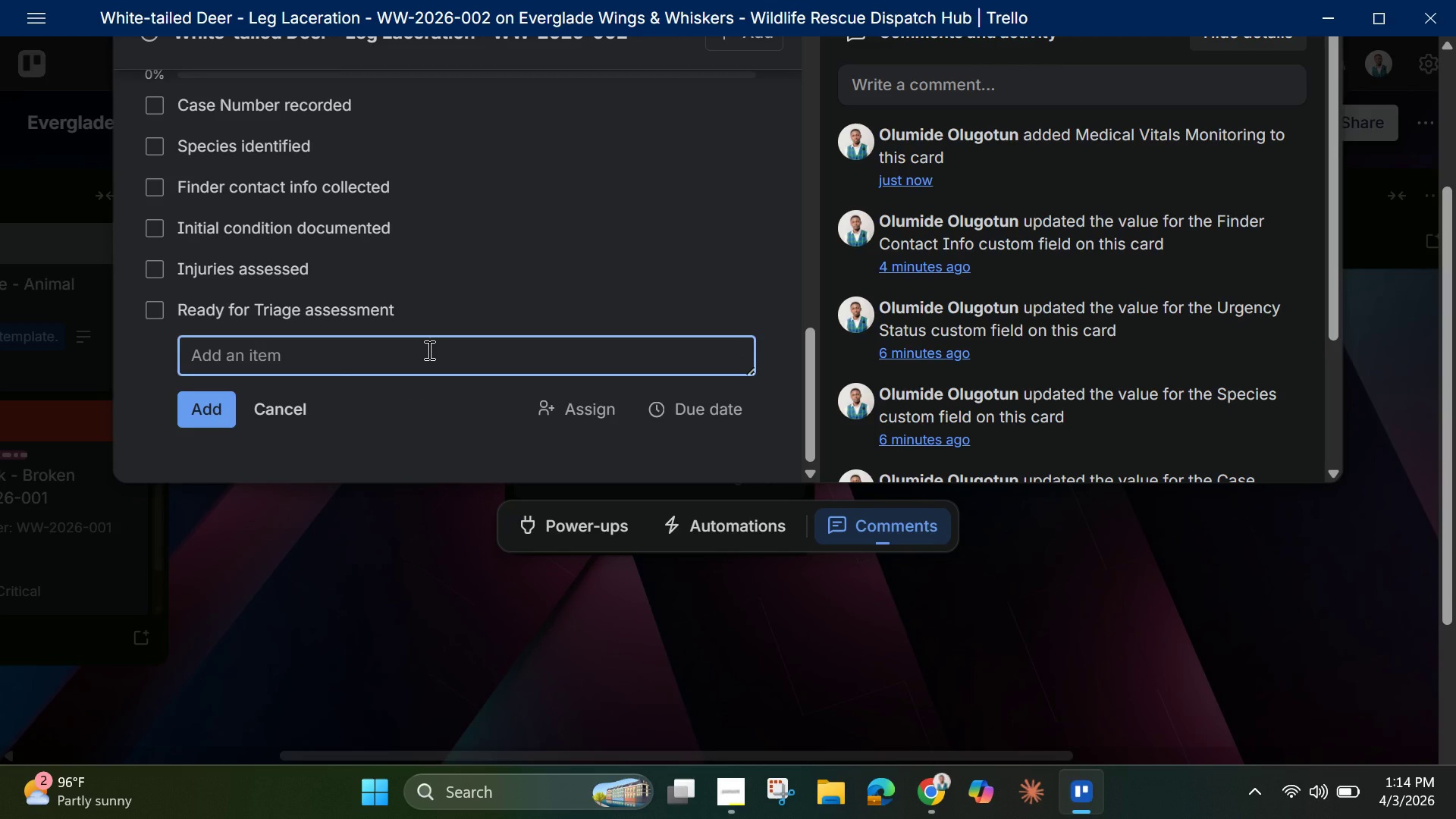 
scroll: coordinate [457, 362], scroll_direction: up, amount: 2.0
 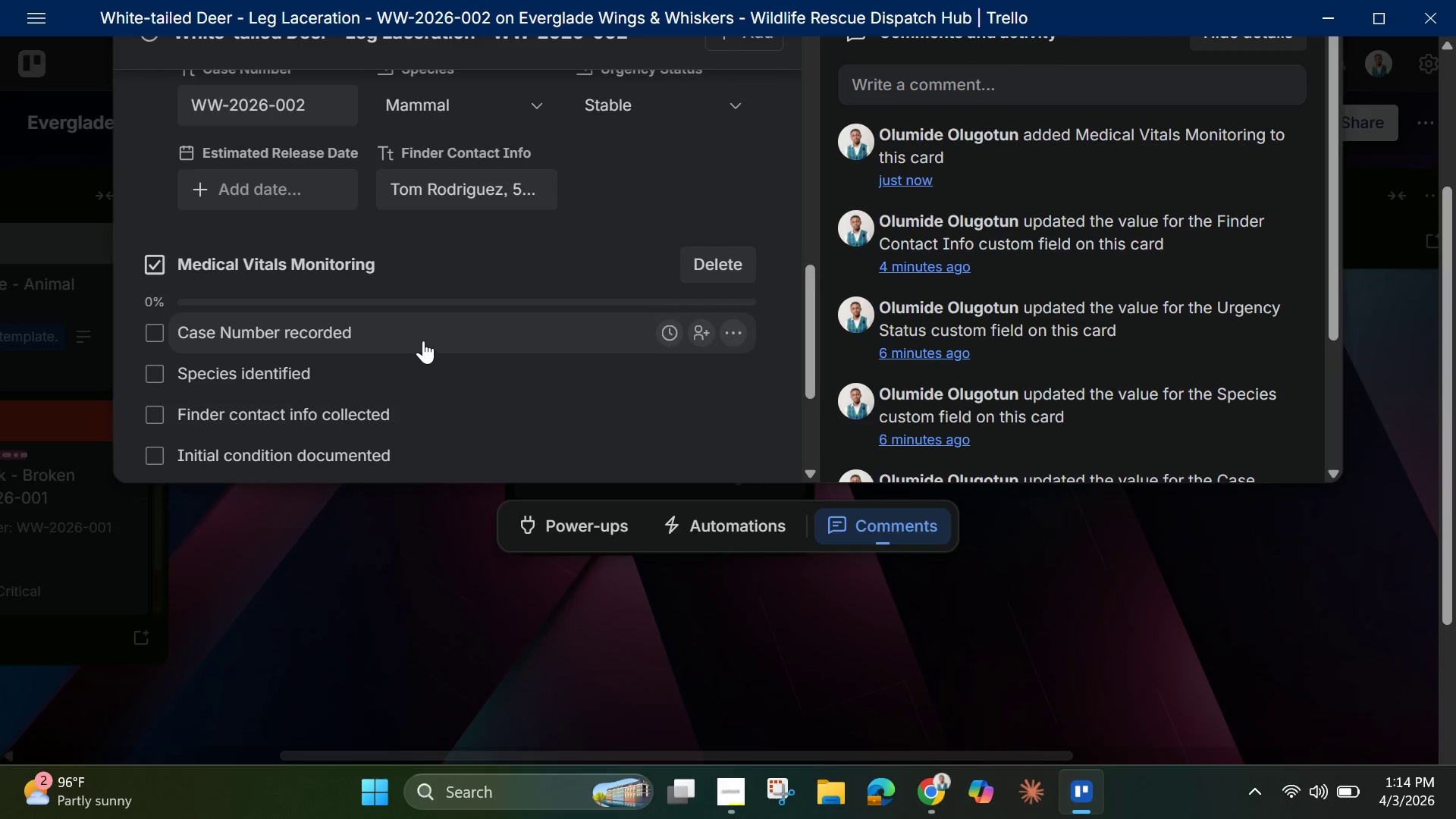 
scroll: coordinate [423, 340], scroll_direction: down, amount: 1.0
 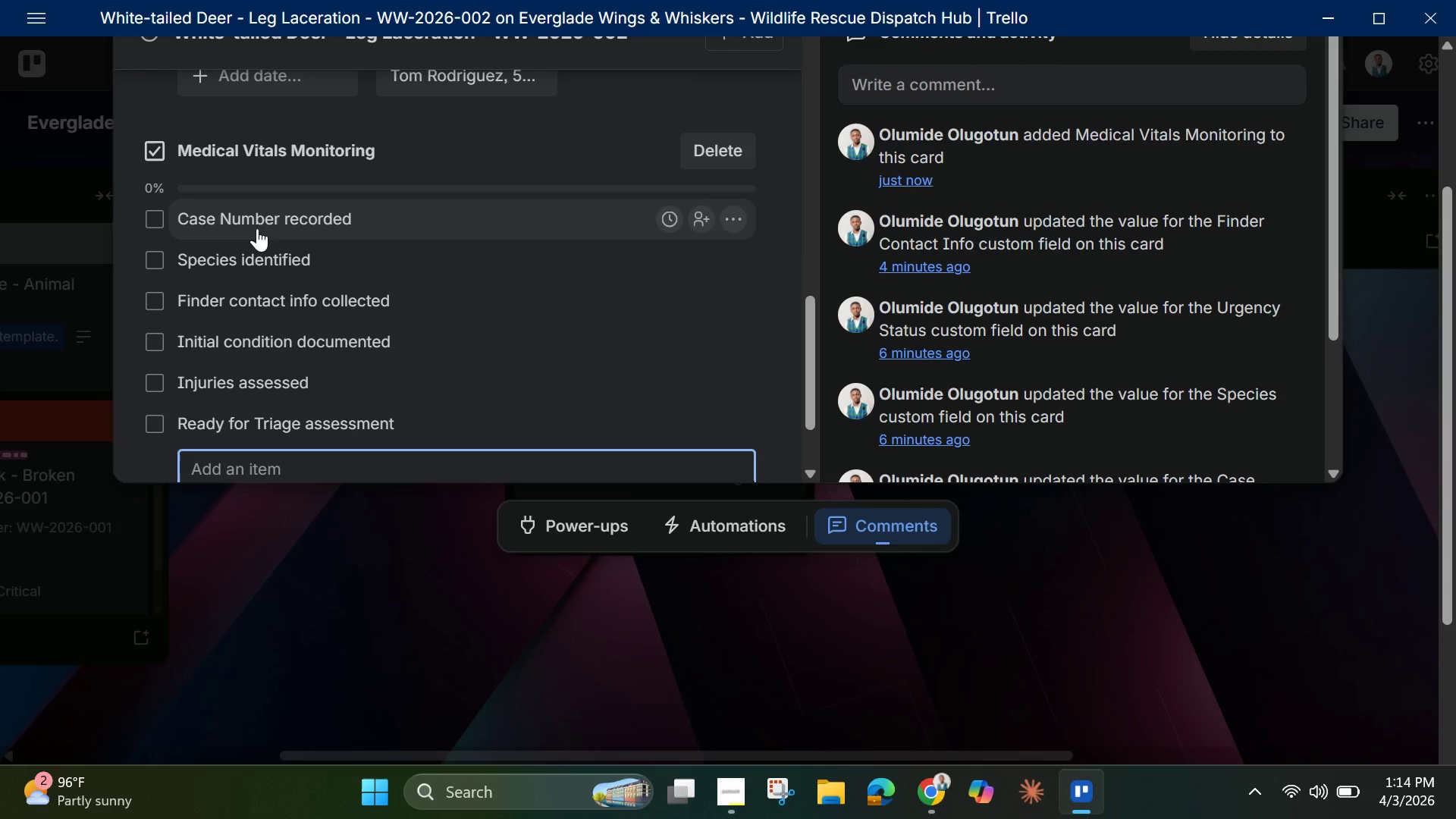 
left_click([257, 228])
 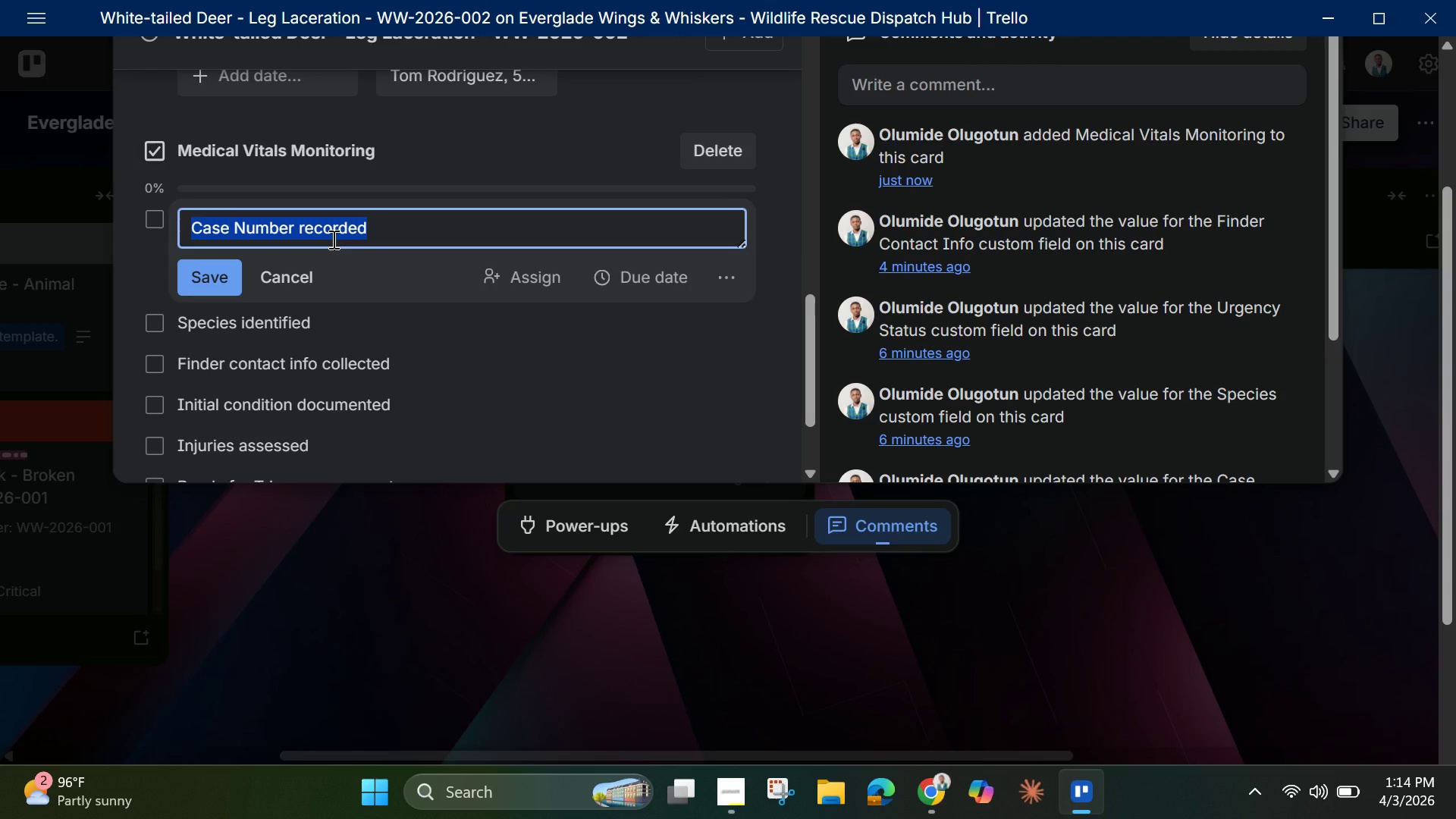 
key(Backspace)
 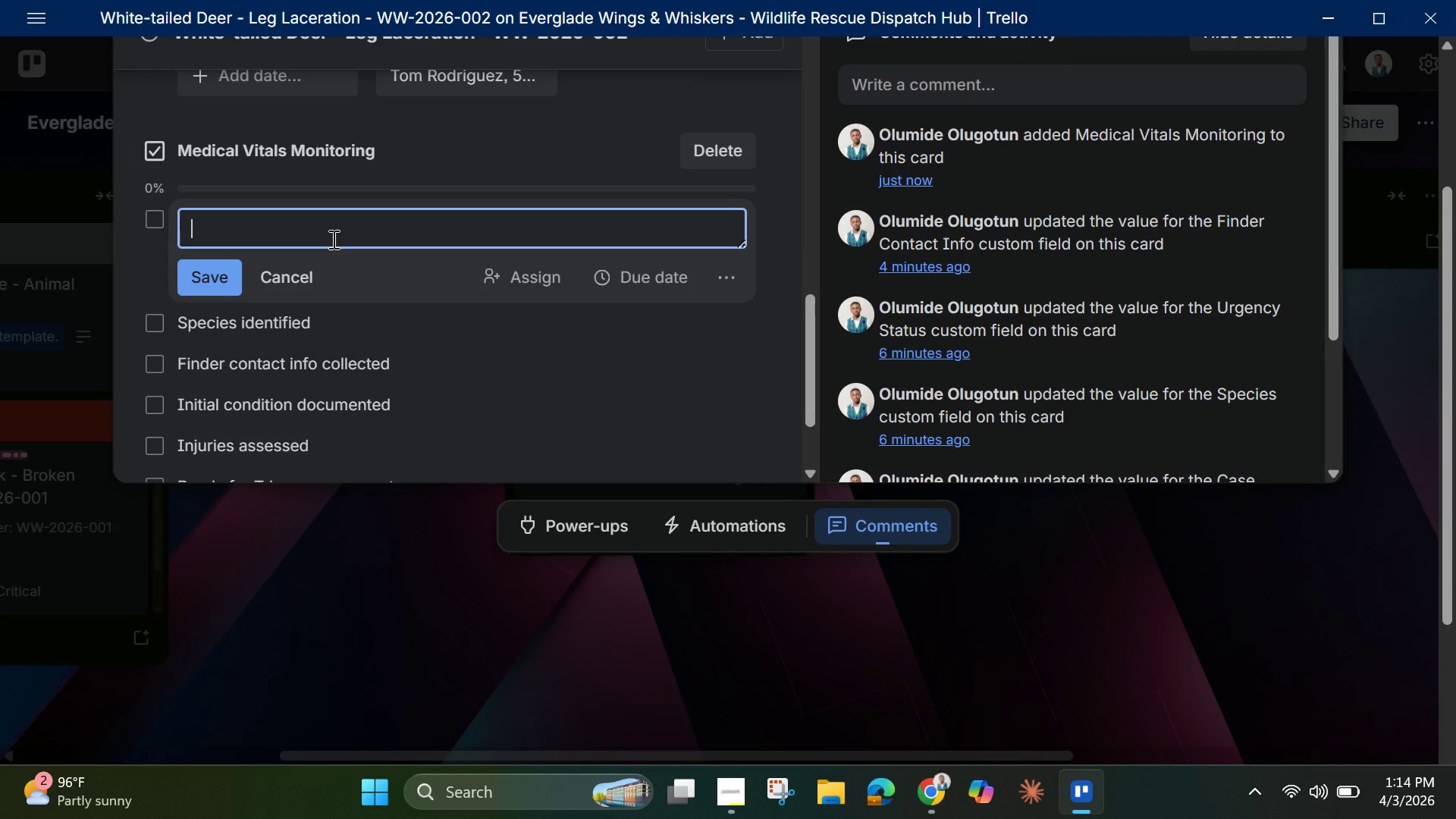 
hold_key(key=ShiftLeft, duration=1.53)
 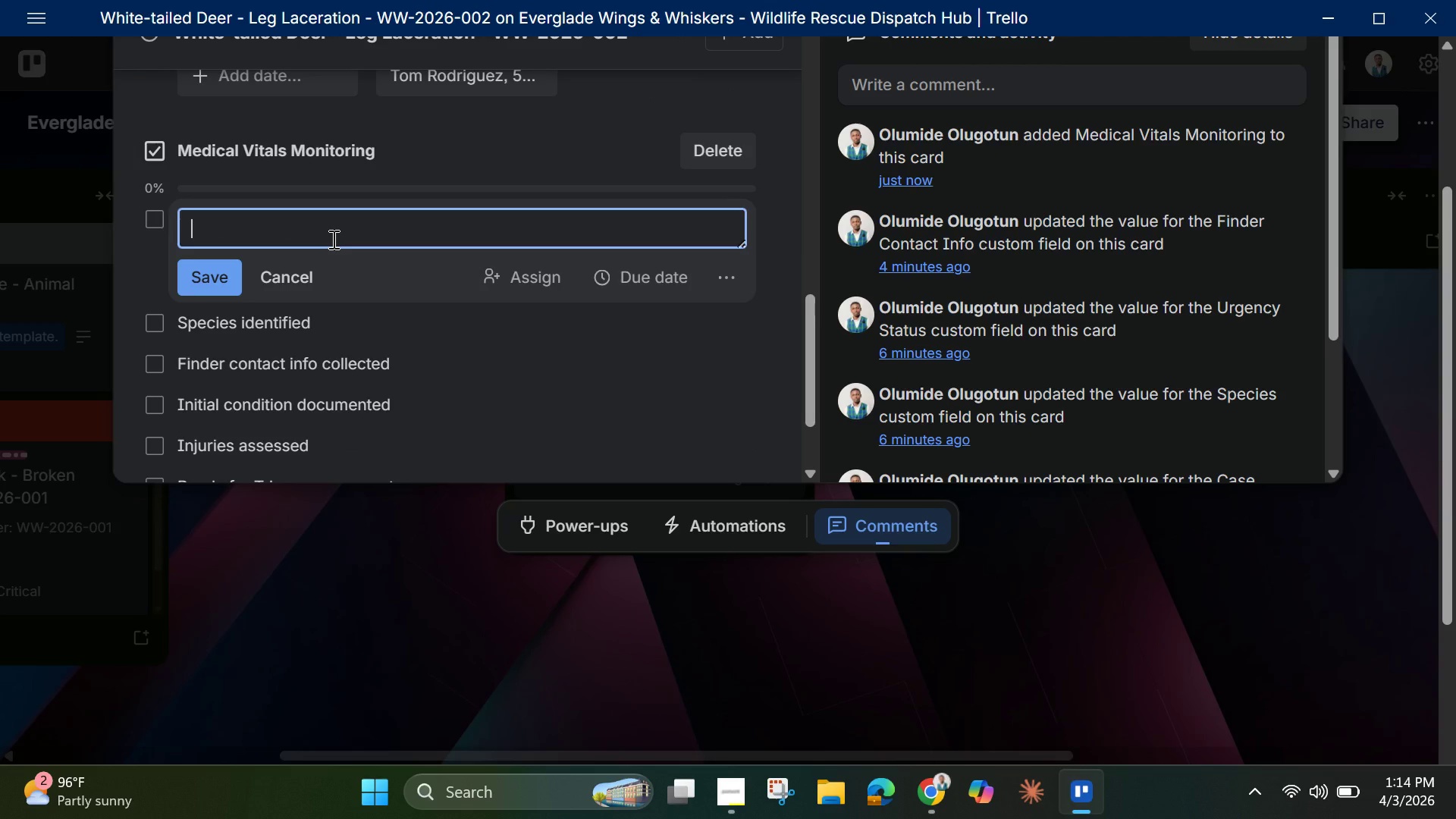 
type(Heart Ray)
key(Backspace)
type(te monitored )
 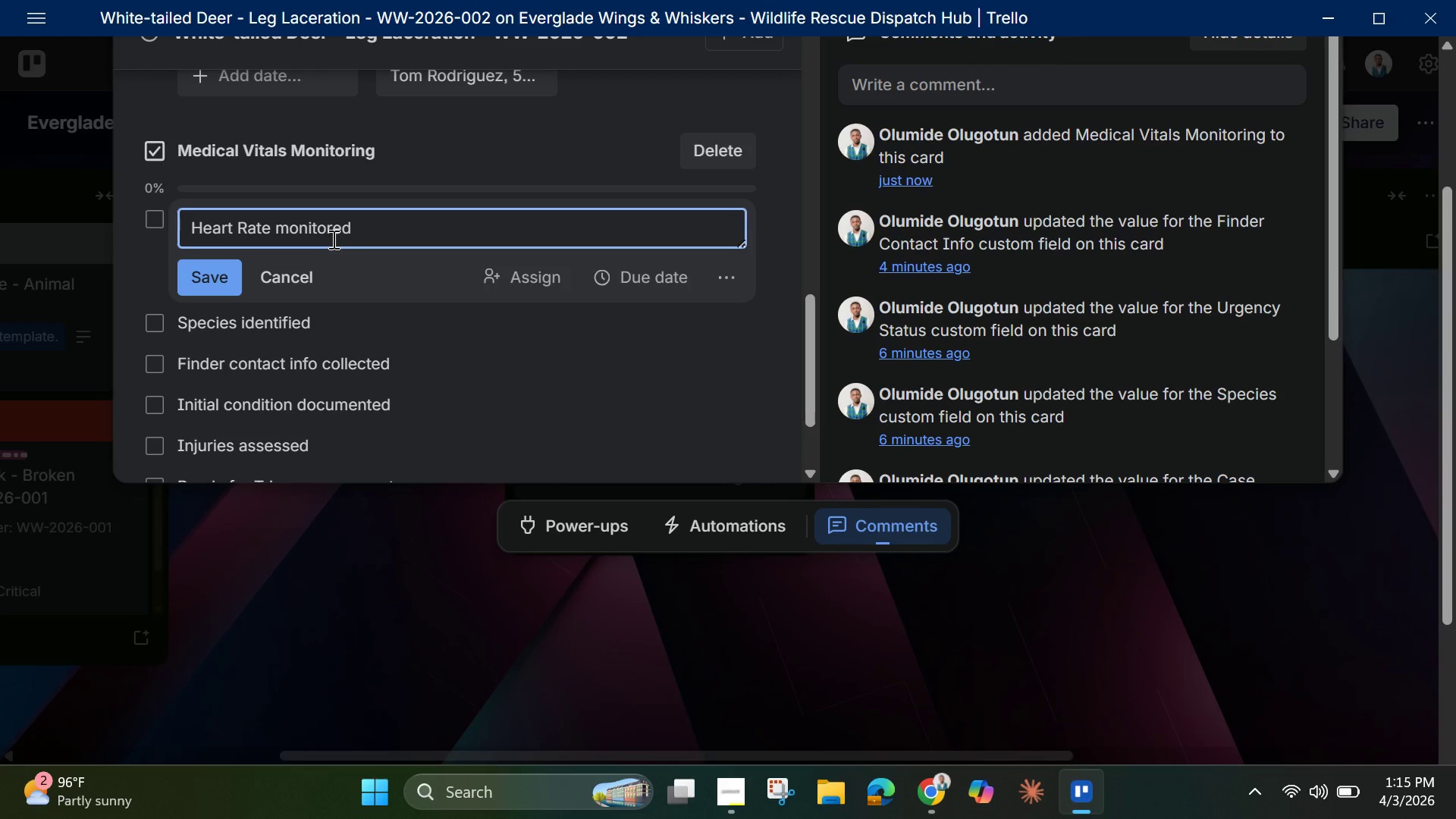 
hold_key(key=ShiftLeft, duration=1.5)
 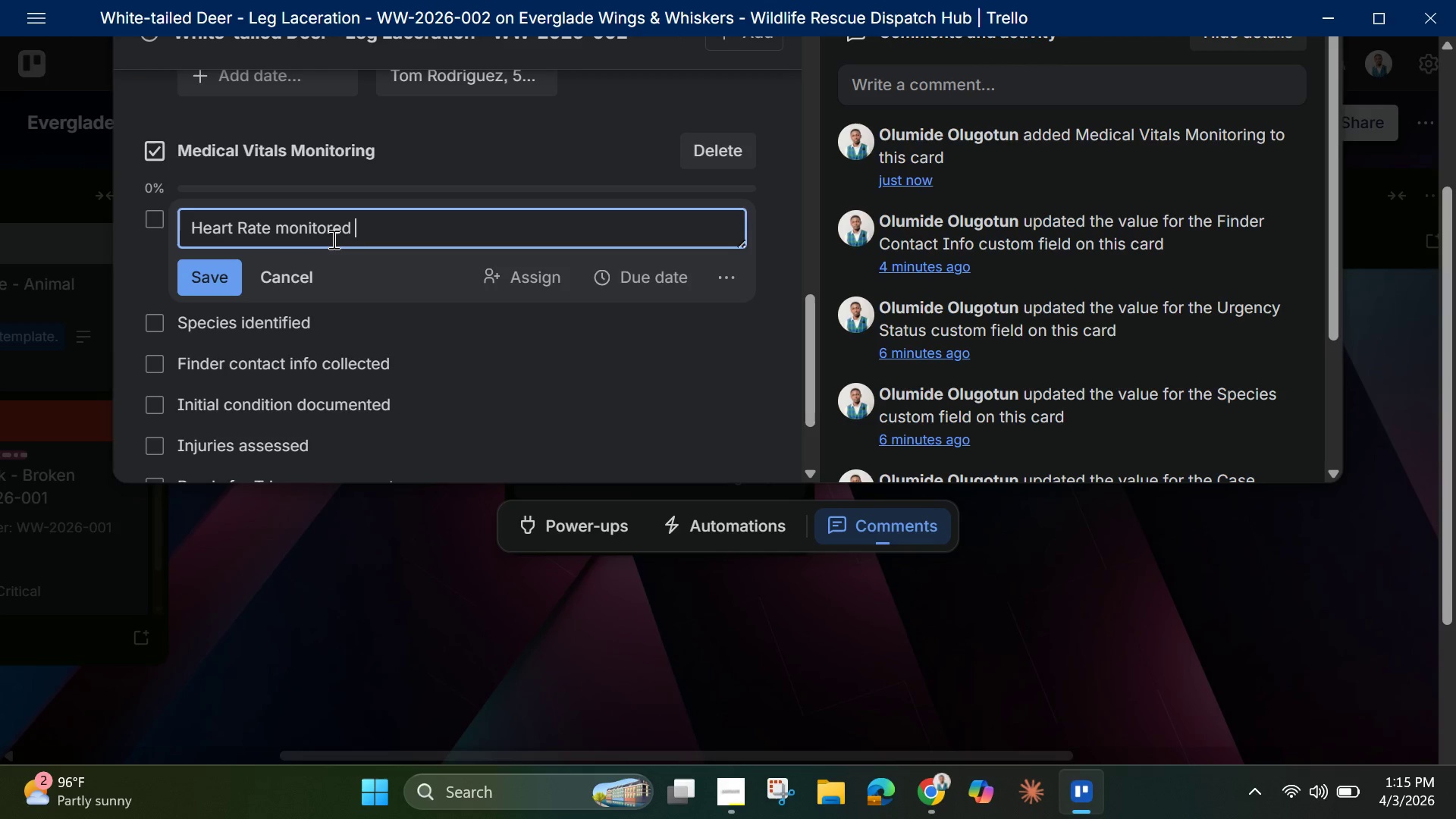 
hold_key(key=ShiftLeft, duration=0.31)
 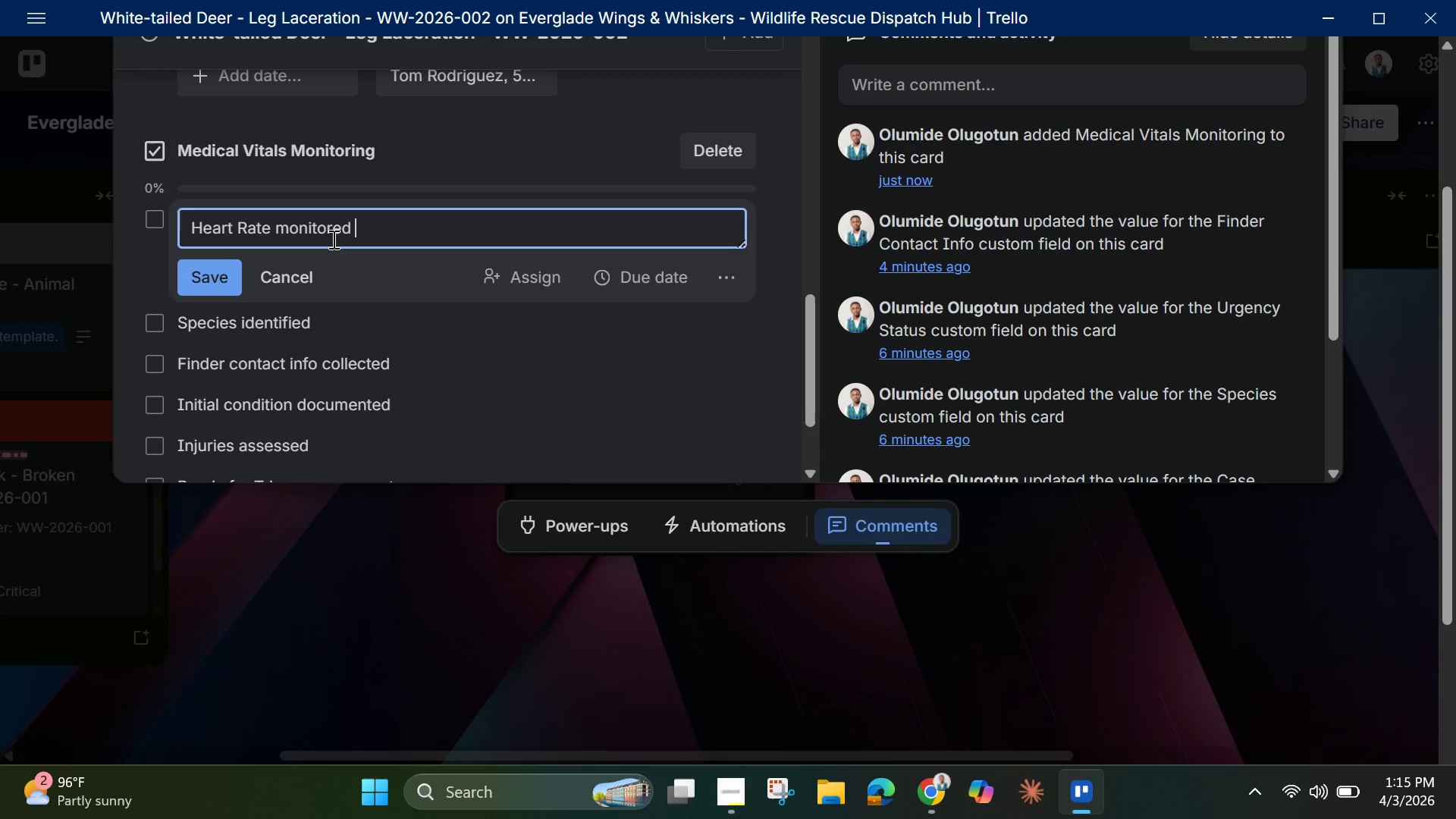 
key(9)
 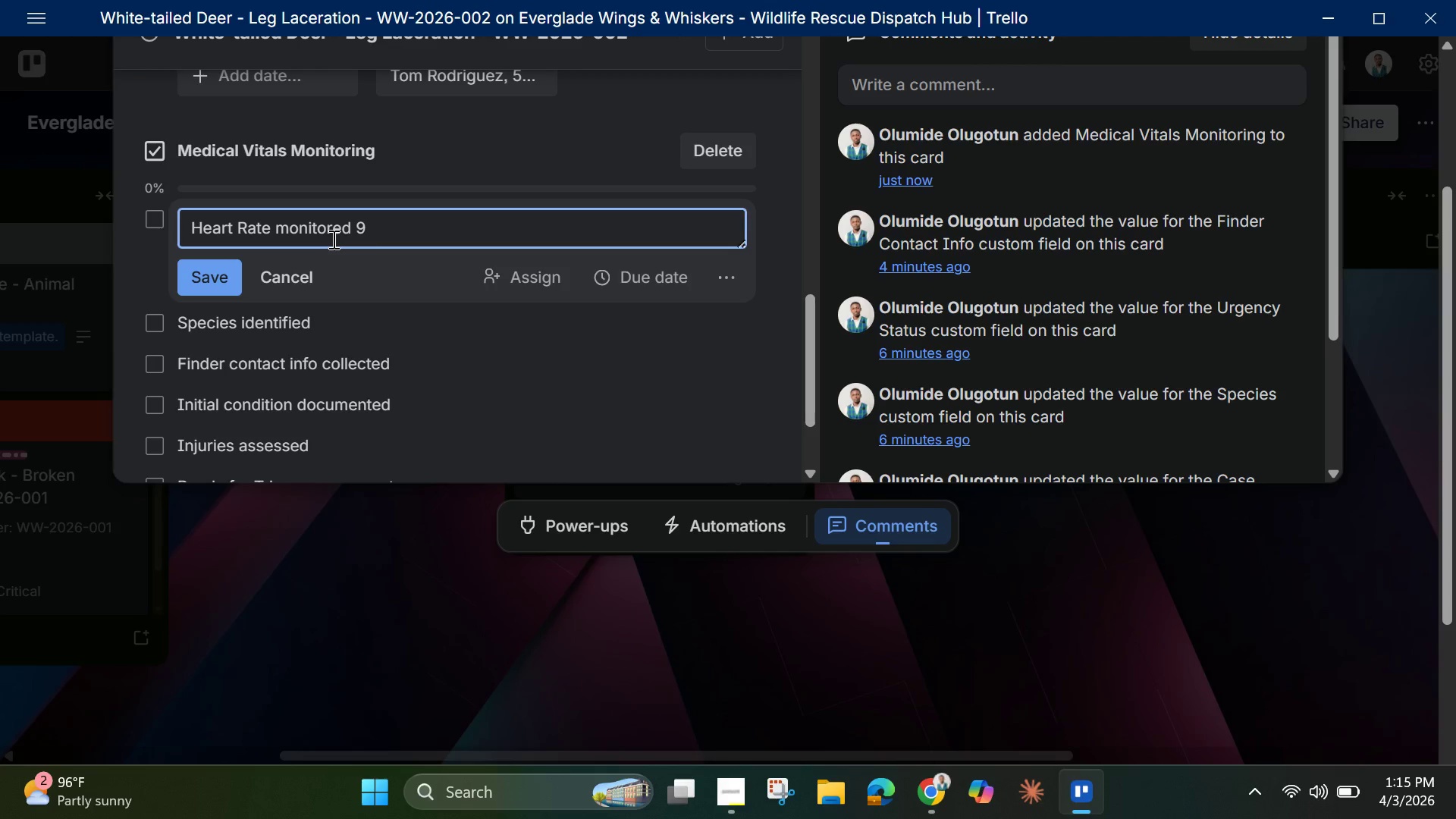 
key(Backspace)
 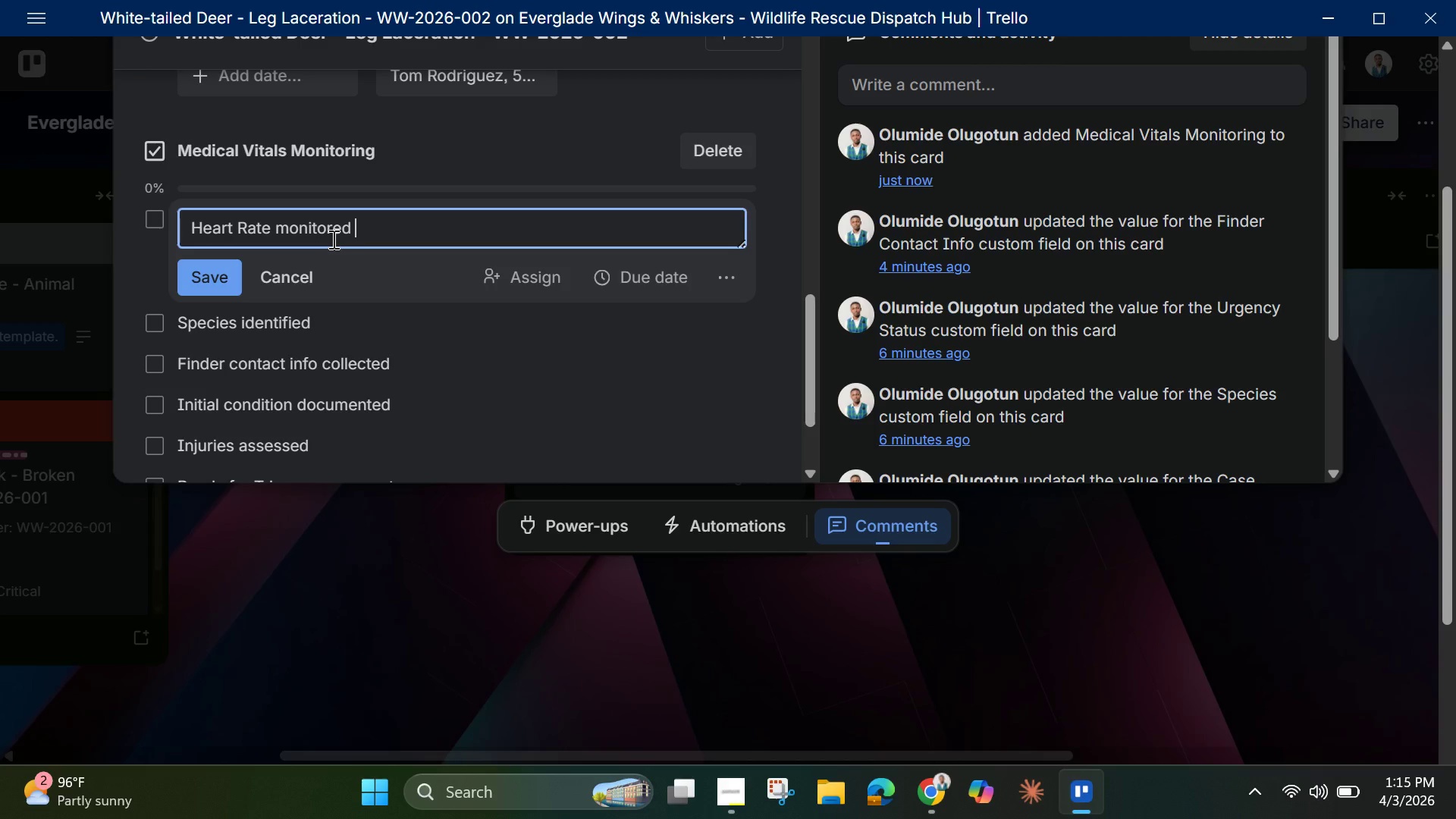 
hold_key(key=ShiftLeft, duration=0.95)
 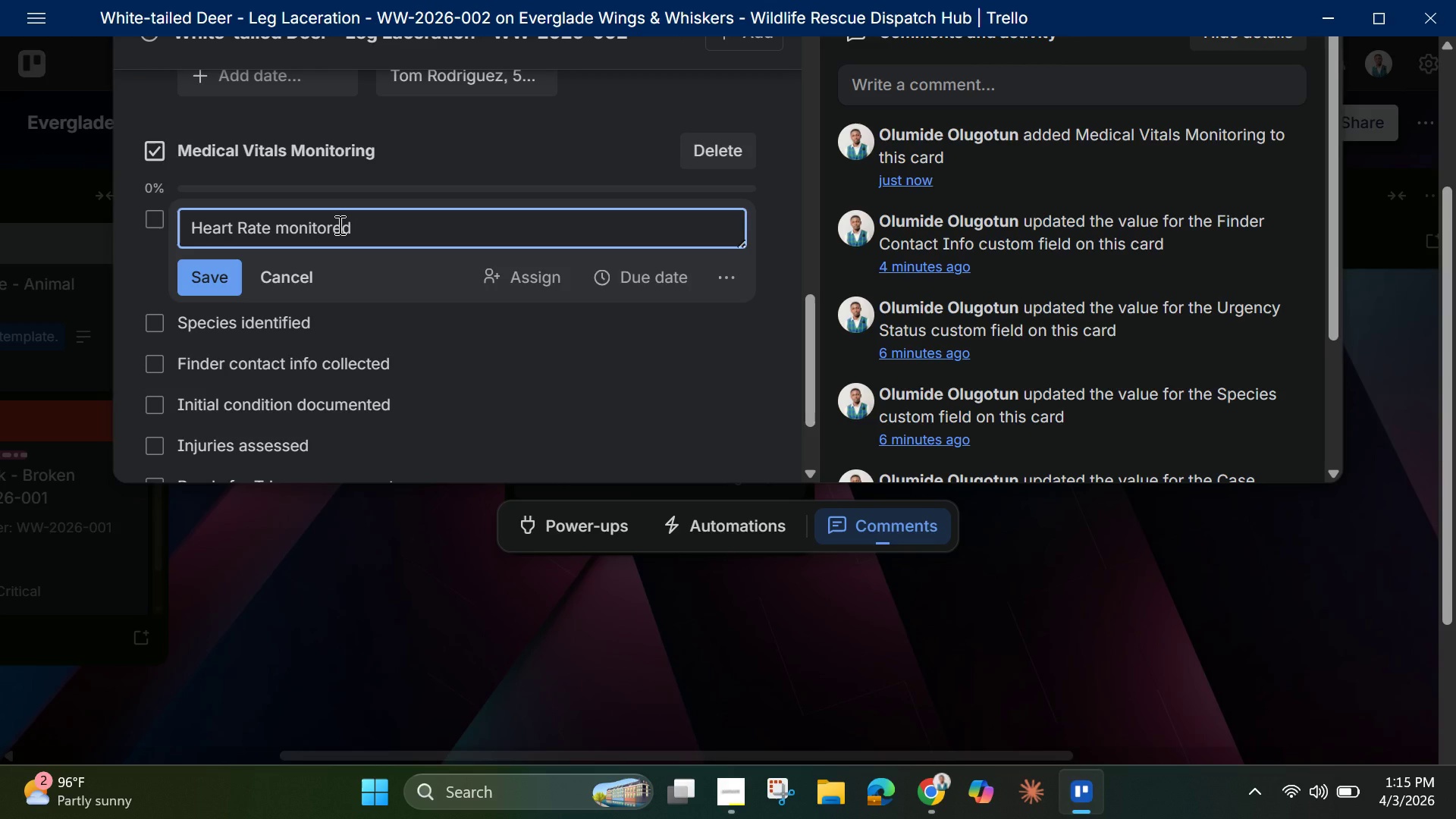 
wait(15.73)
 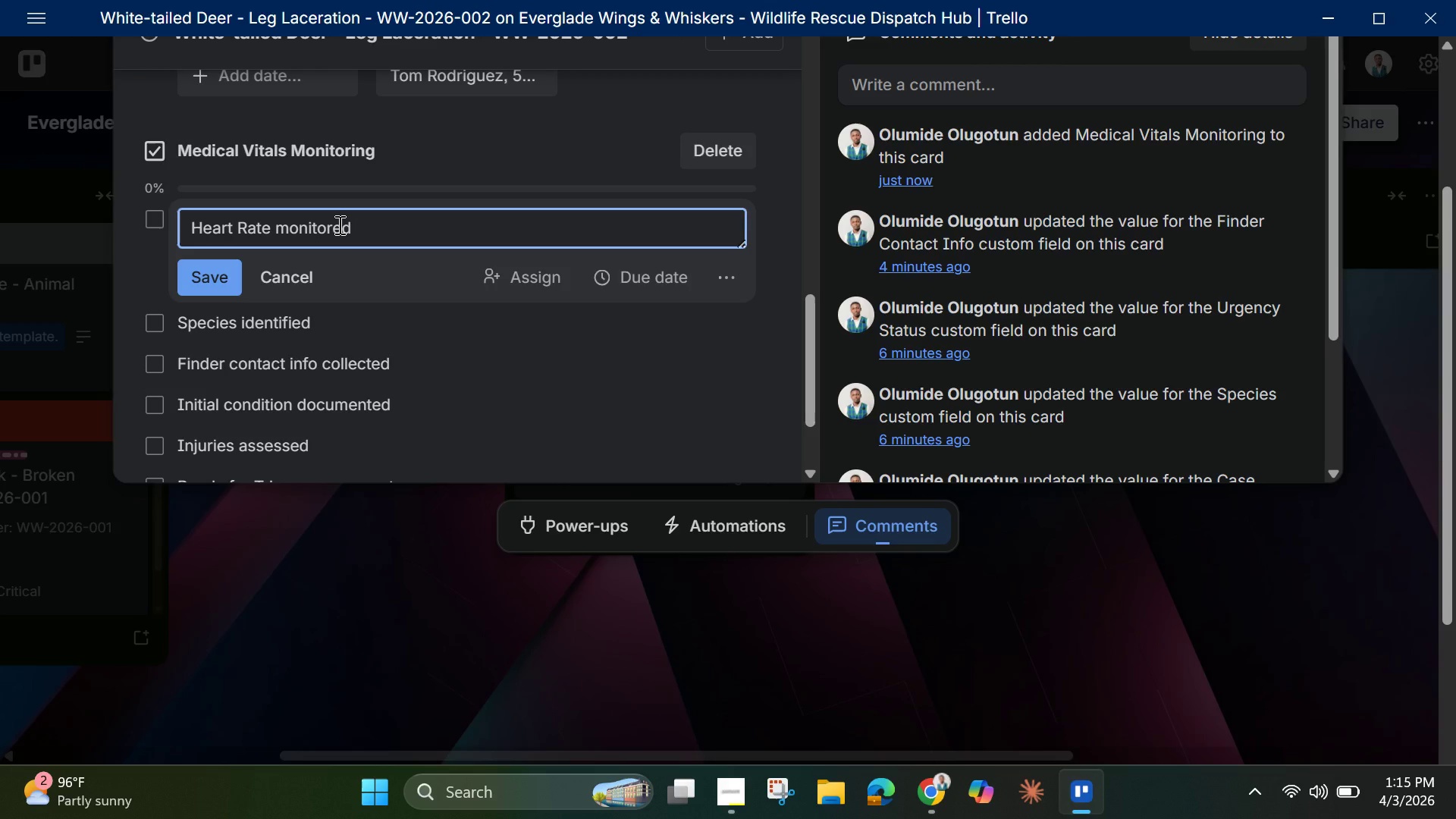 
key(Shift+ShiftLeft)
 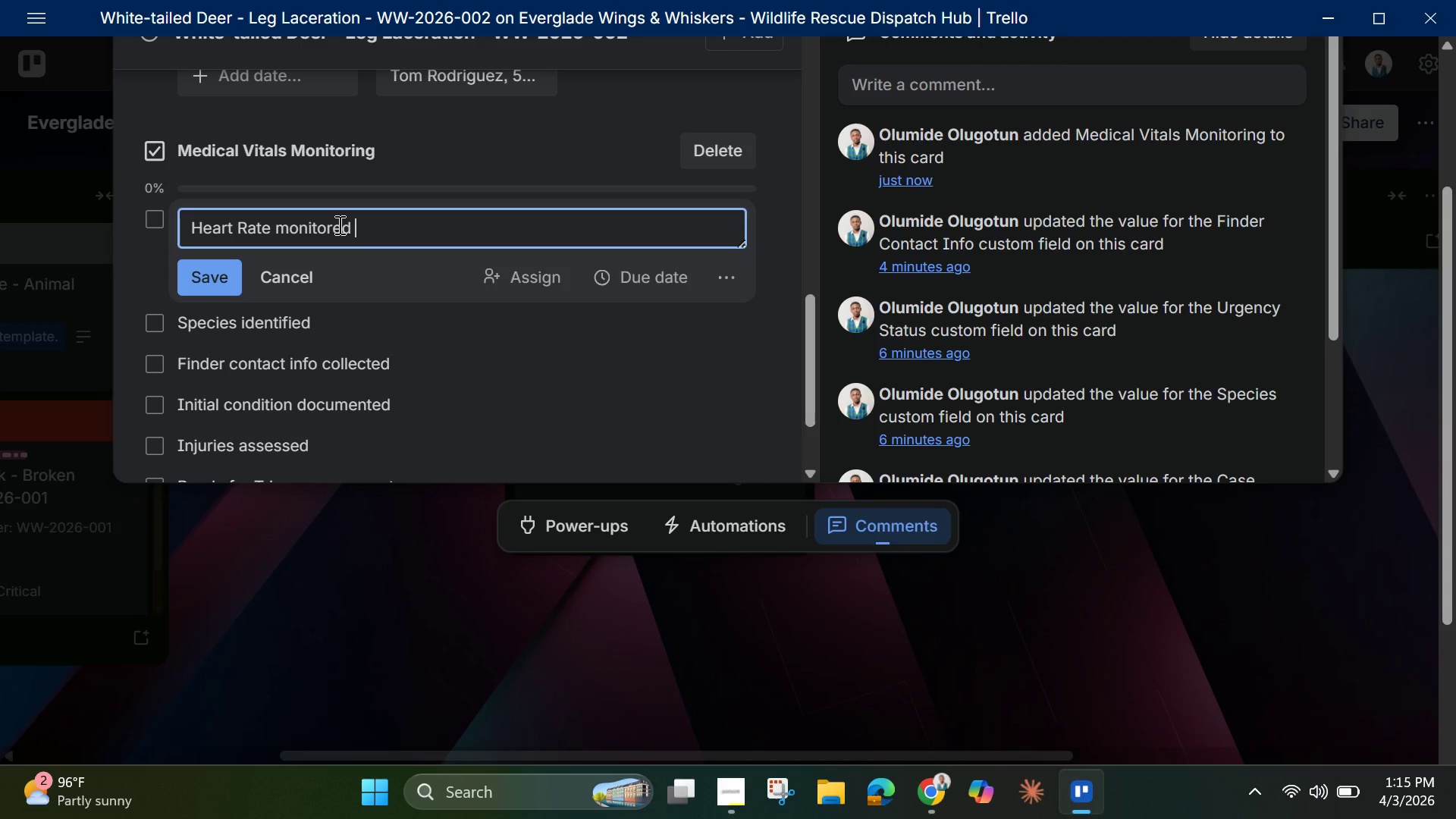 
wait(5.55)
 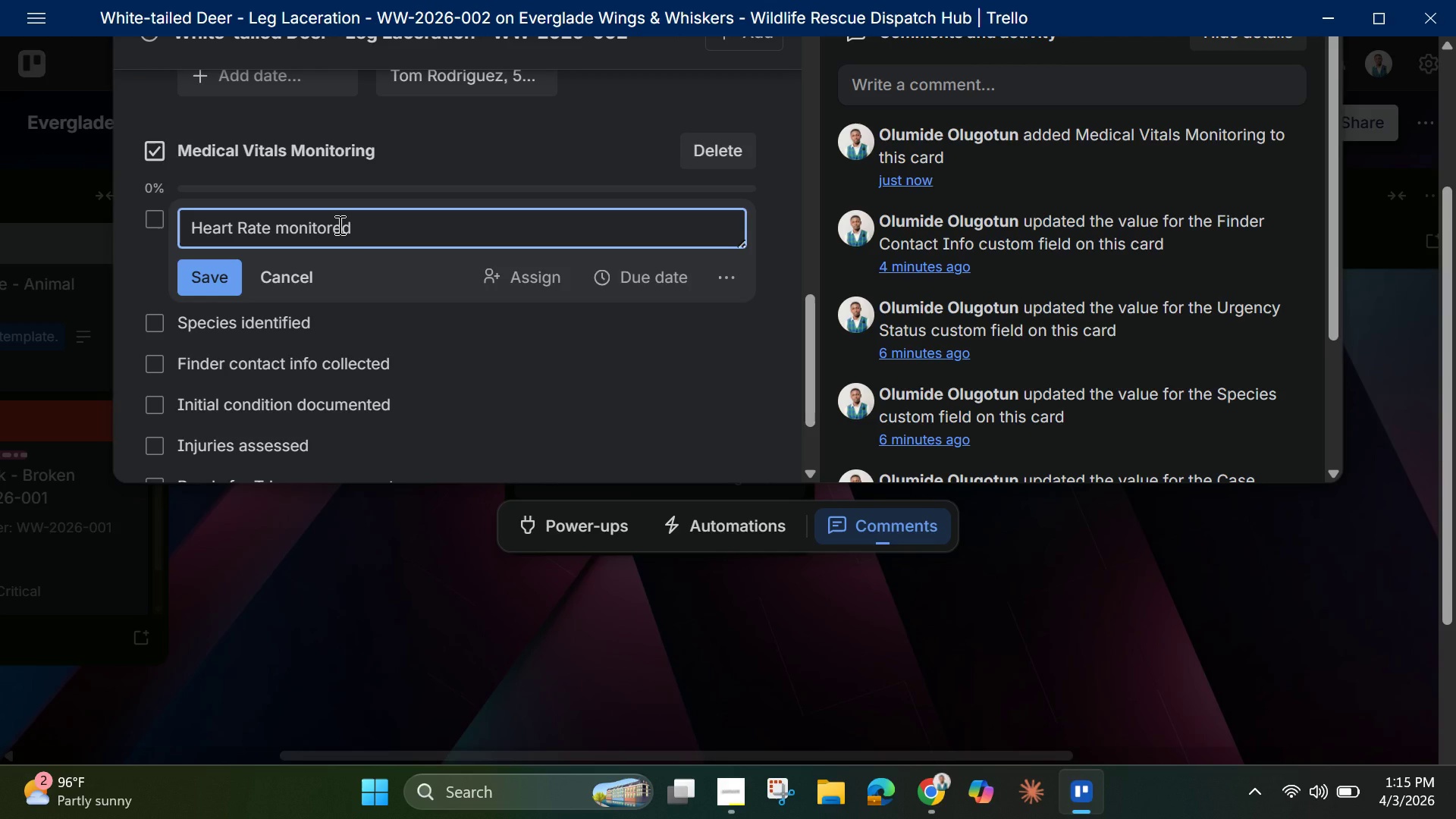 
hold_key(key=ShiftLeft, duration=1.5)
 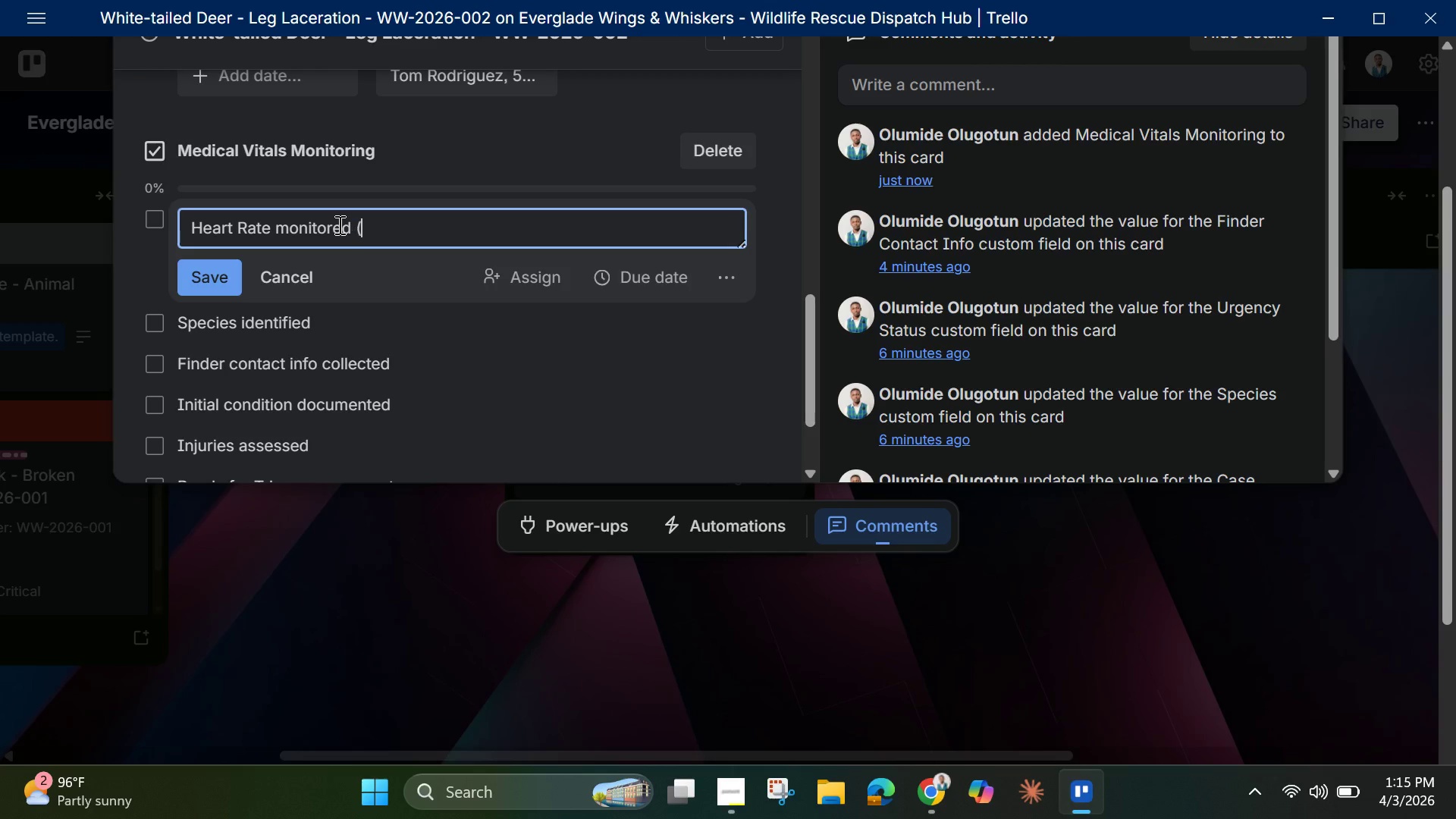 
key(Shift+9)
 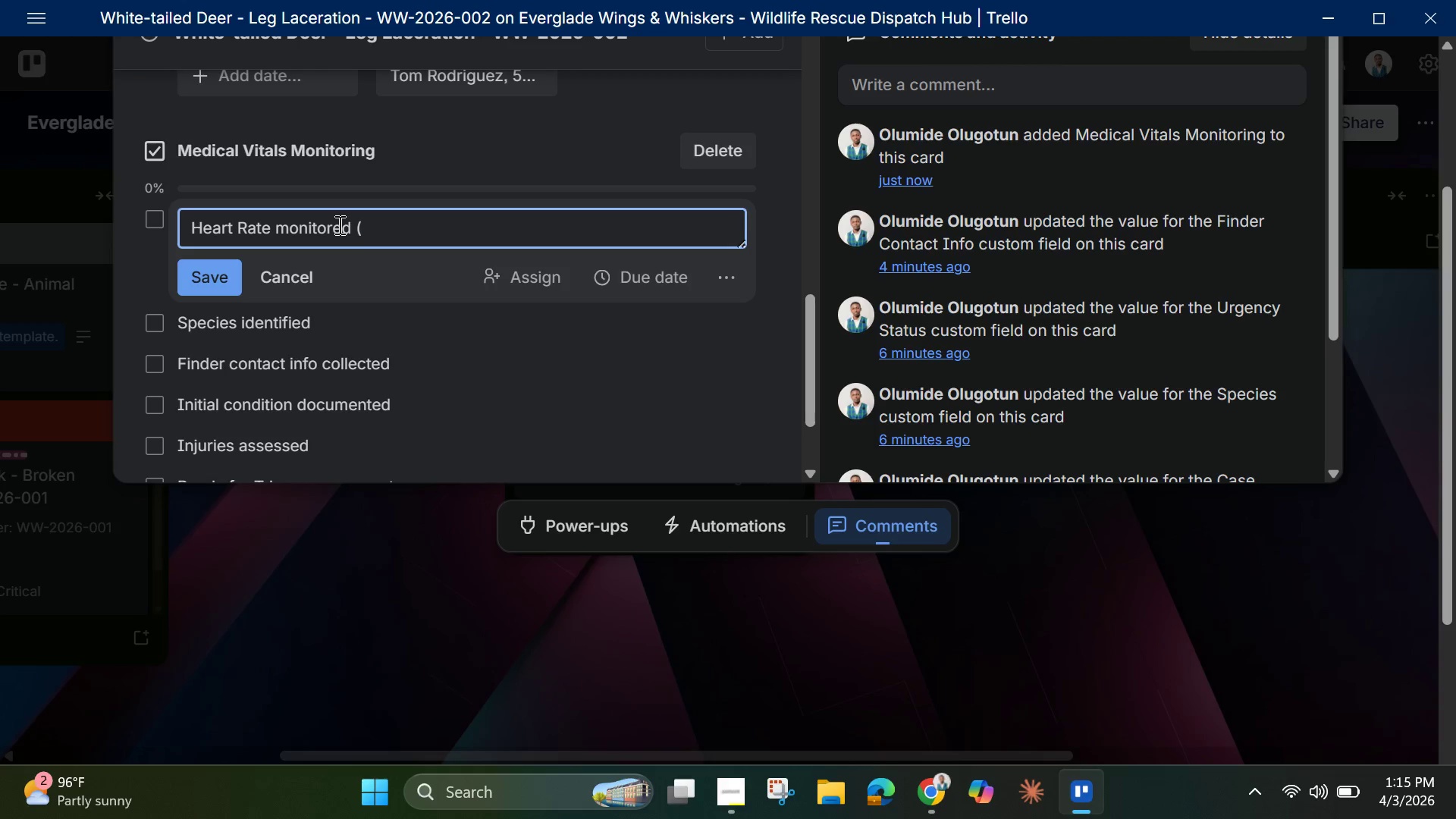 
wait(7.64)
 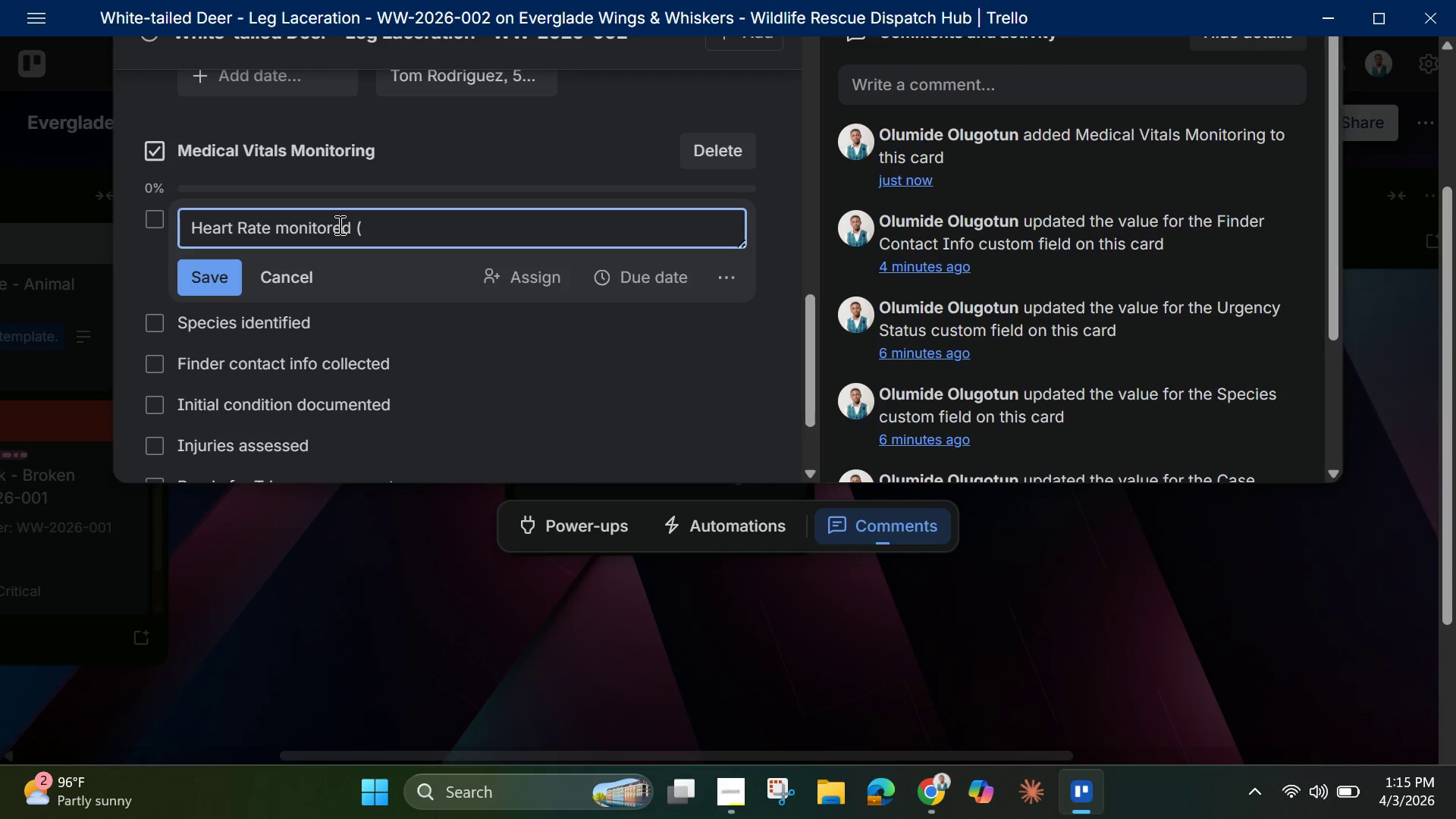 
type(95 )
 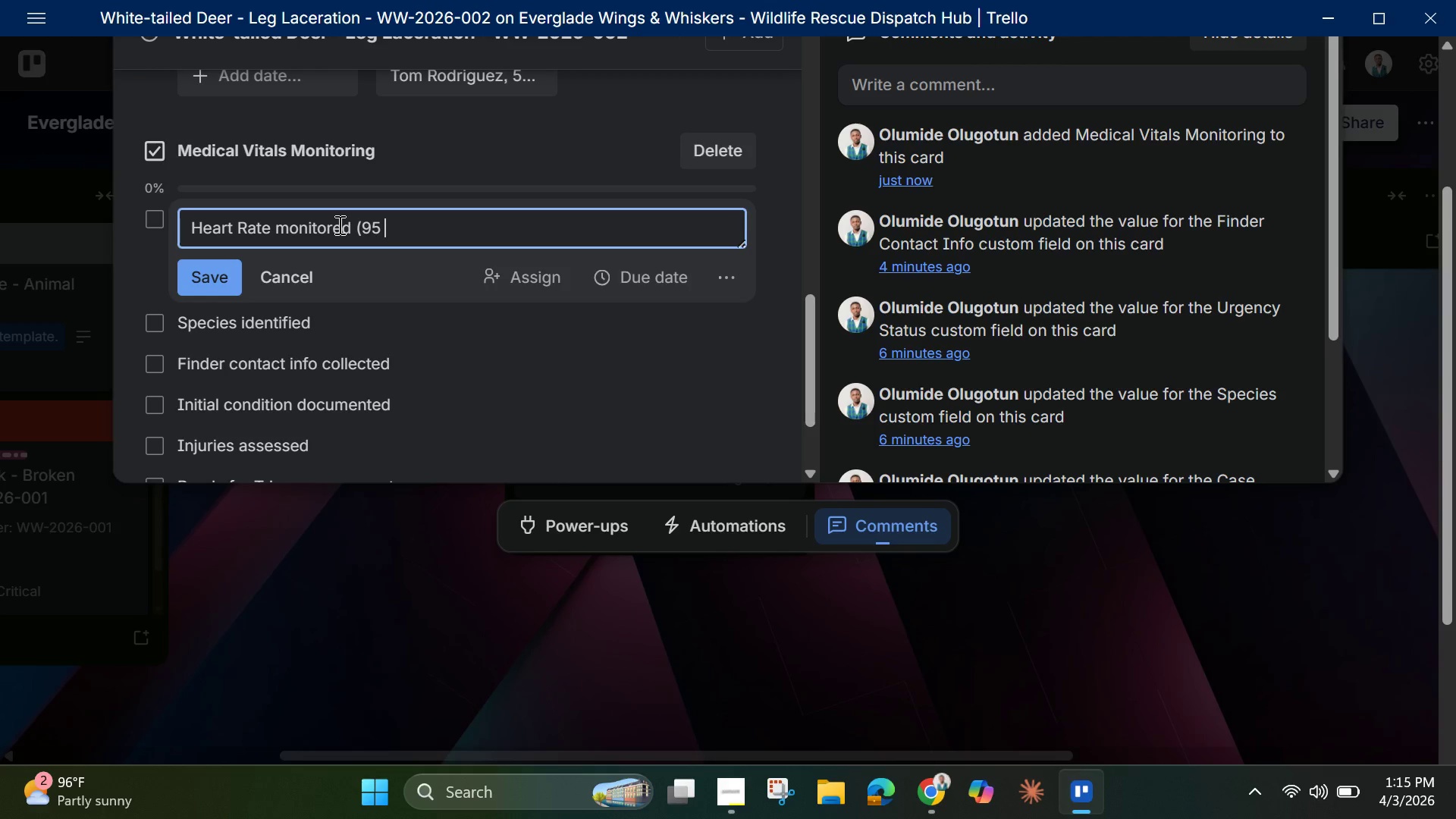 
wait(5.75)
 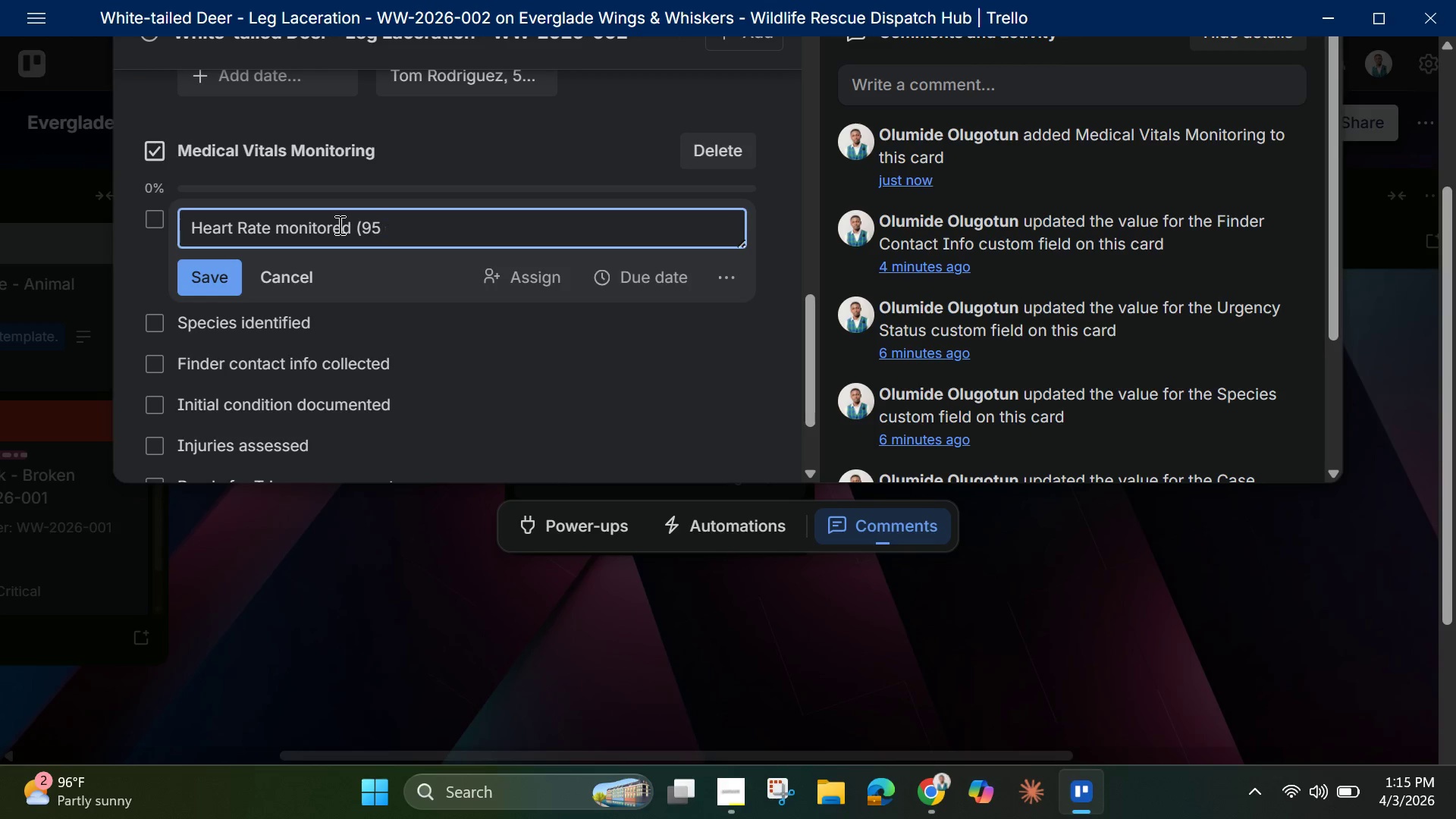 
type(bpm baseline)
 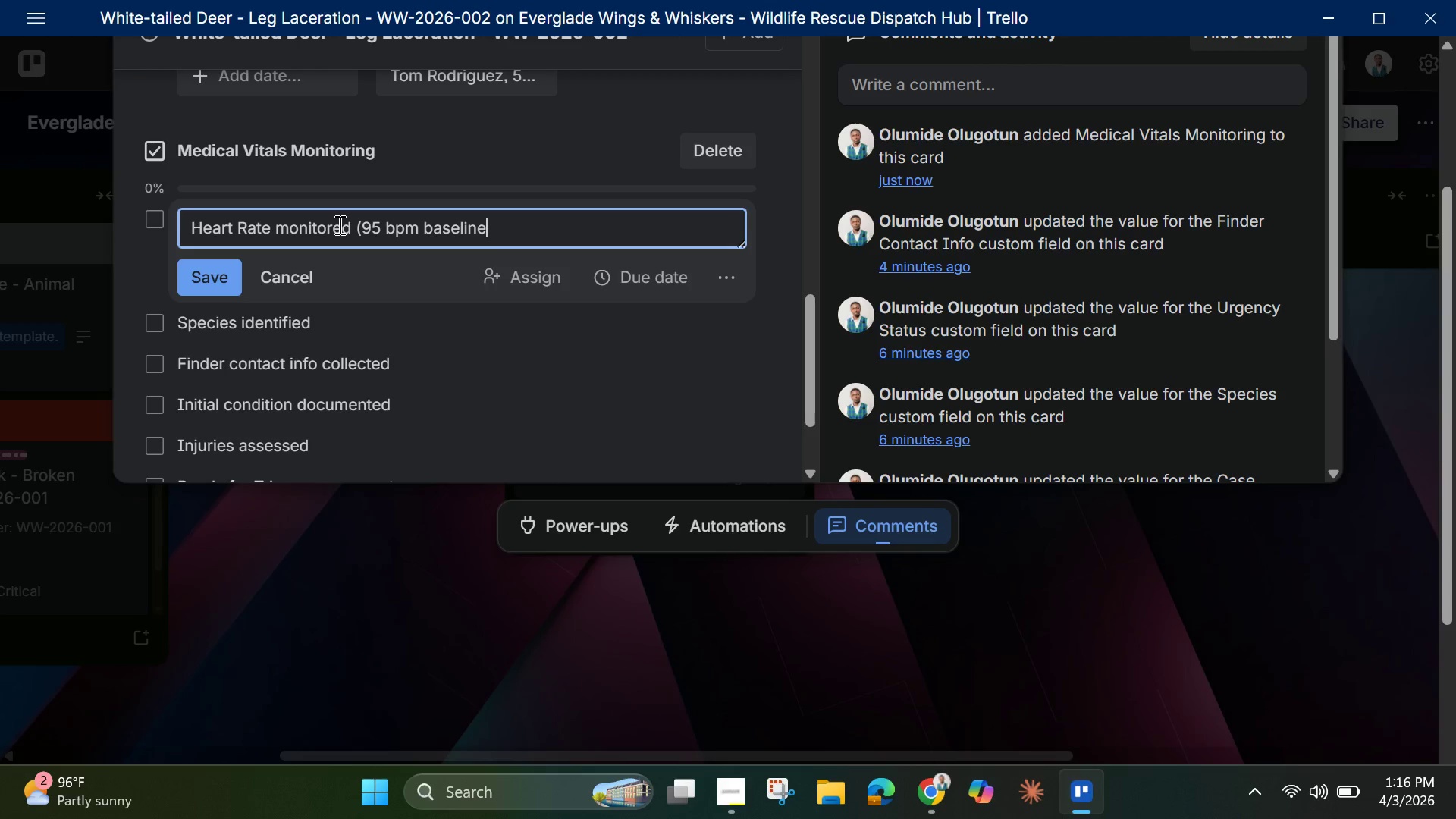 
key(Shift+0)
 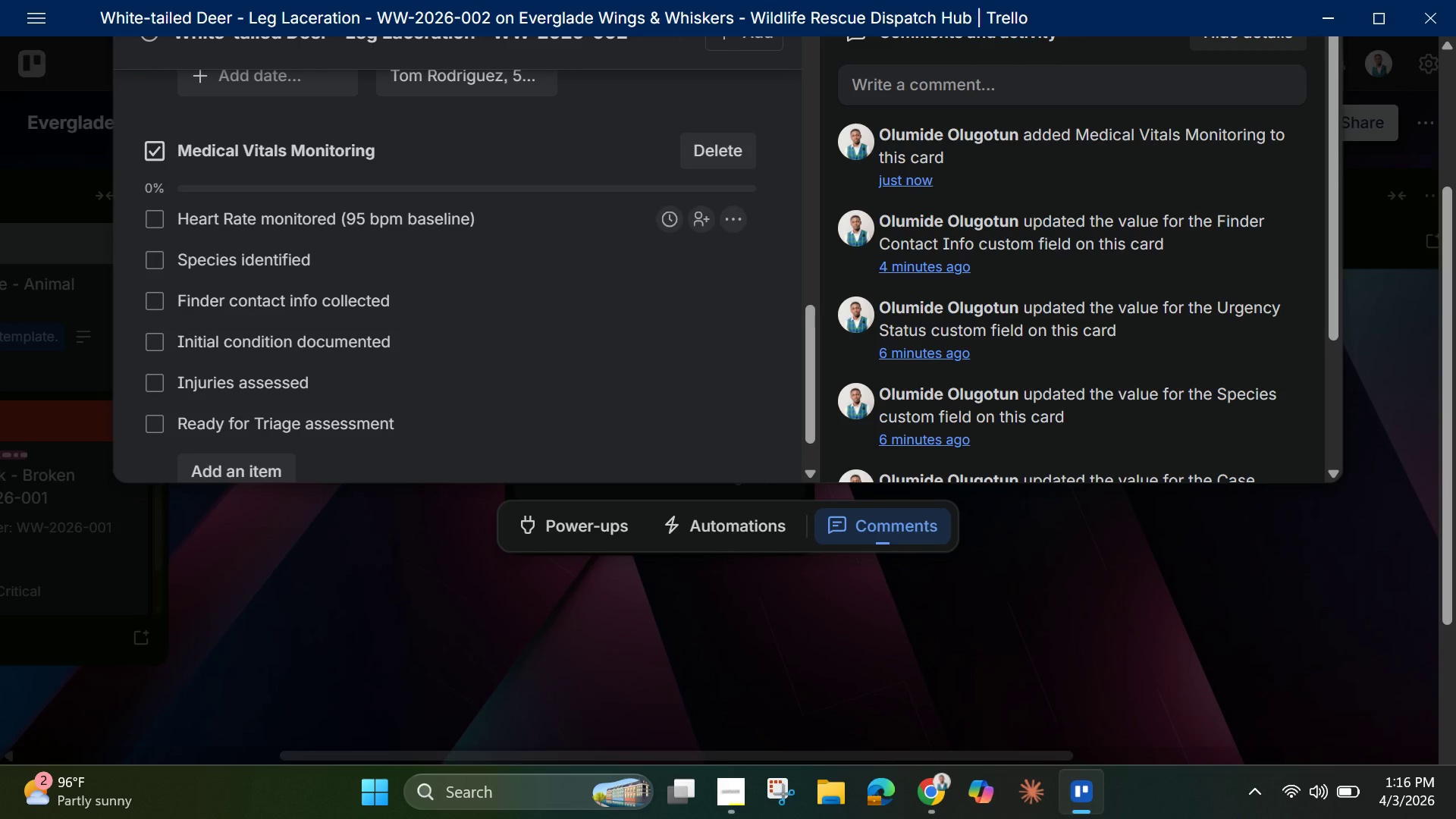 
wait(7.55)
 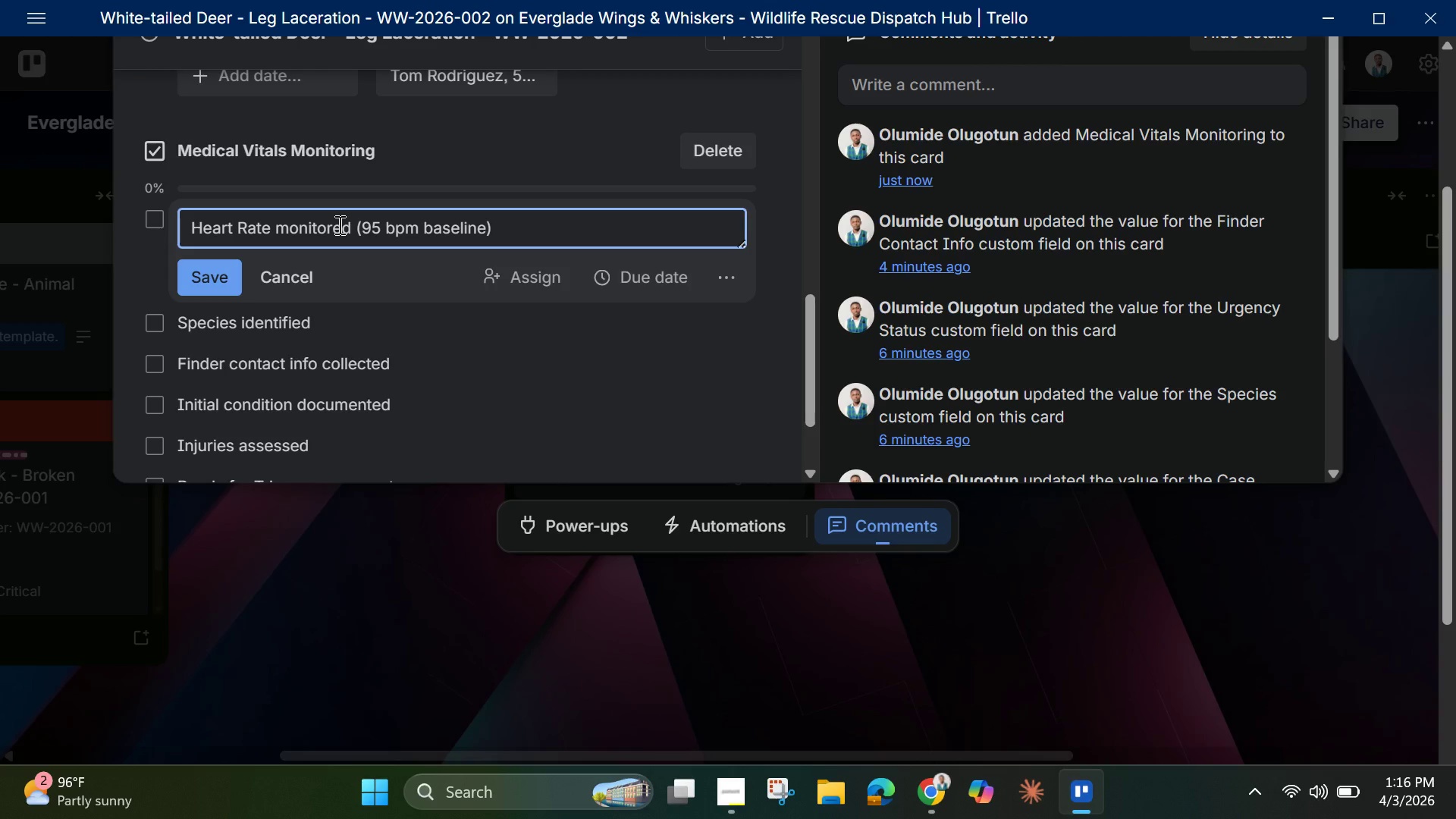 
left_click([230, 268])
 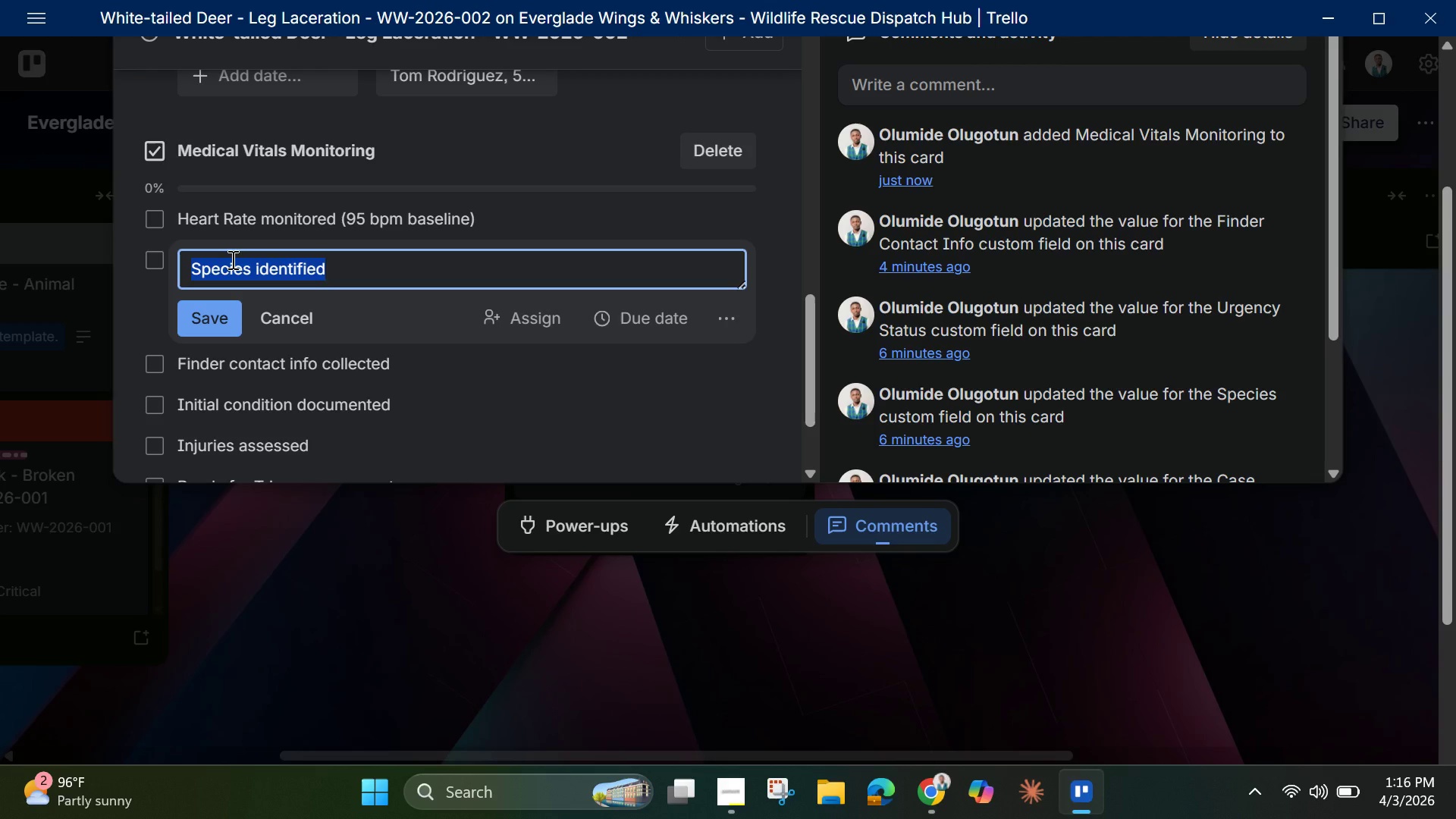 
wait(26.81)
 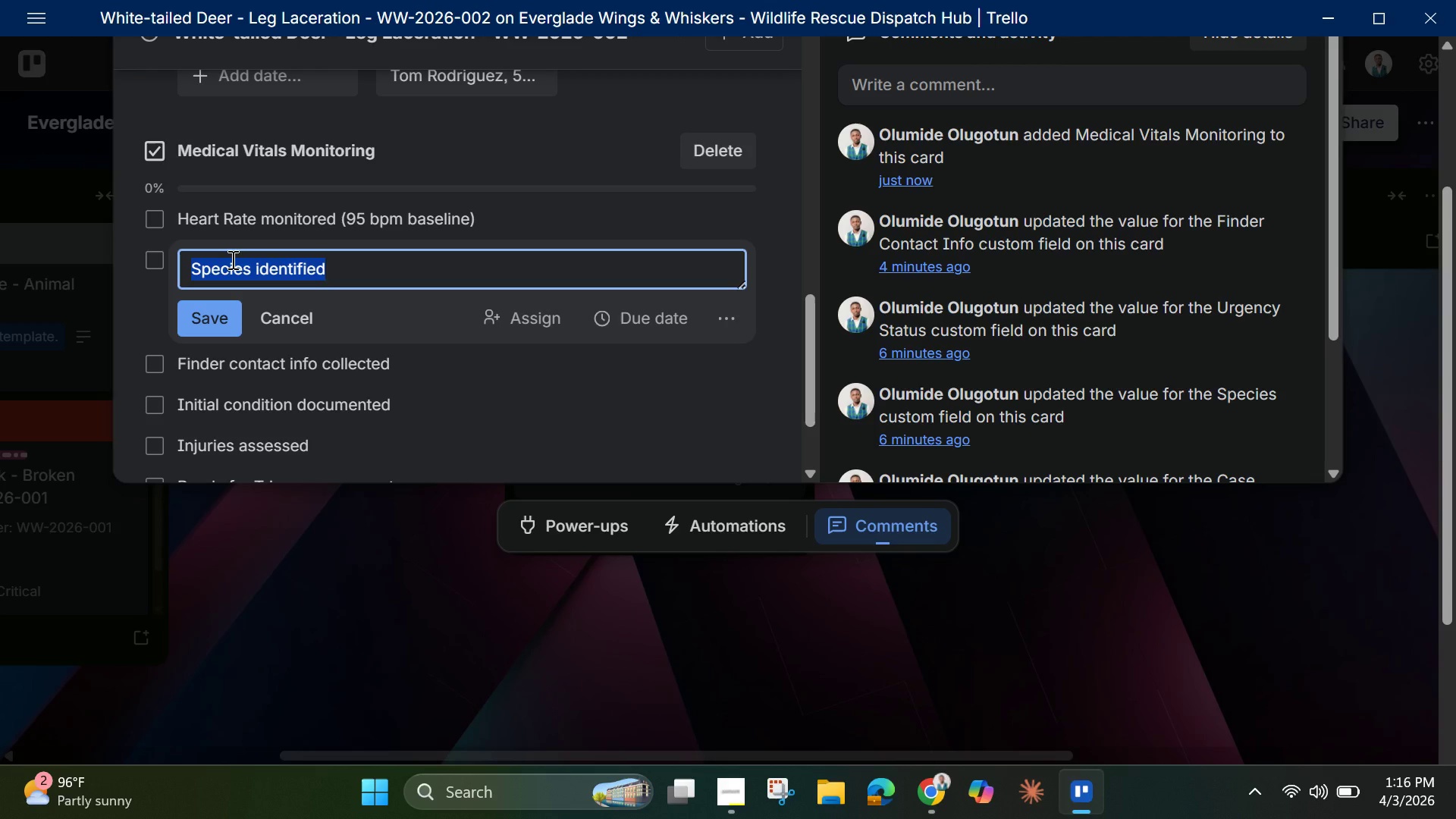 
key(Backspace)
type(Respiratory Rate checked )
 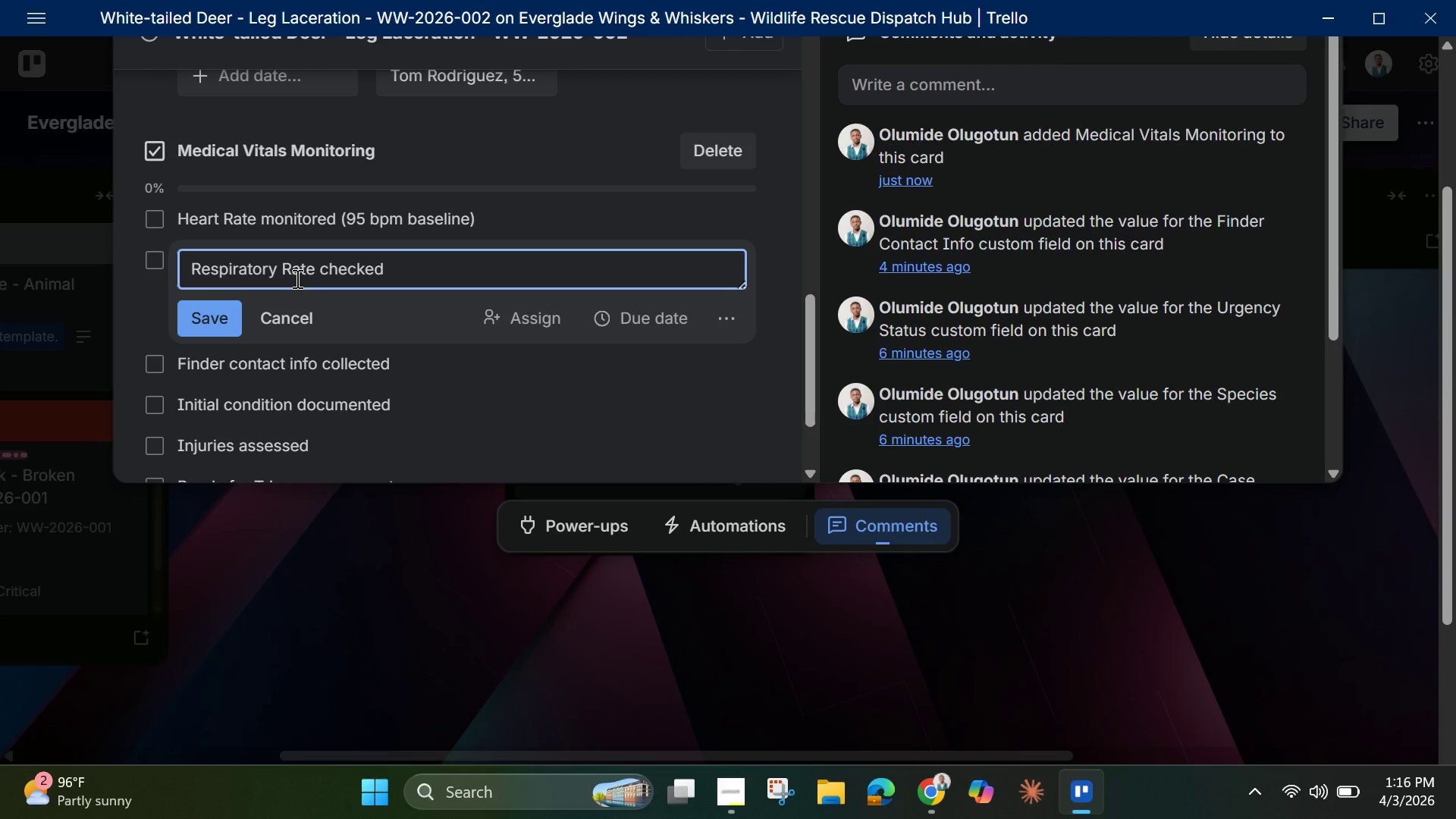 
wait(13.16)
 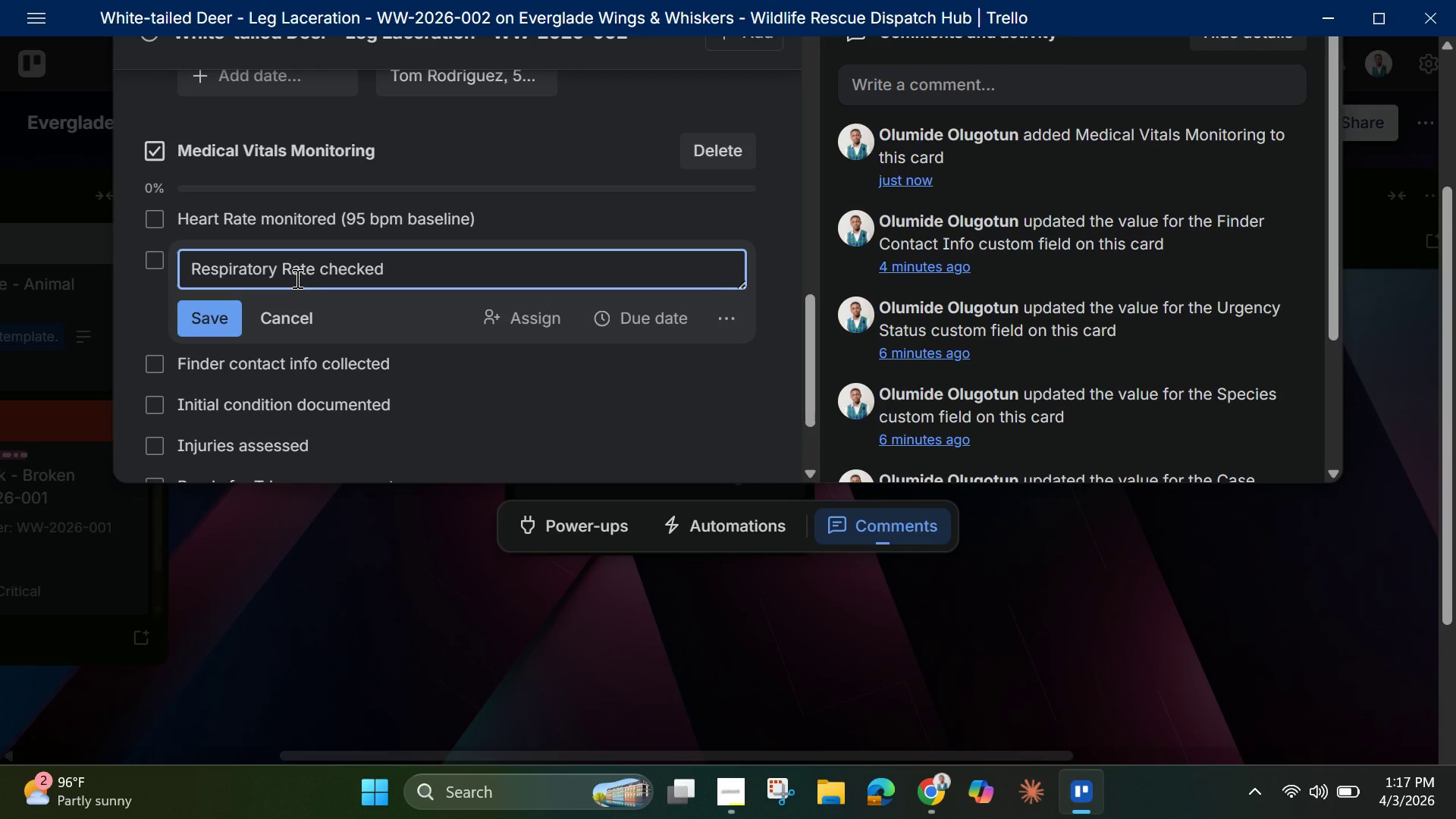 
type((28 normal)
 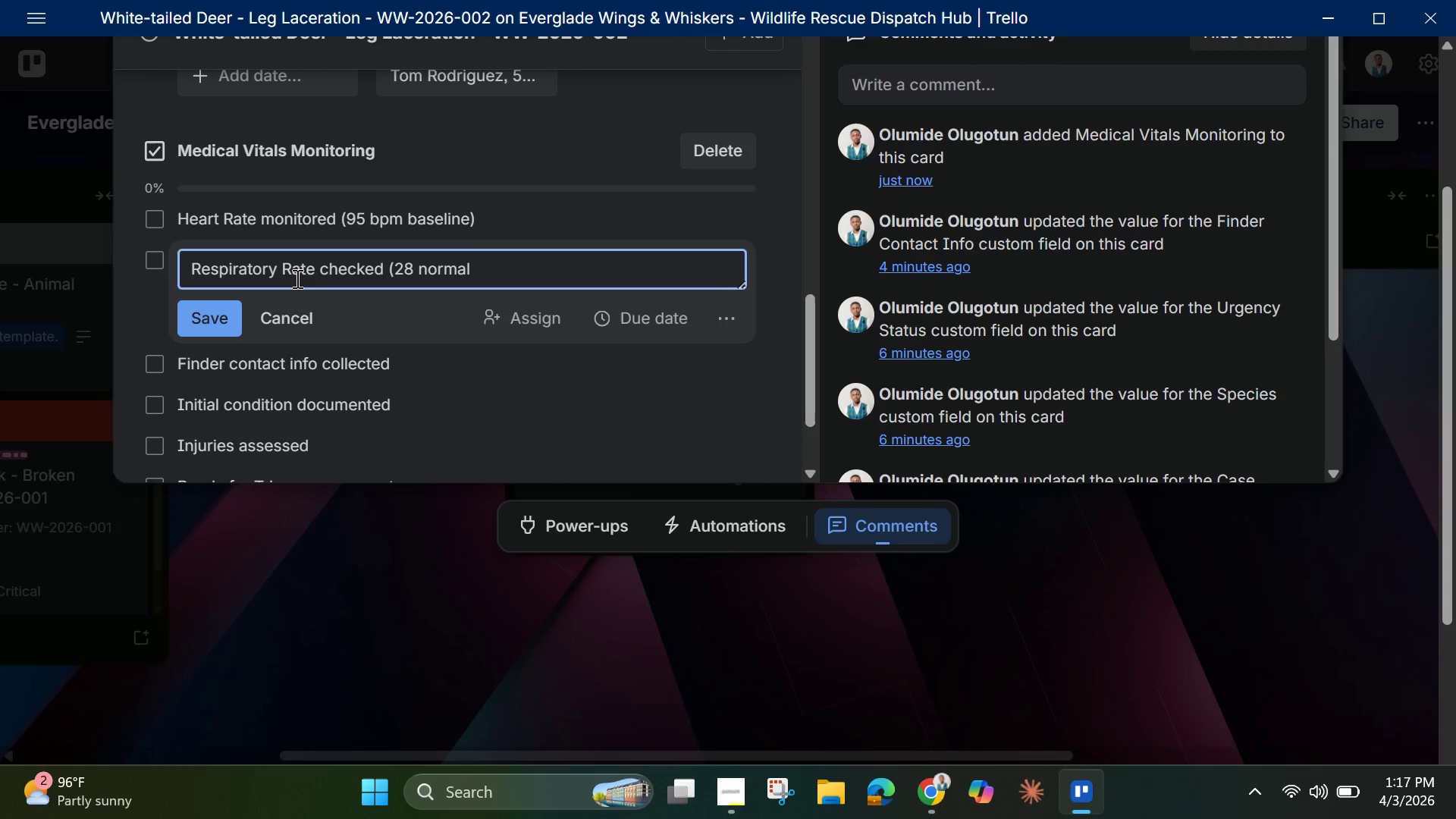 
hold_key(key=ShiftLeft, duration=1.5)
 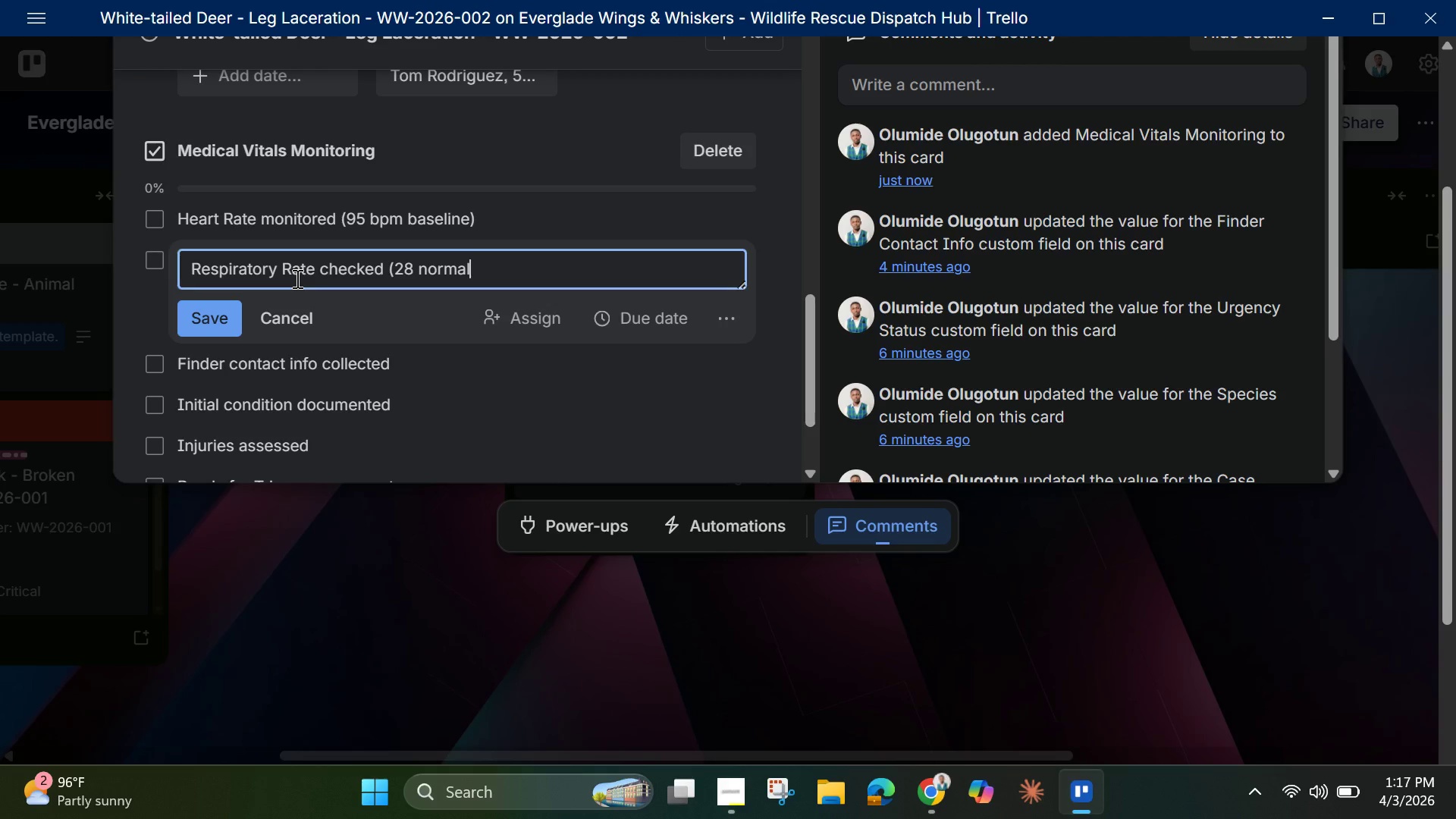 
hold_key(key=ShiftLeft, duration=1.5)
 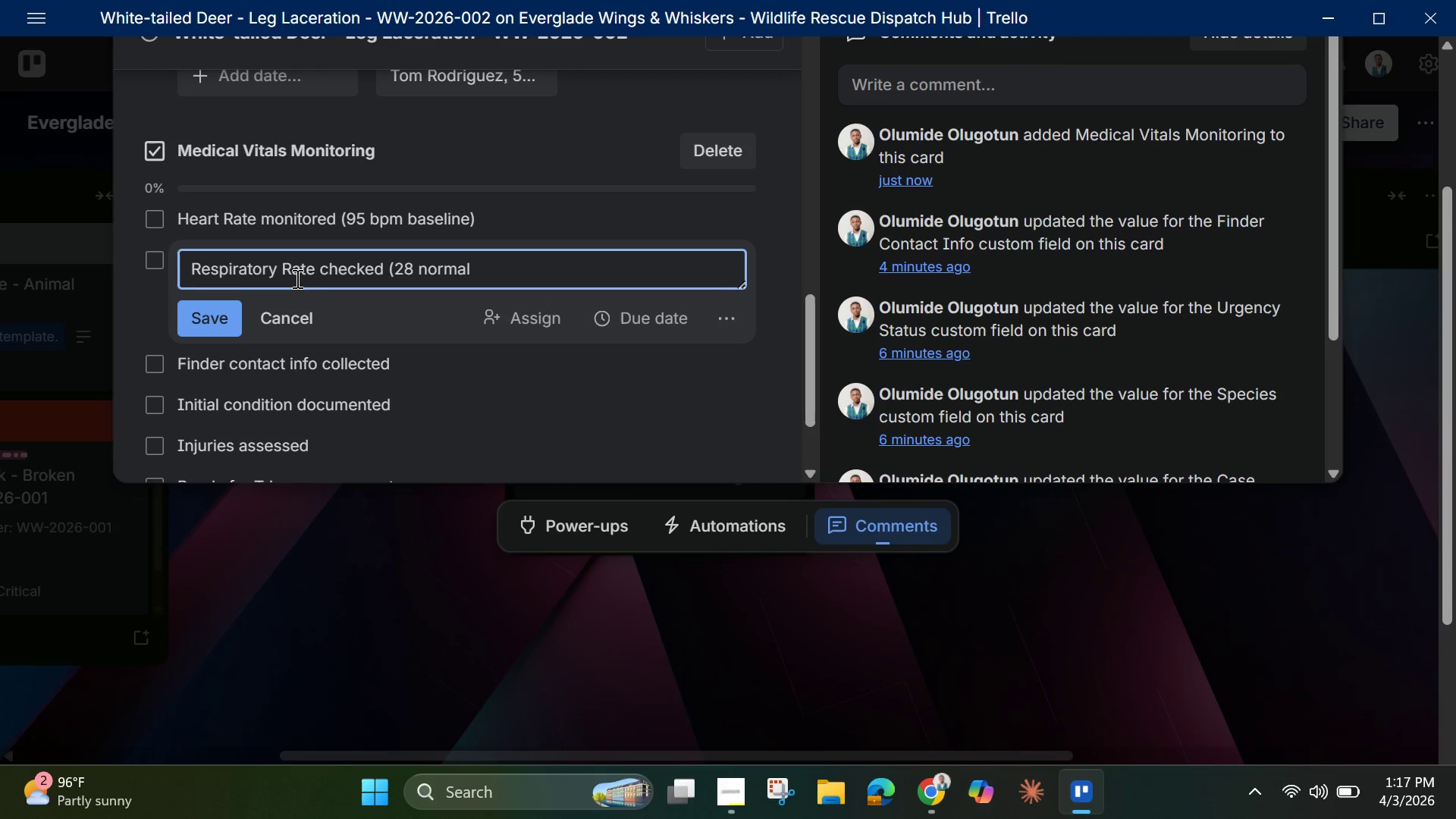 
key(Shift+0)
 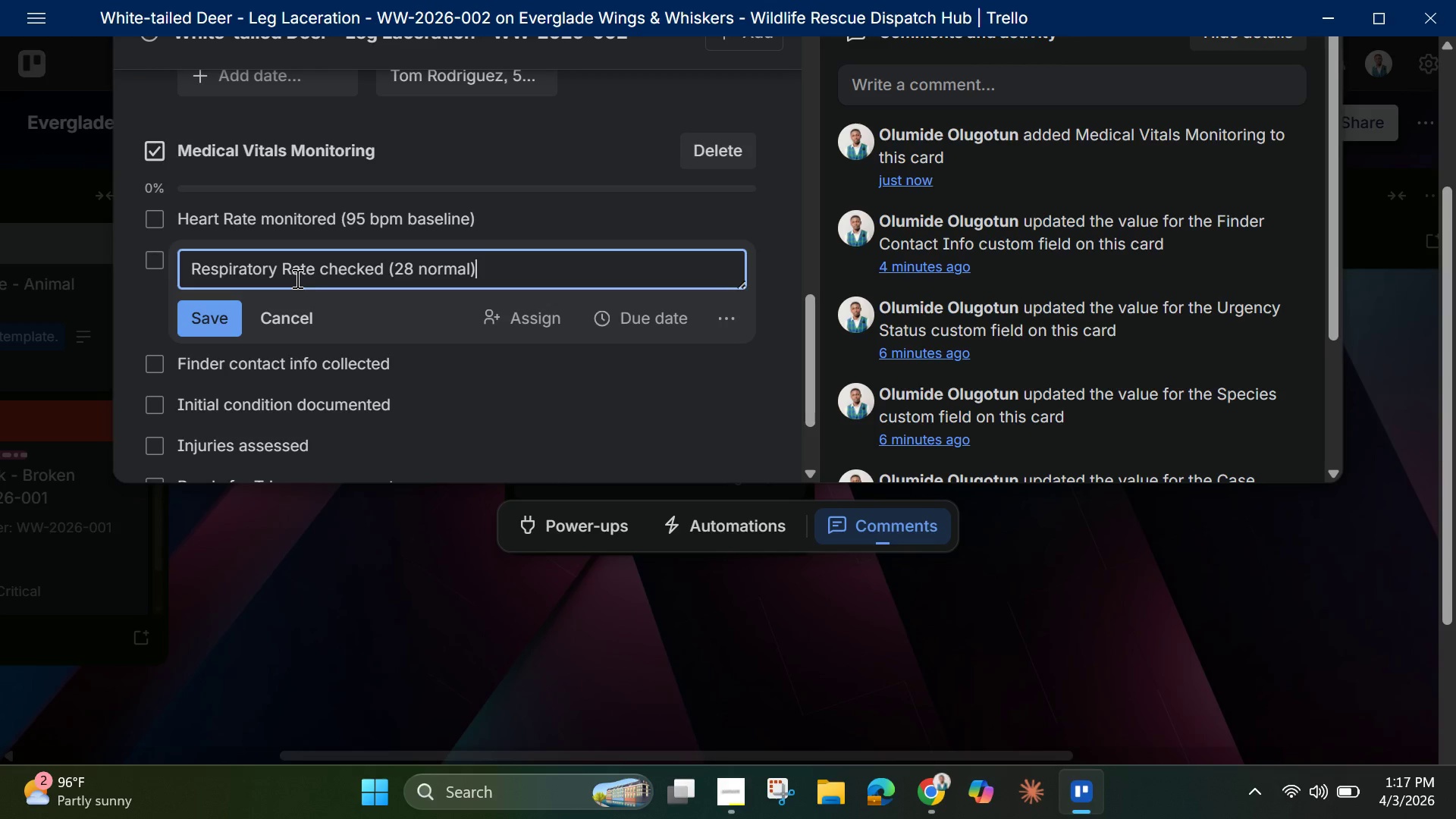 
wait(8.31)
 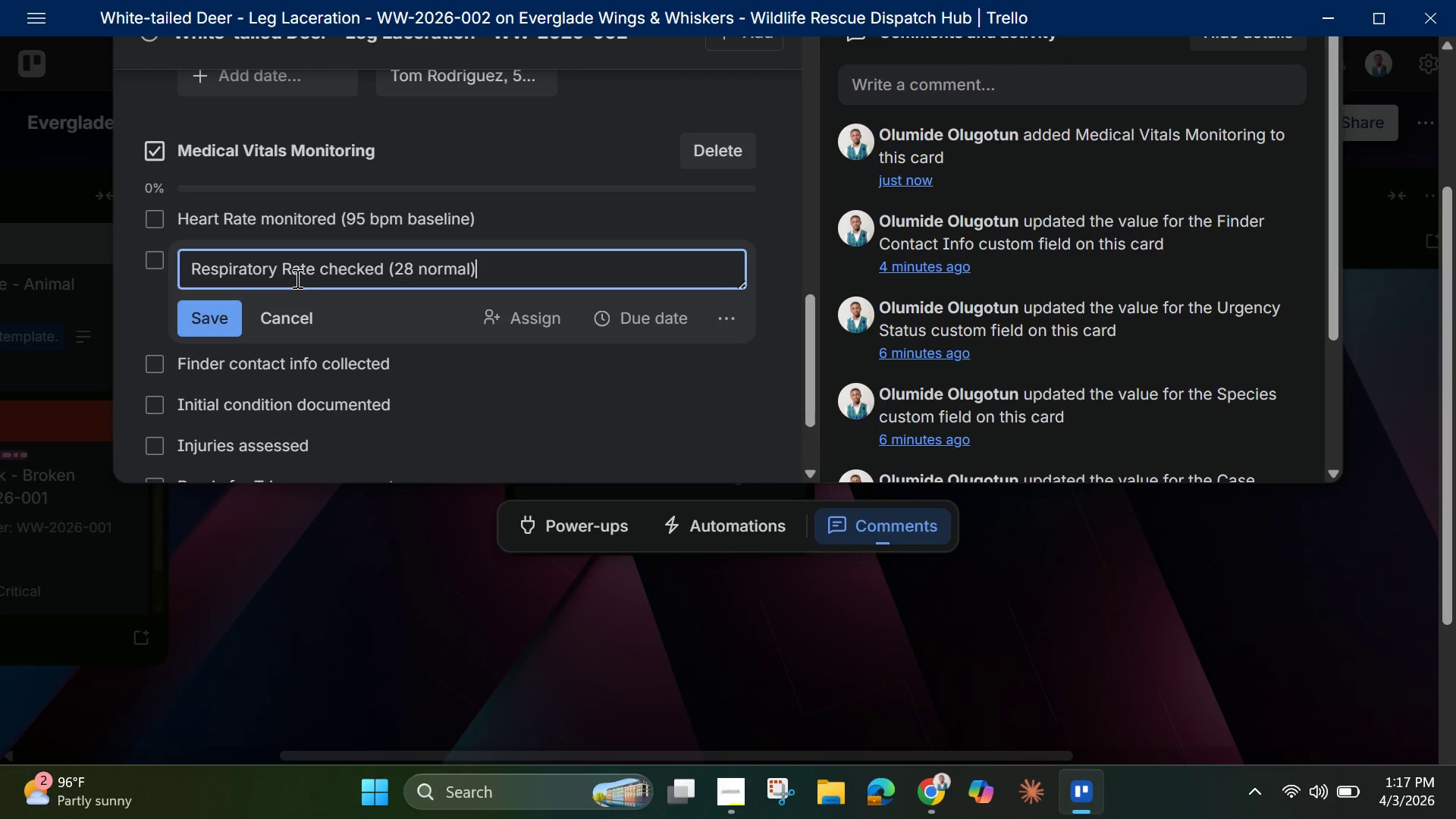 
left_click([299, 315])
 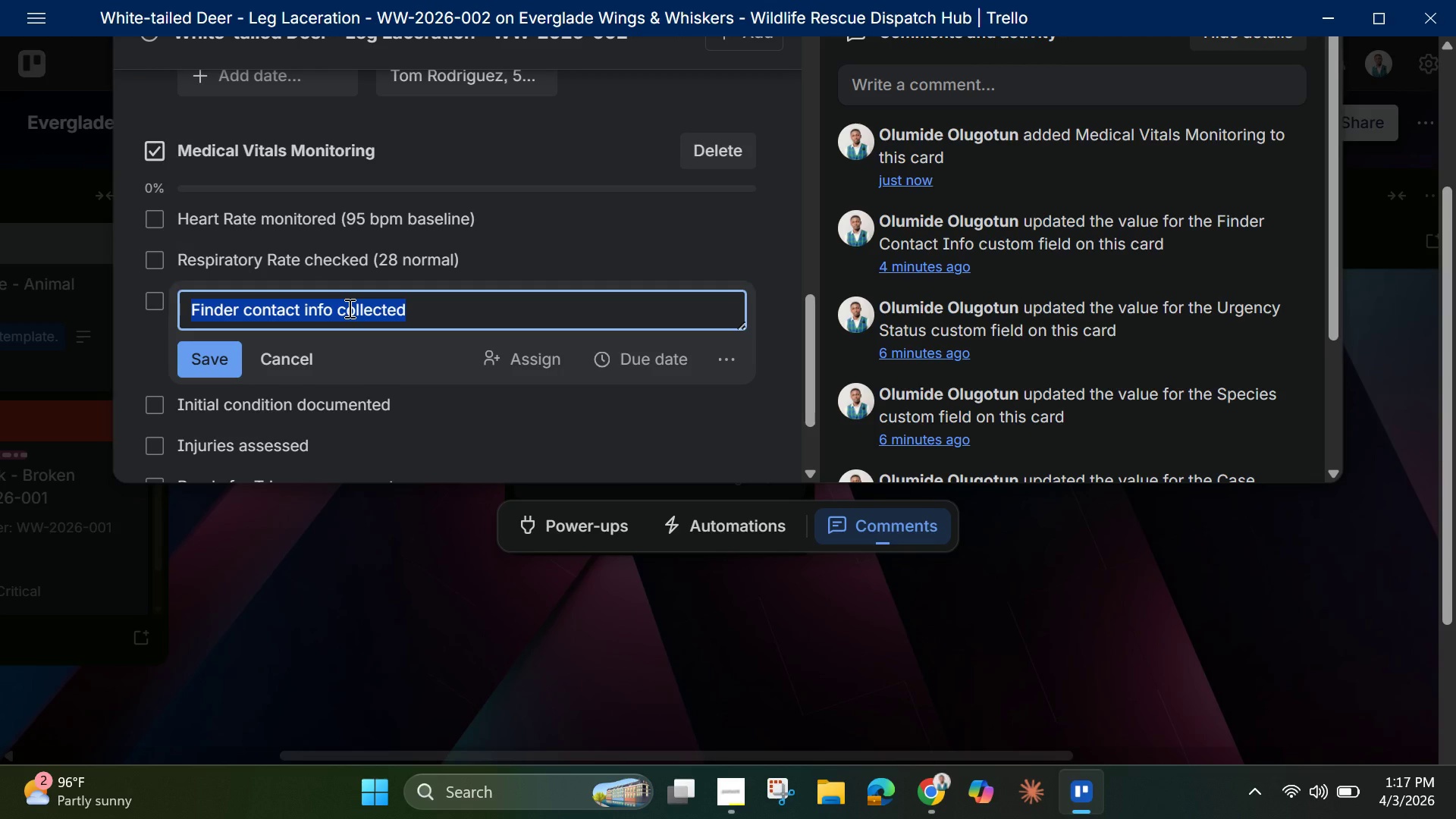 
key(Backspace)
type(Temp)
 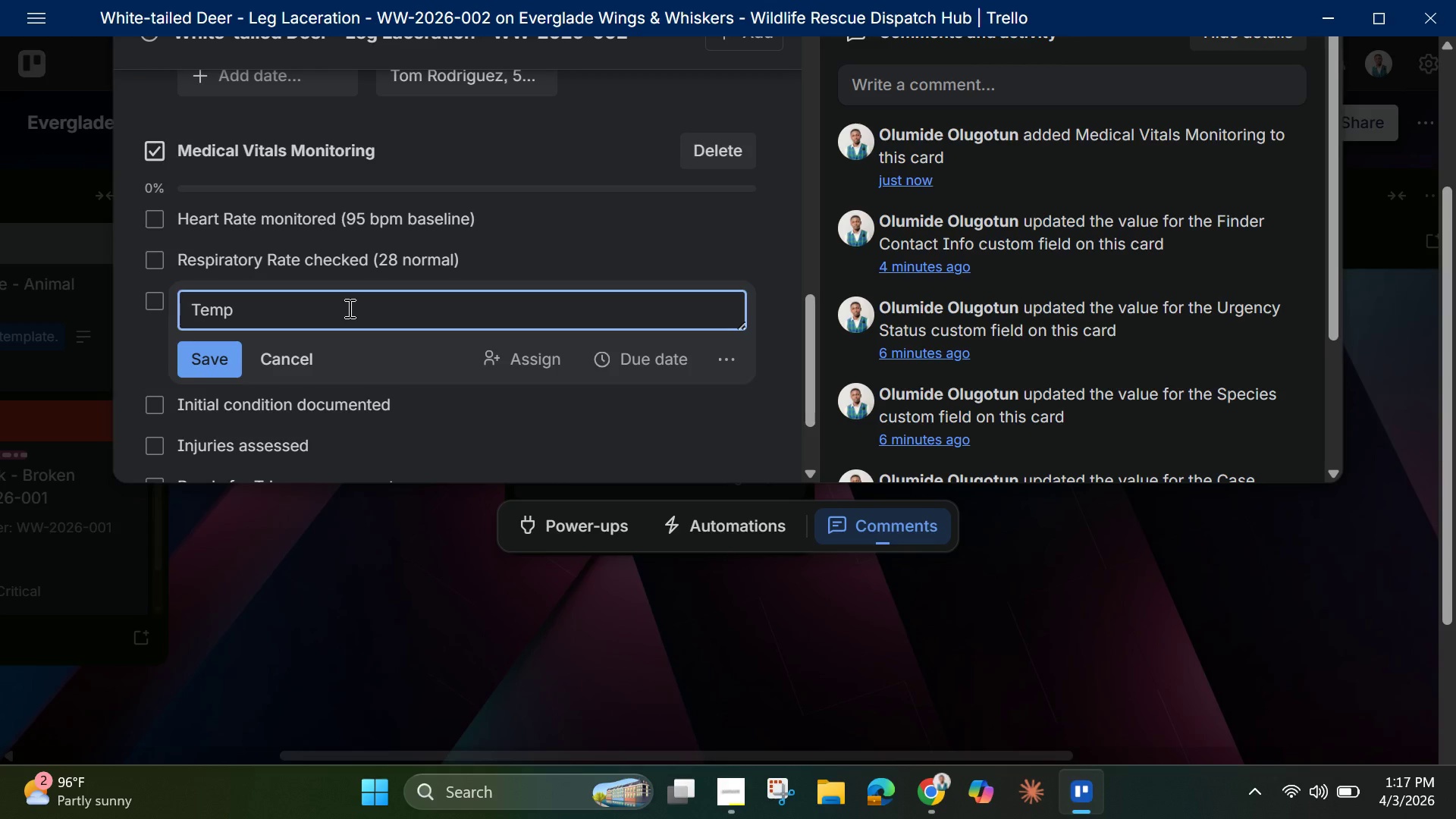 
type(rate)
key(Backspace)
key(Backspace)
key(Backspace)
key(Backspace)
type(erature rceorded)
key(Backspace)
key(Backspace)
key(Backspace)
key(Backspace)
key(Backspace)
key(Backspace)
key(Backspace)
type(ecorded)
 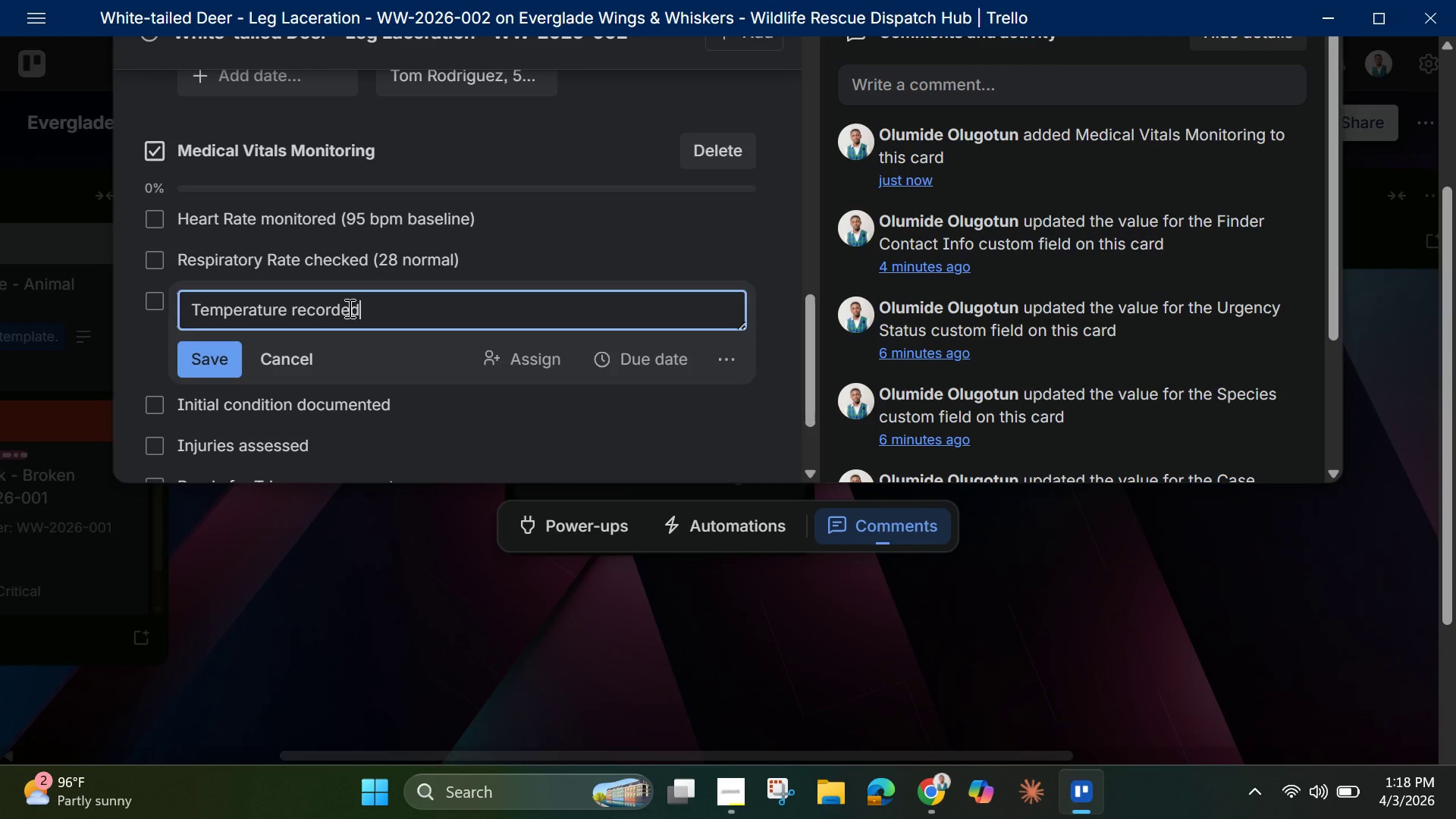 
type( (101.8 )
key(Backspace)
type(f)
key(Backspace)
type(F normal))
 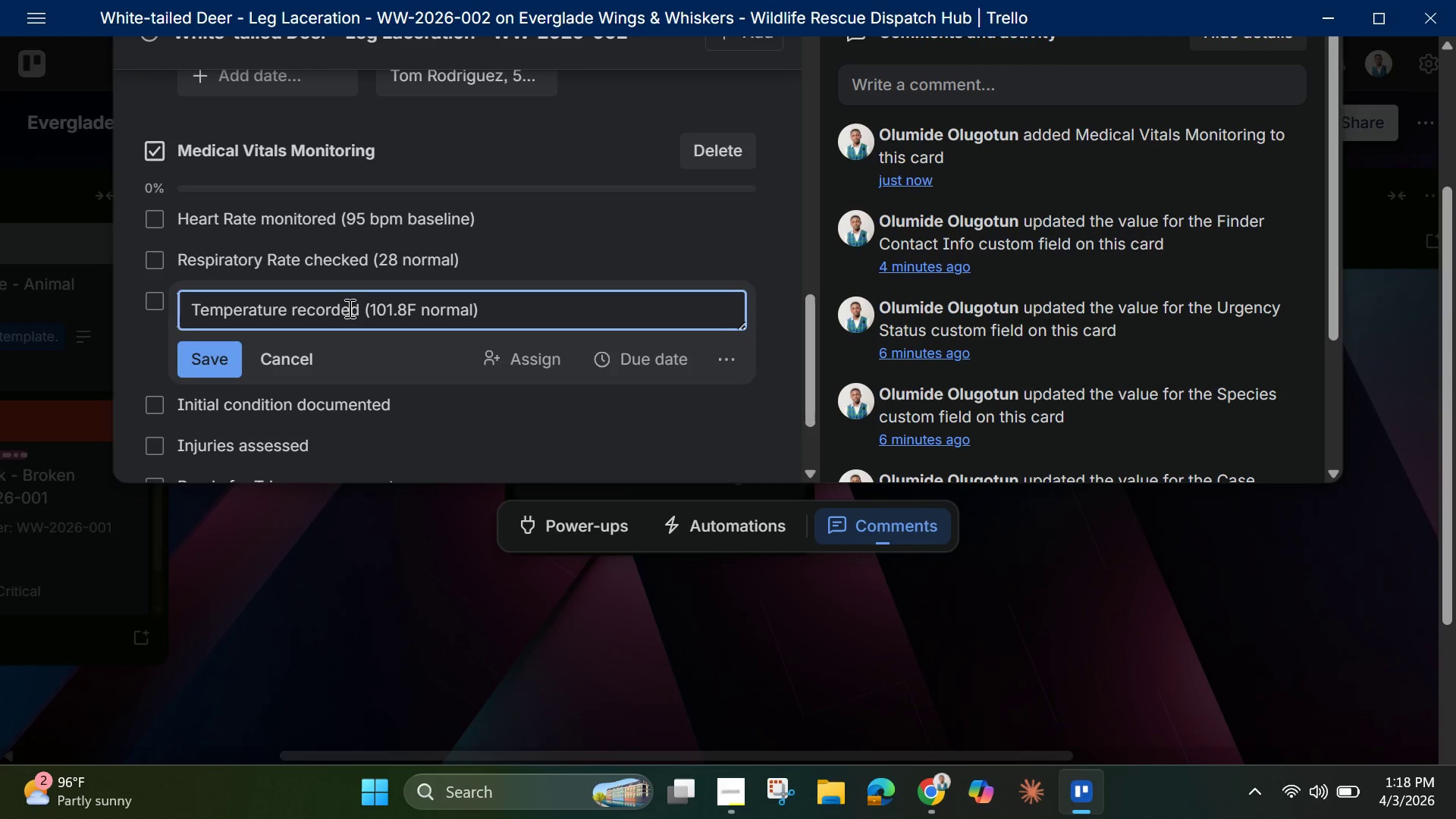 
key(Enter)
 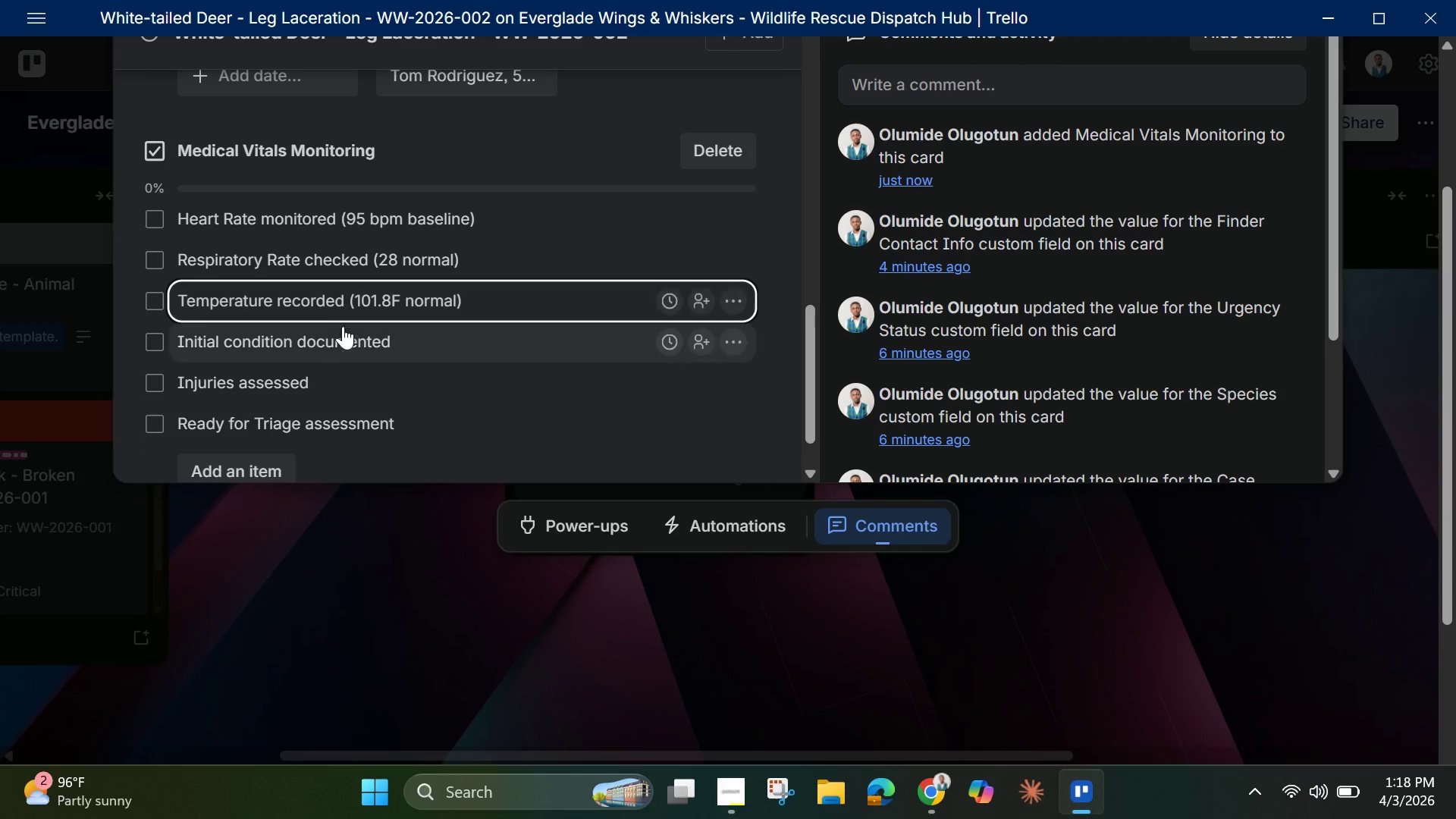 
left_click([245, 347])
 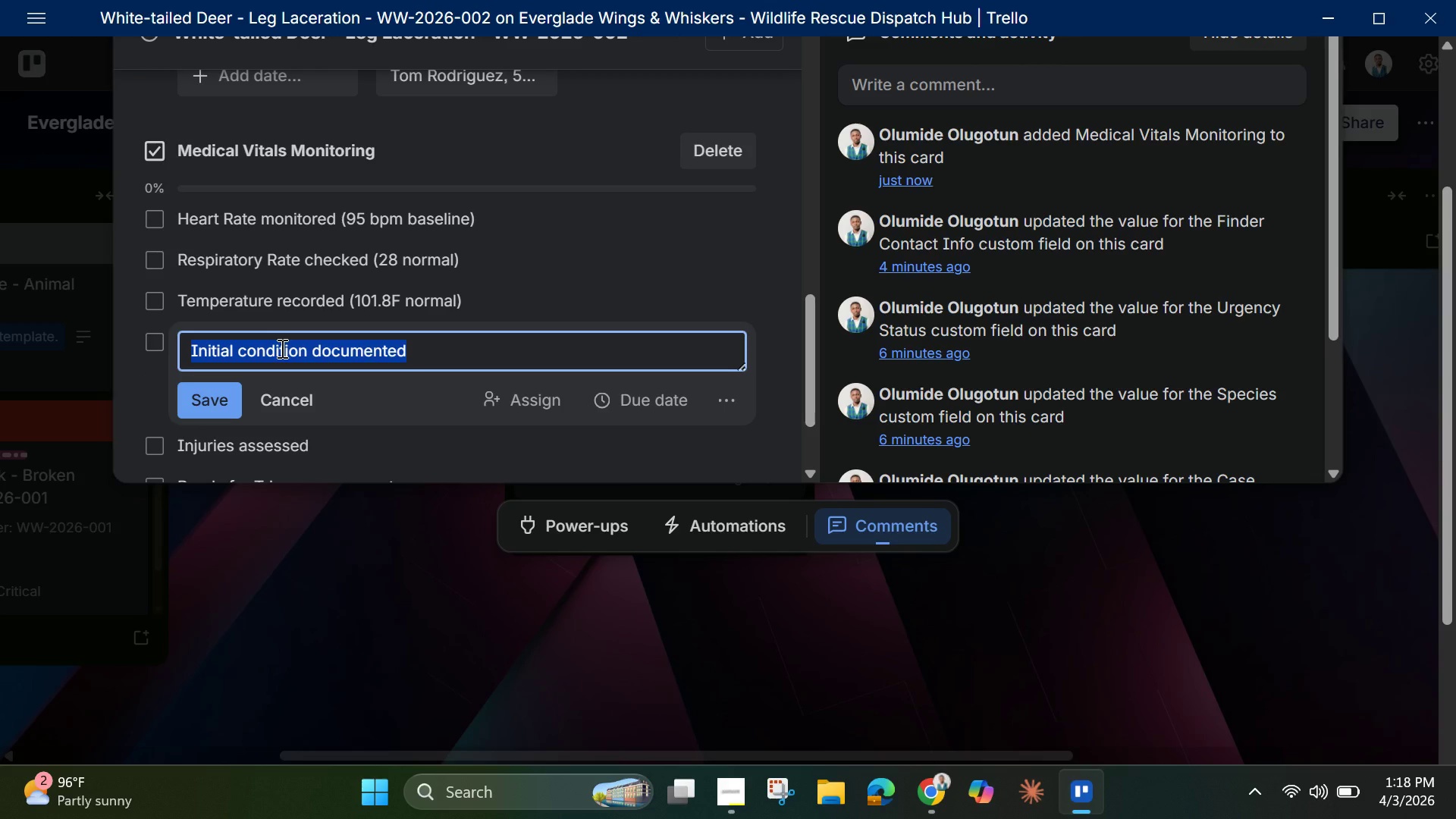 
key(Backspace)
type(Pain level assessed)
 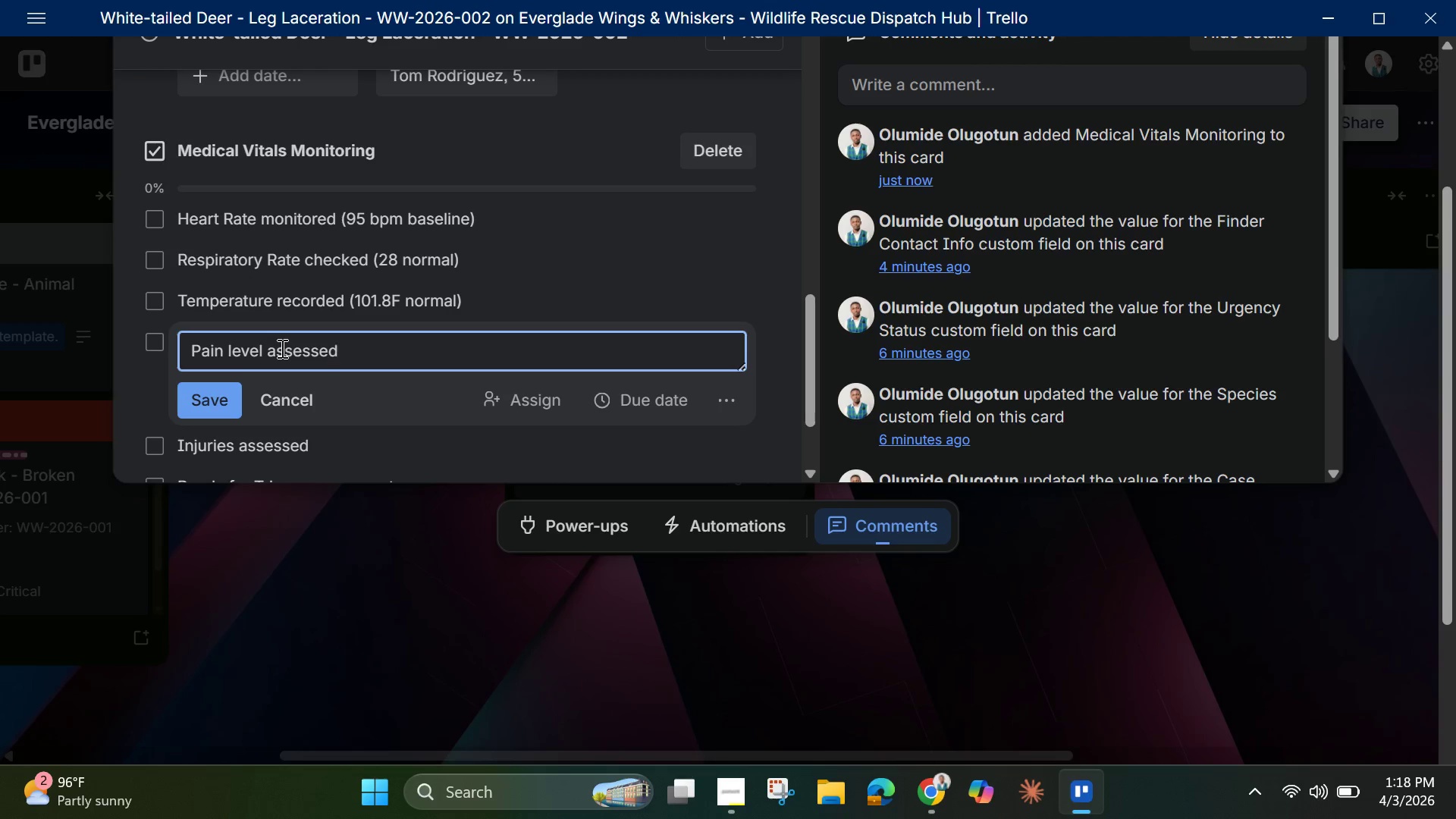 
key(Enter)
 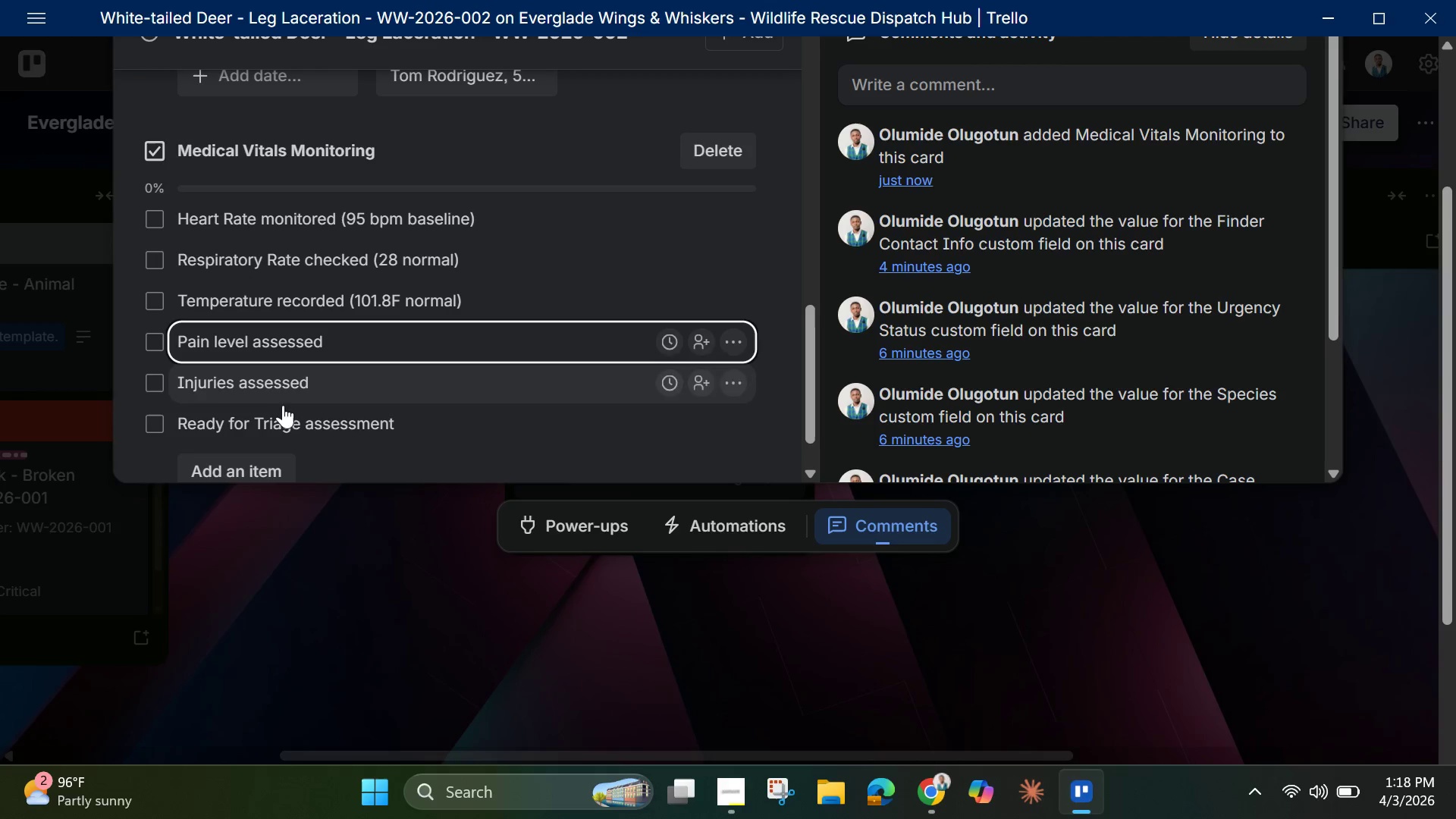 
left_click([271, 384])
 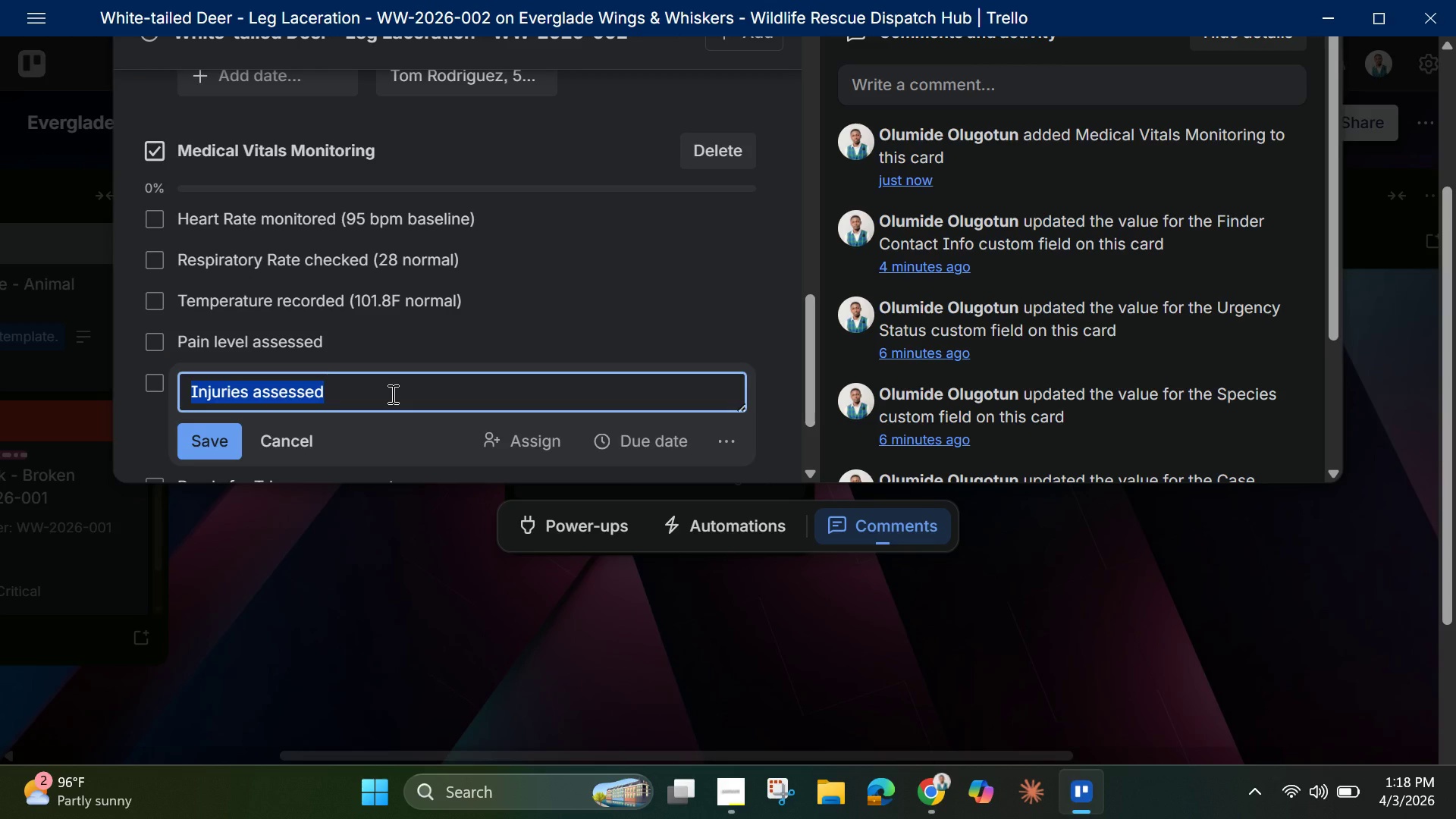 
key(Backspace)
type(Mobility check (can stand.)
key(Backspace)
type(/waalk)
key(Backspace)
key(Backspace)
key(Backspace)
type(lk?)
 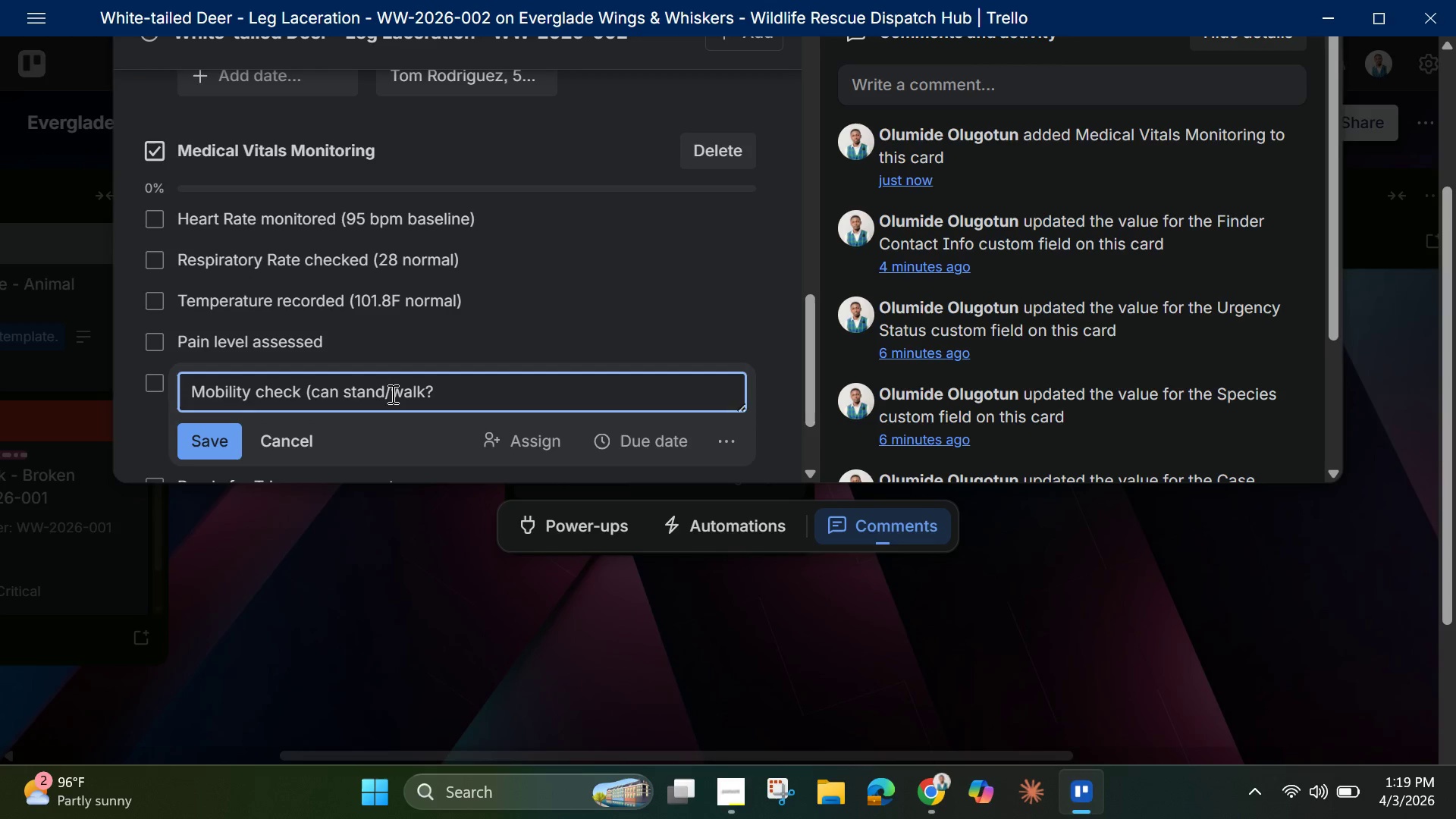 
hold_key(key=ShiftLeft, duration=1.5)
 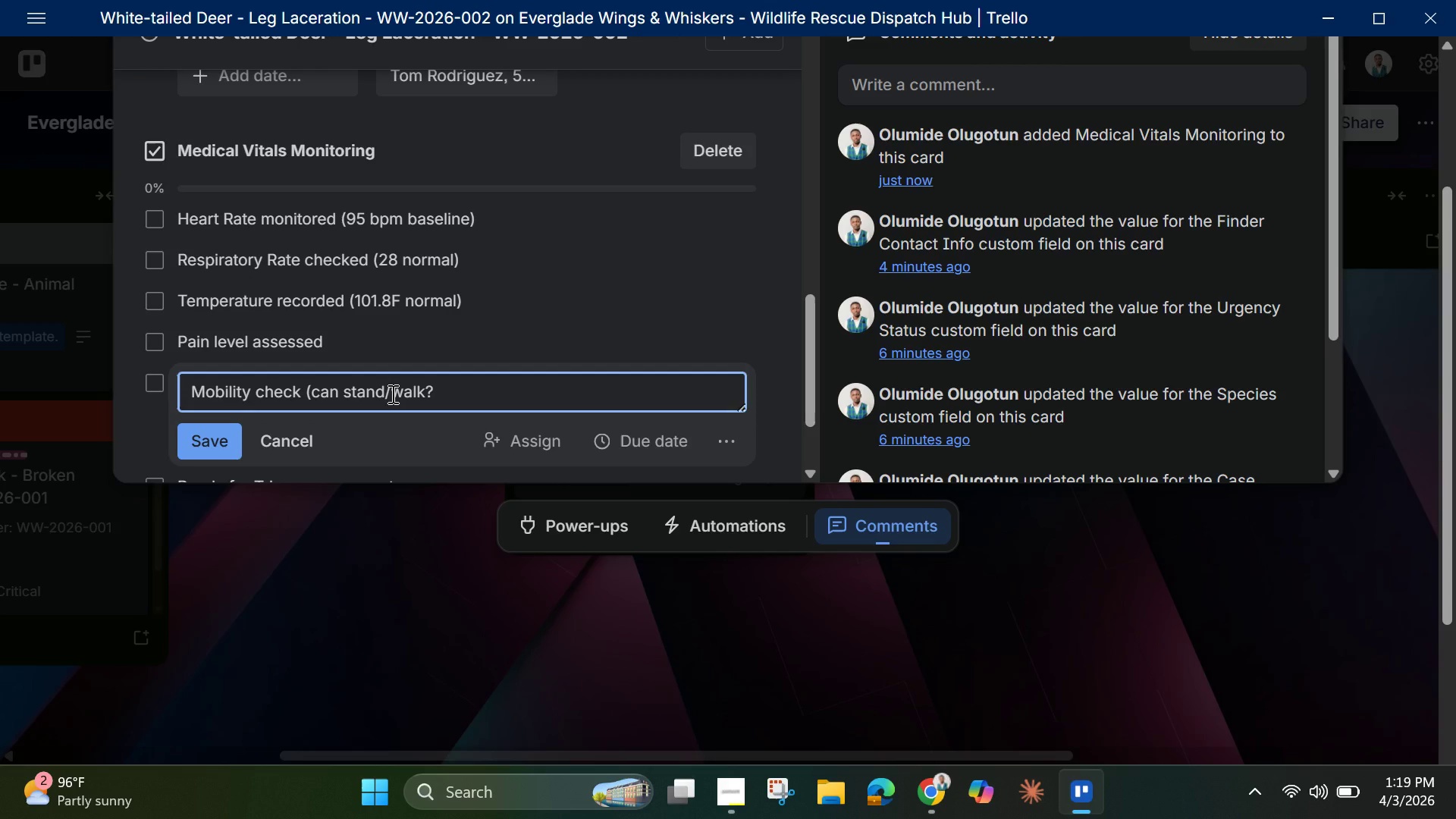 
hold_key(key=ShiftLeft, duration=1.53)
 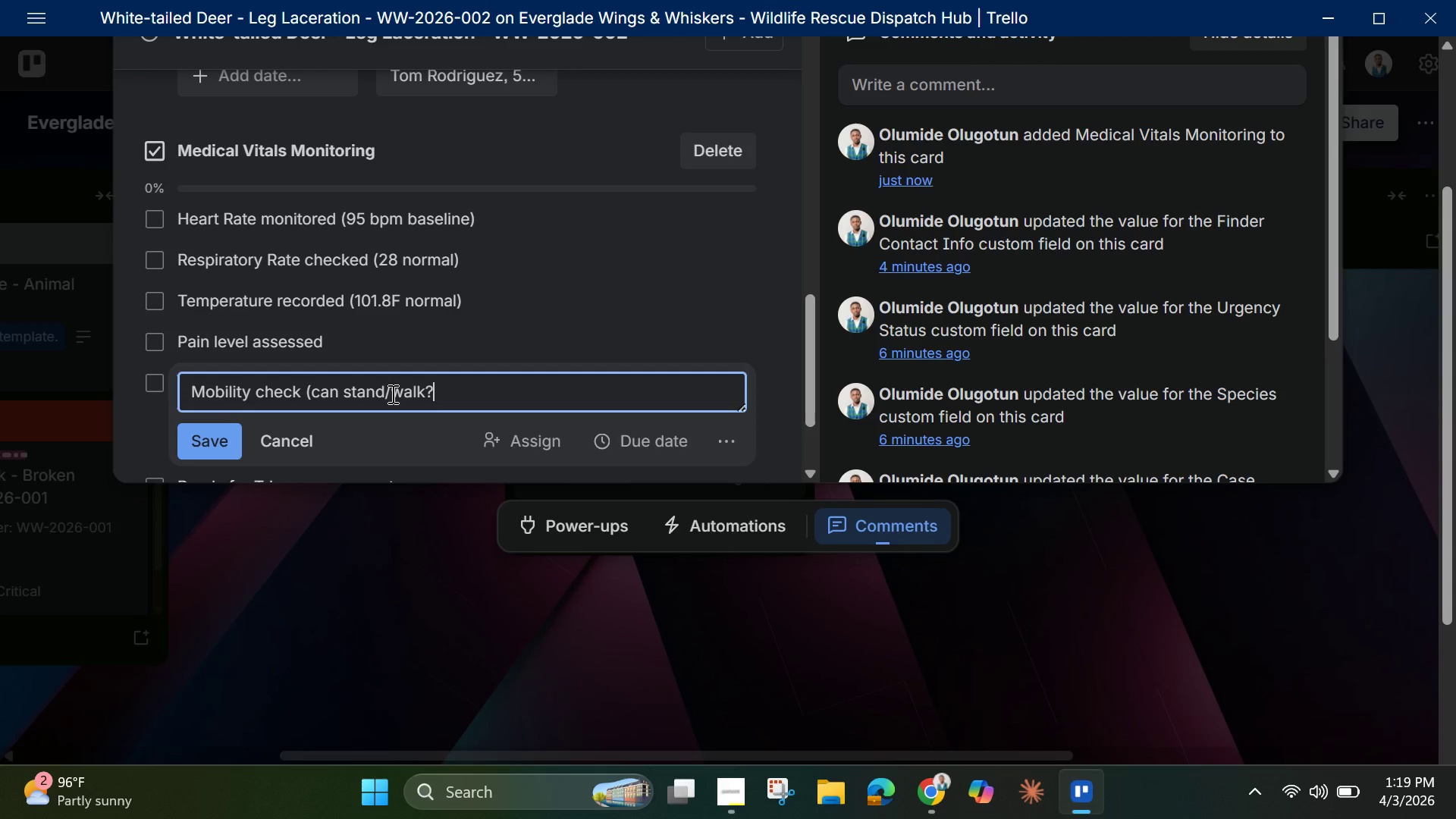 
hold_key(key=ShiftLeft, duration=1.53)
 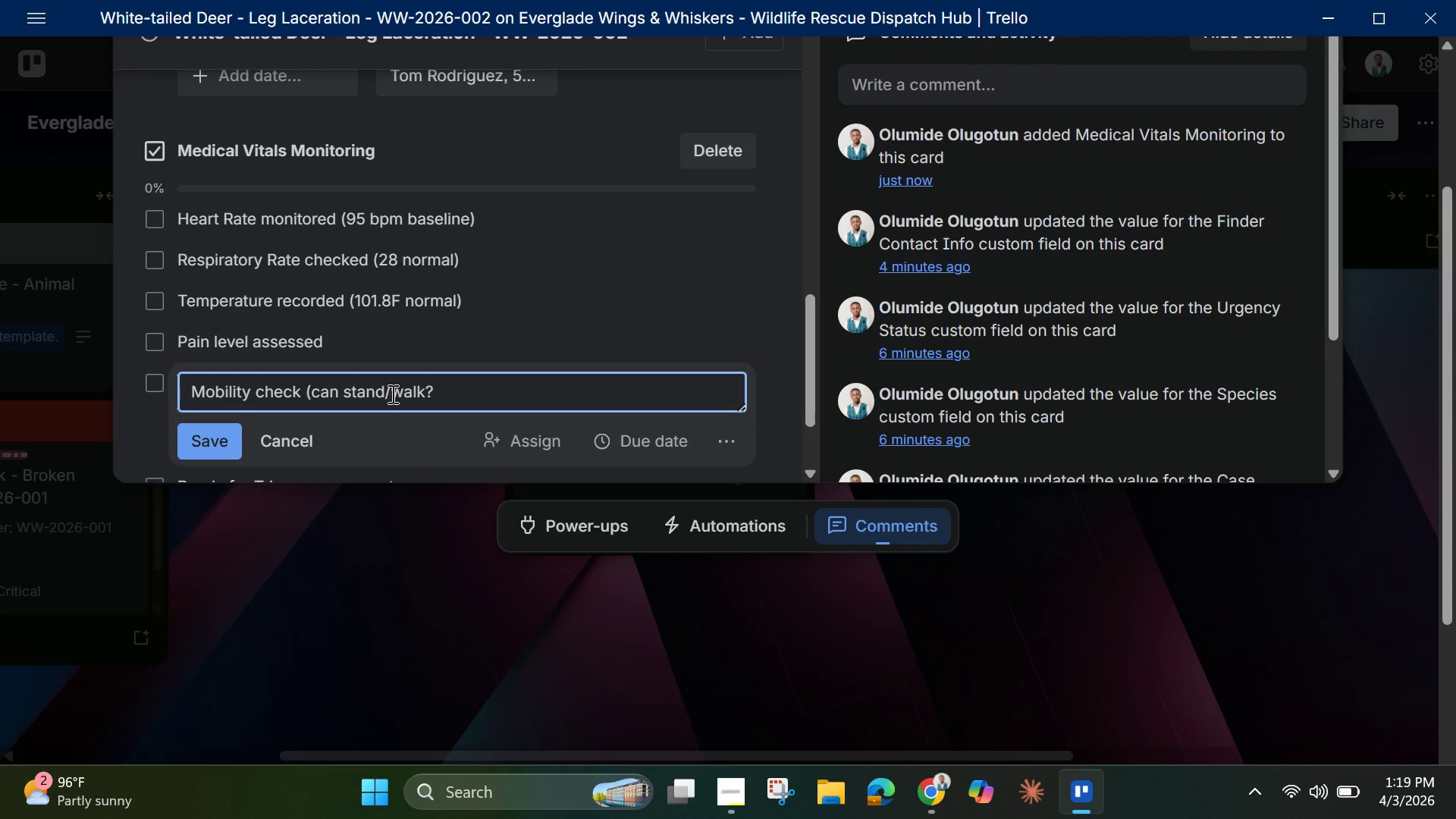 
hold_key(key=ShiftLeft, duration=1.5)
 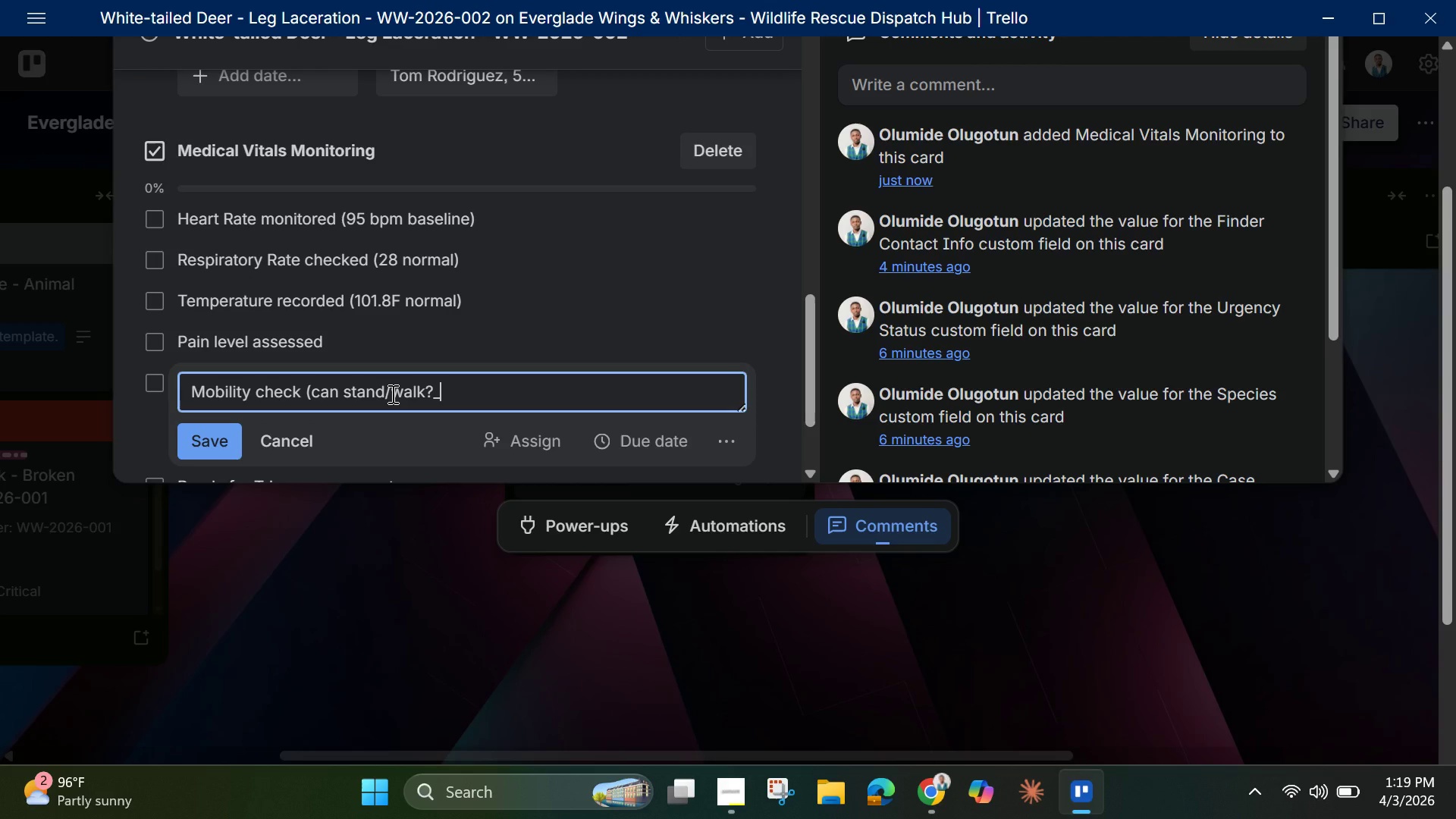 
key(Shift+Minus)
 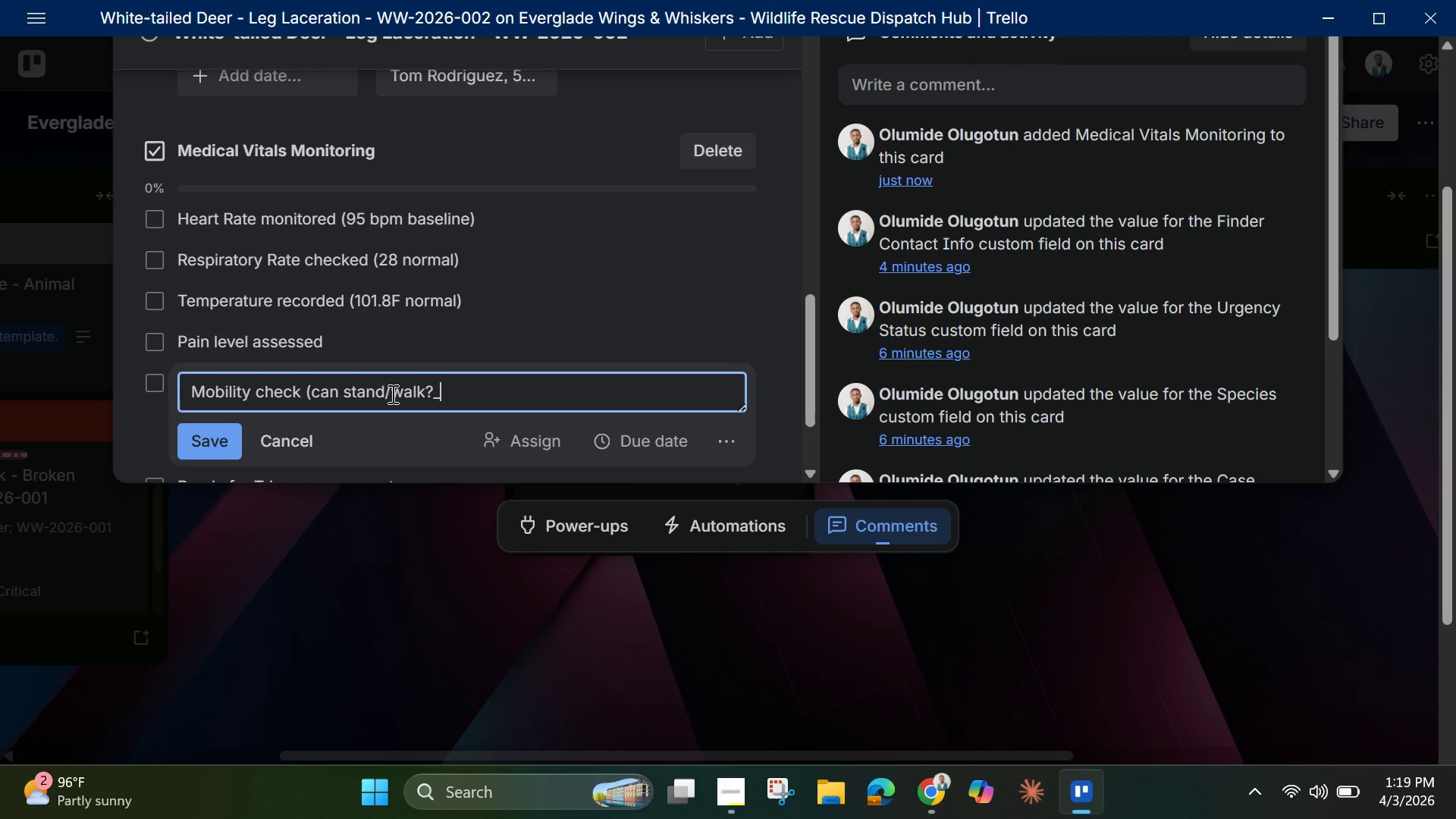 
key(Backspace)
 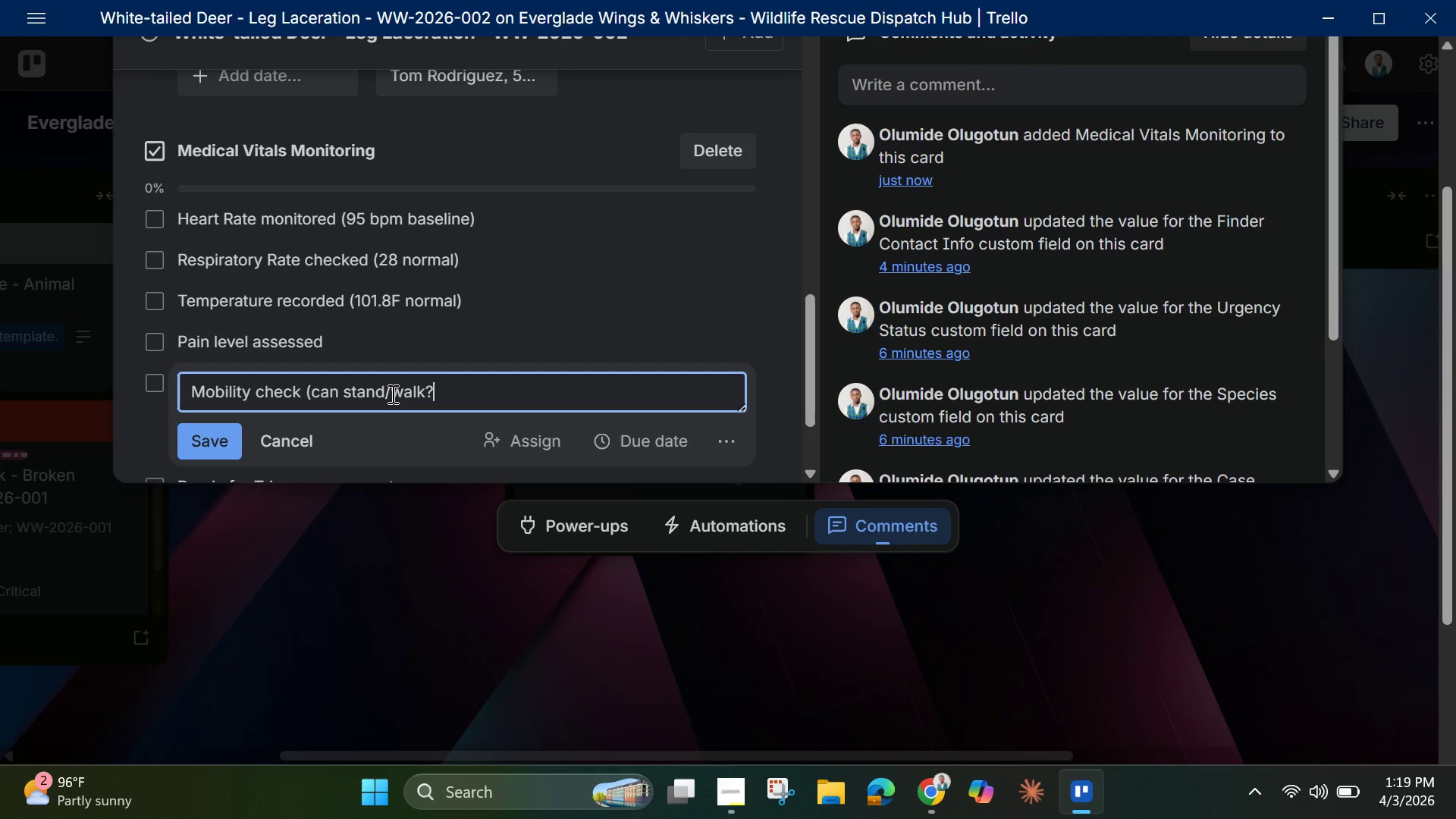 
key(Shift+0)
 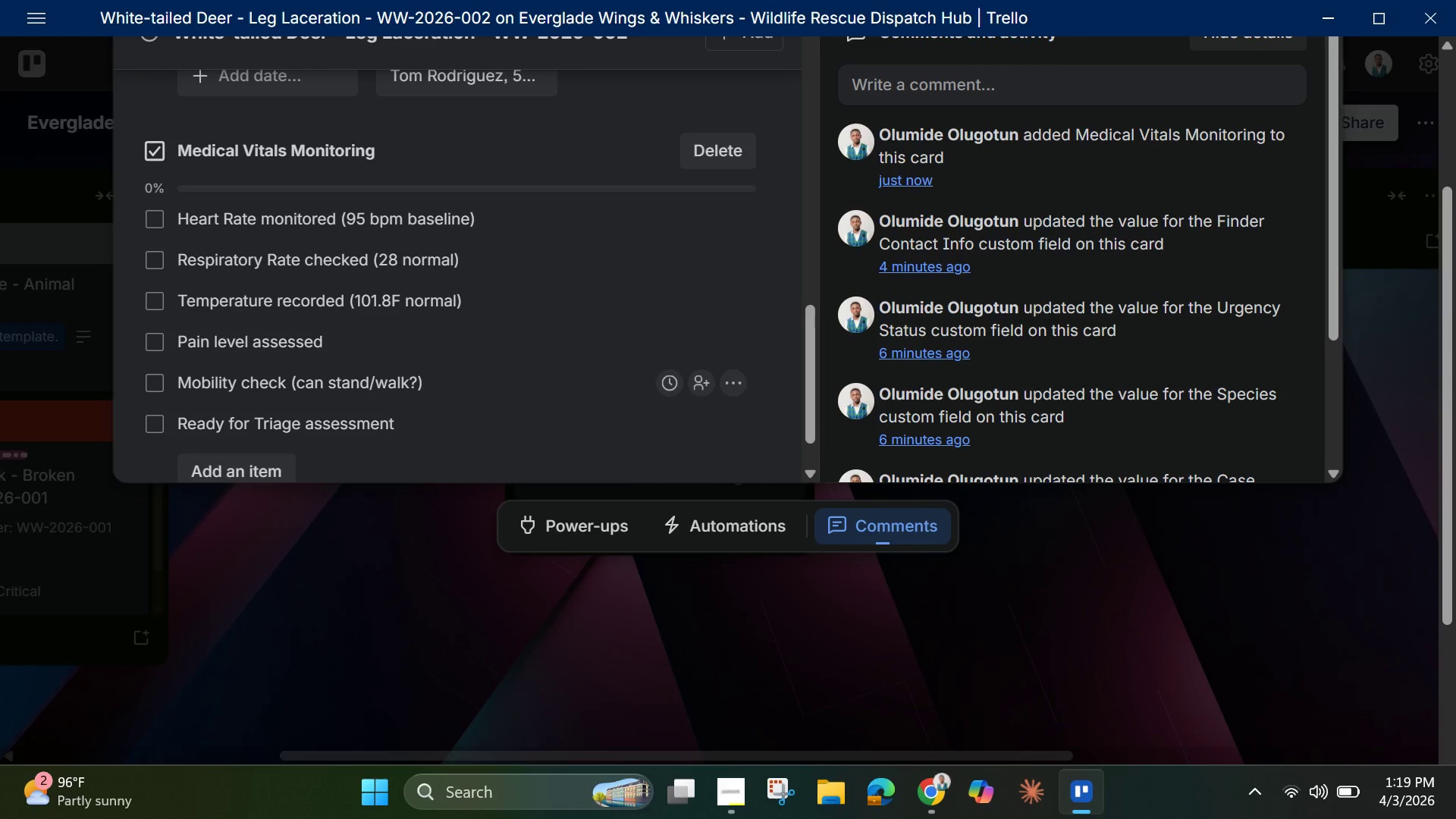 
wait(8.86)
 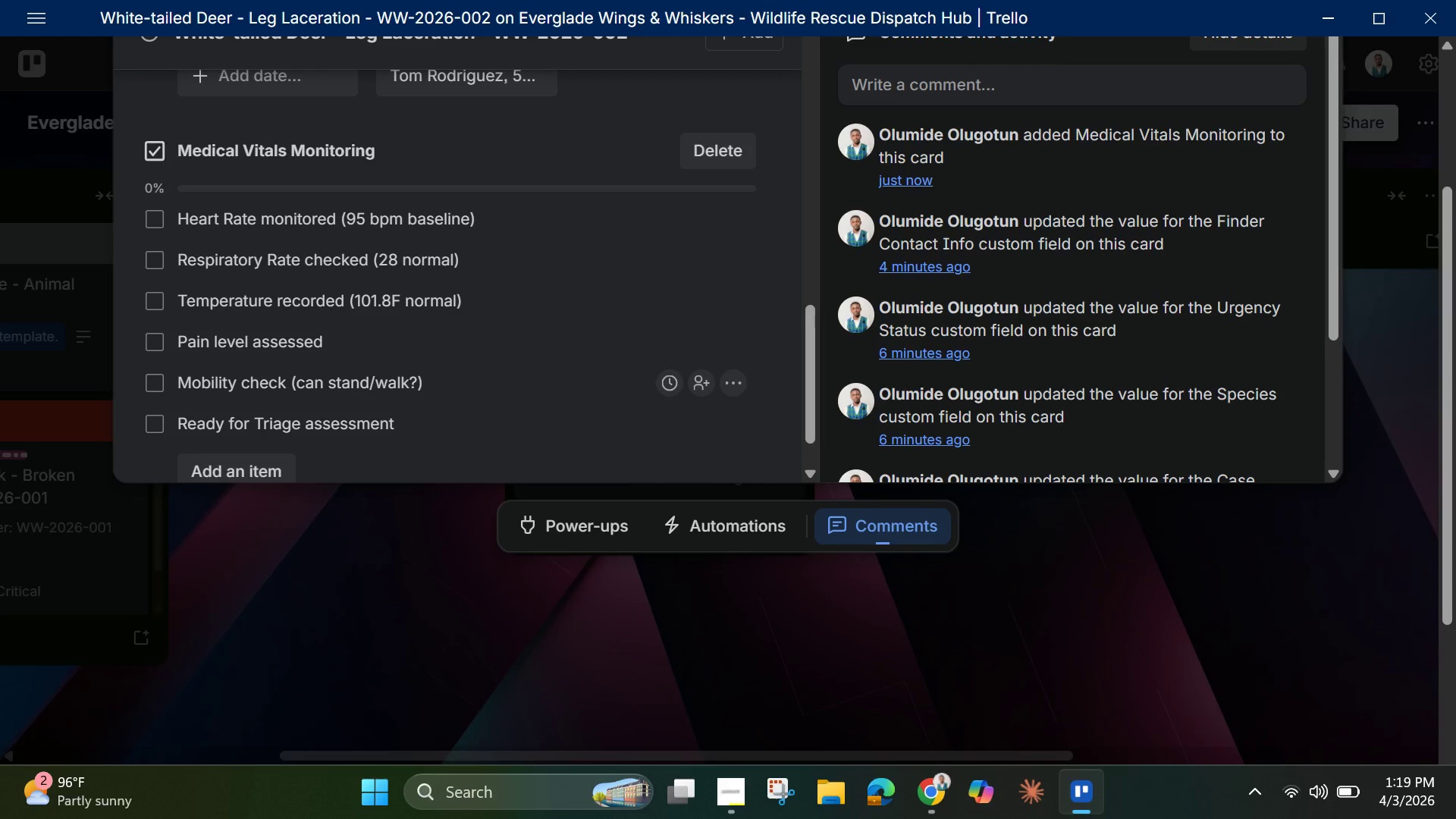 
key(Backspace)
 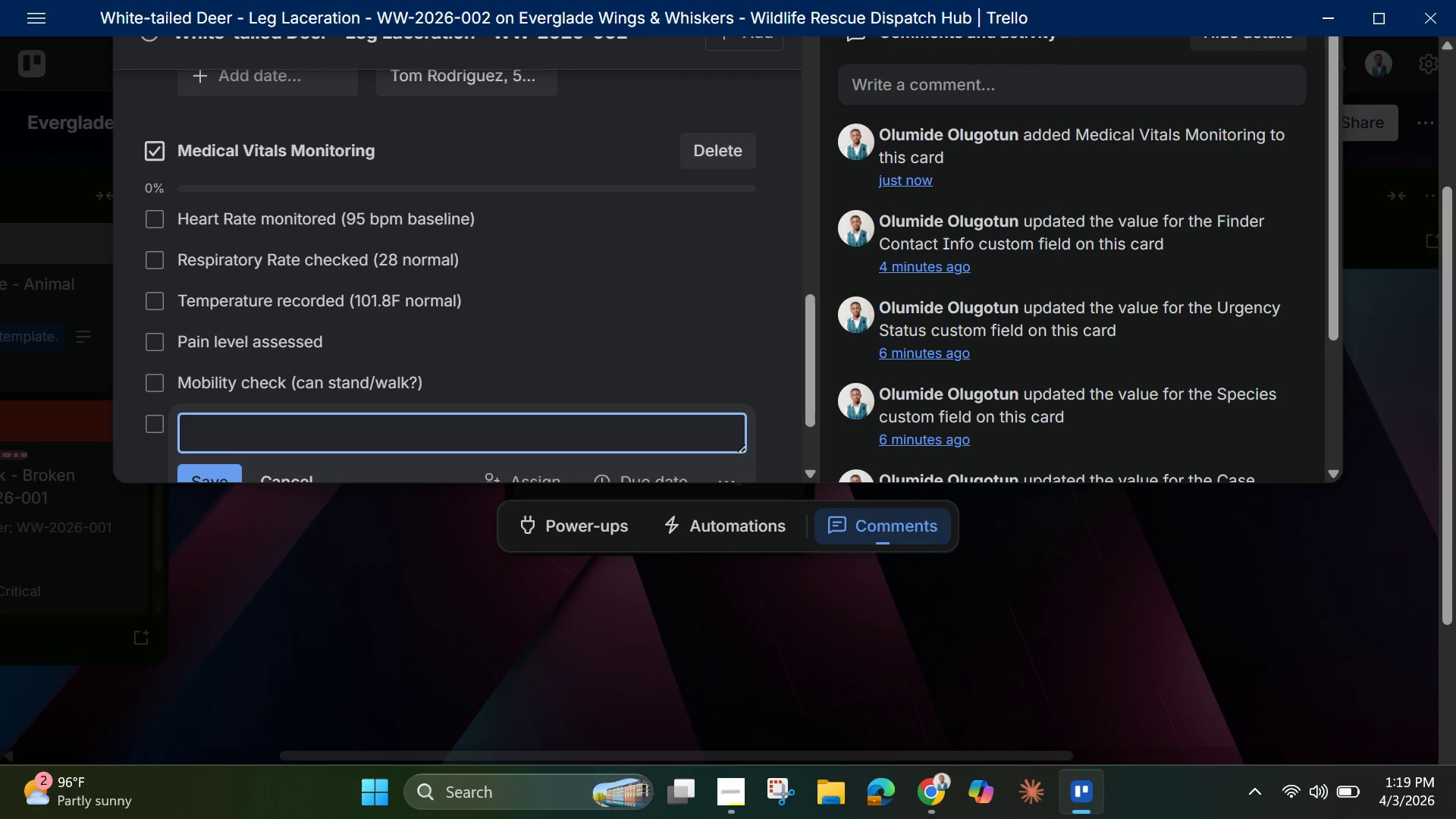 
wait(10.45)
 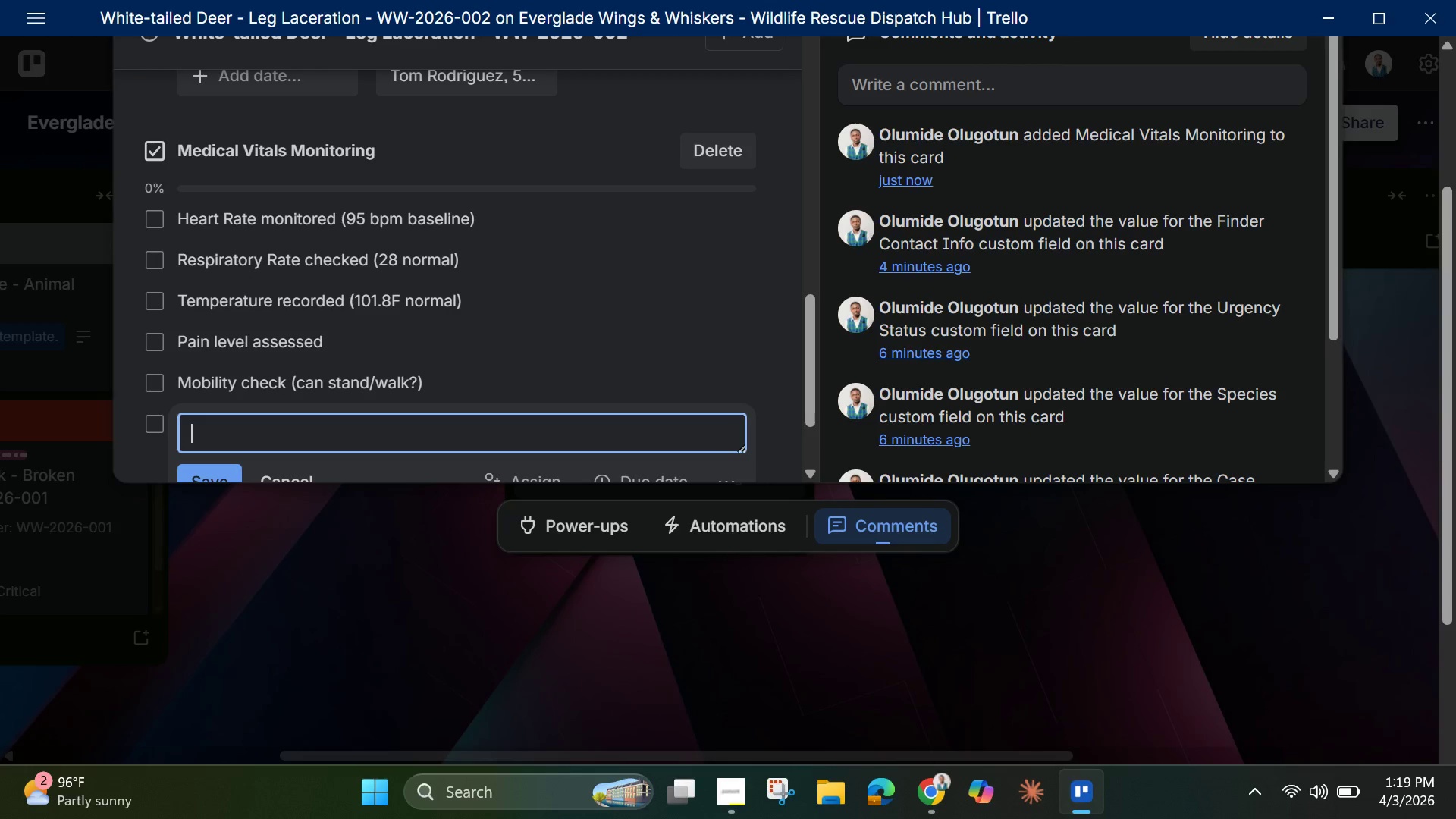 
type(Appetite check (willing to eat))
 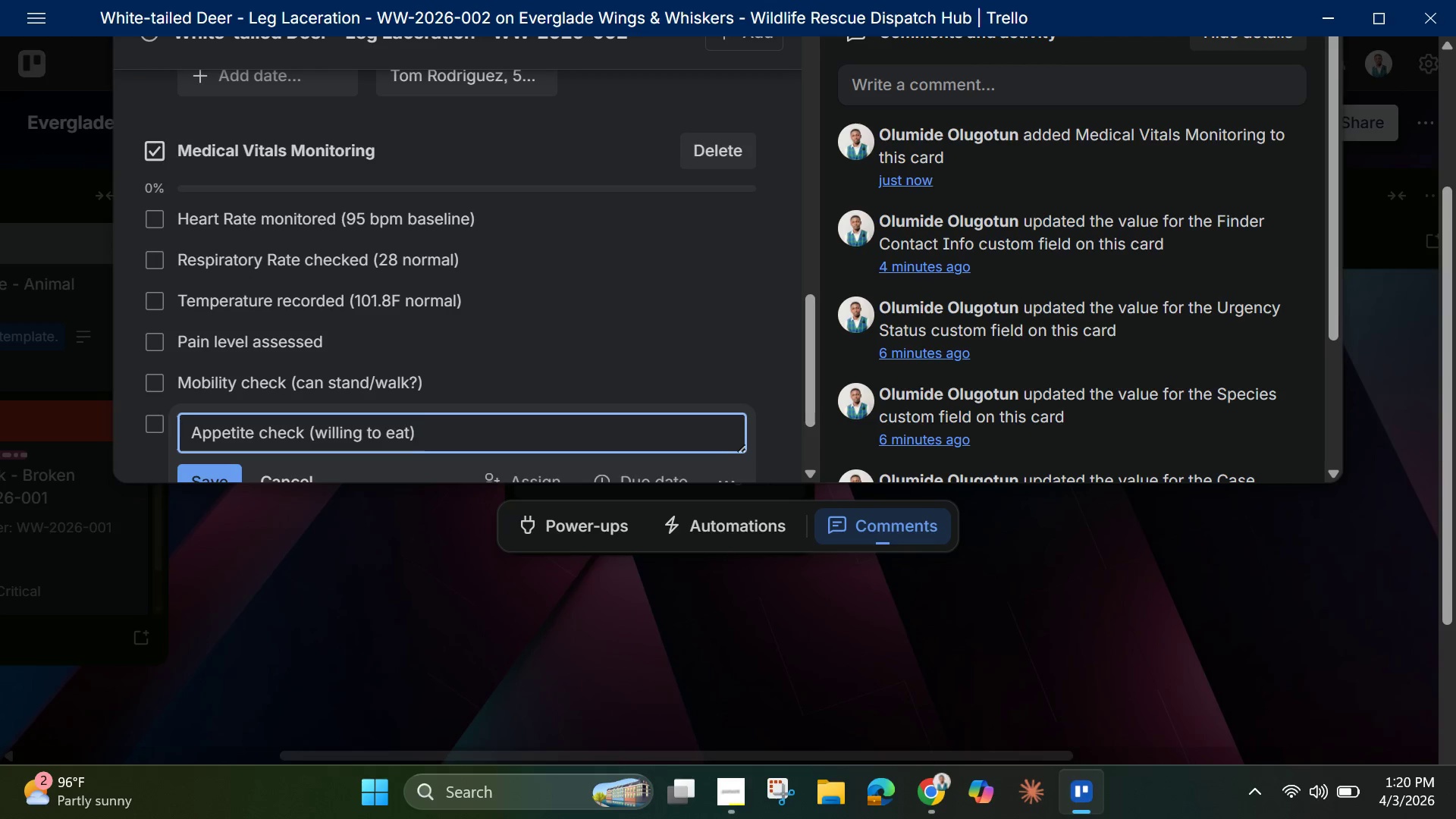 
key(Enter)
 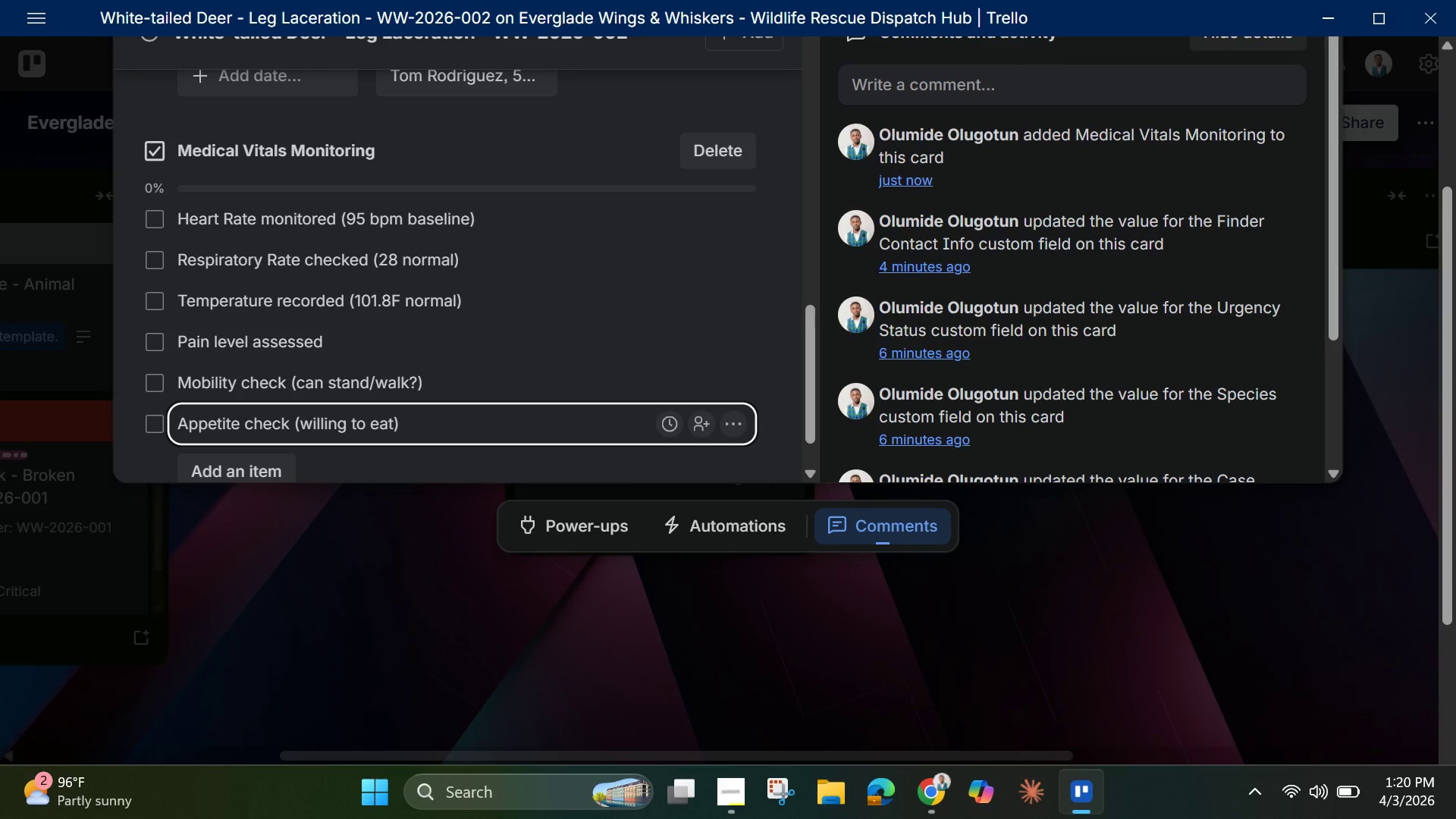 
wait(5.83)
 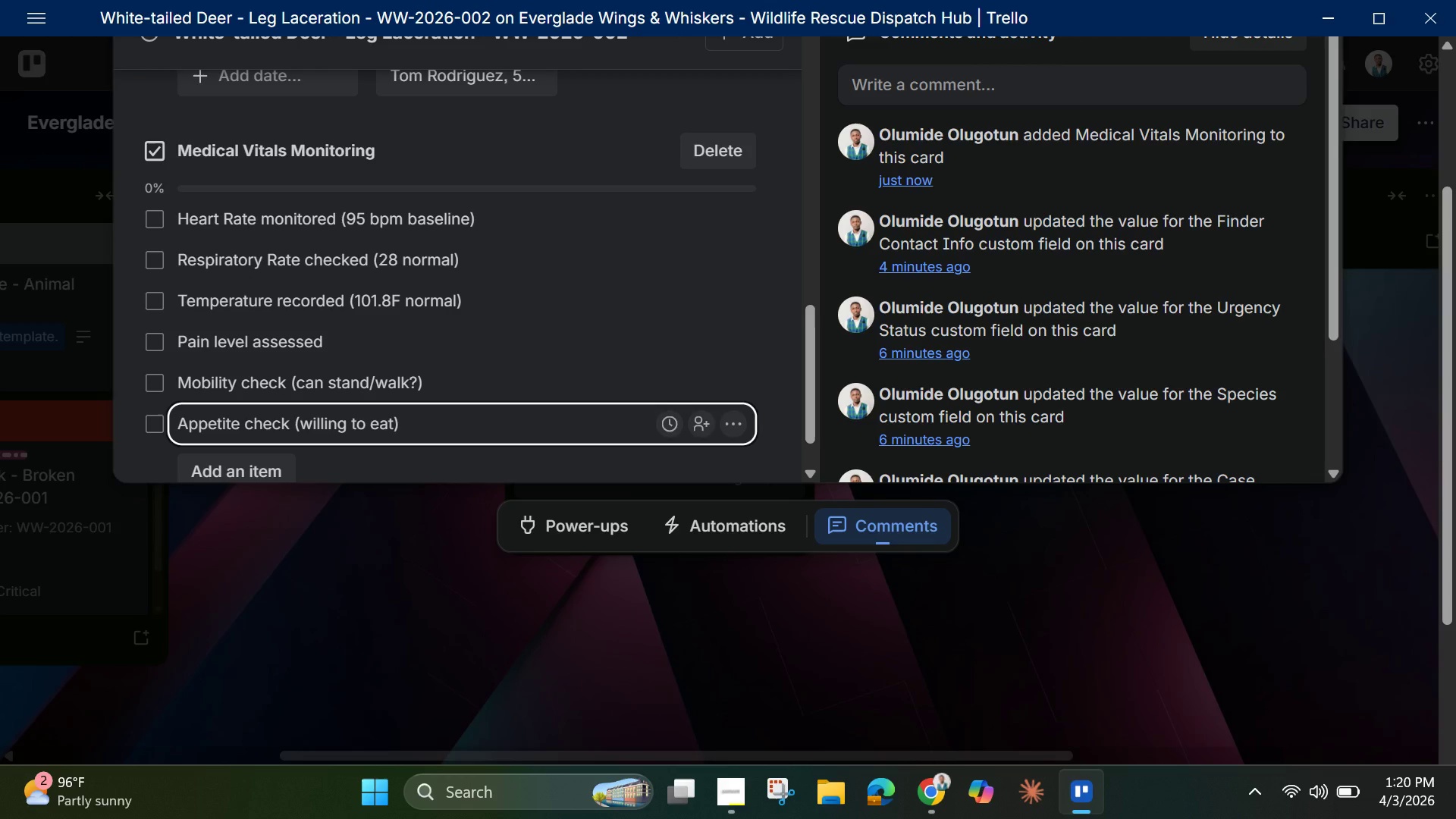 
key(Shift+H)
 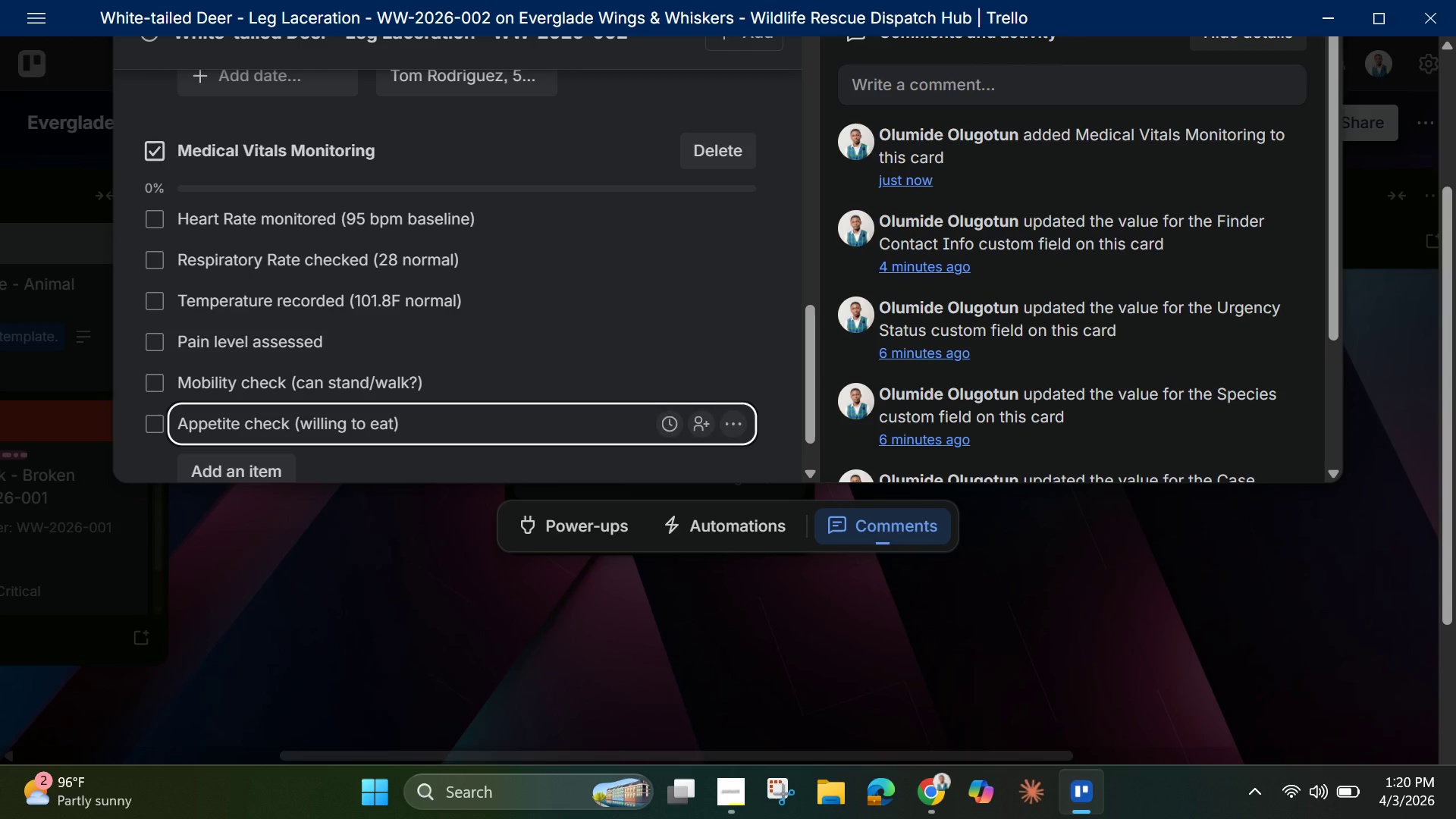 
key(Enter)
 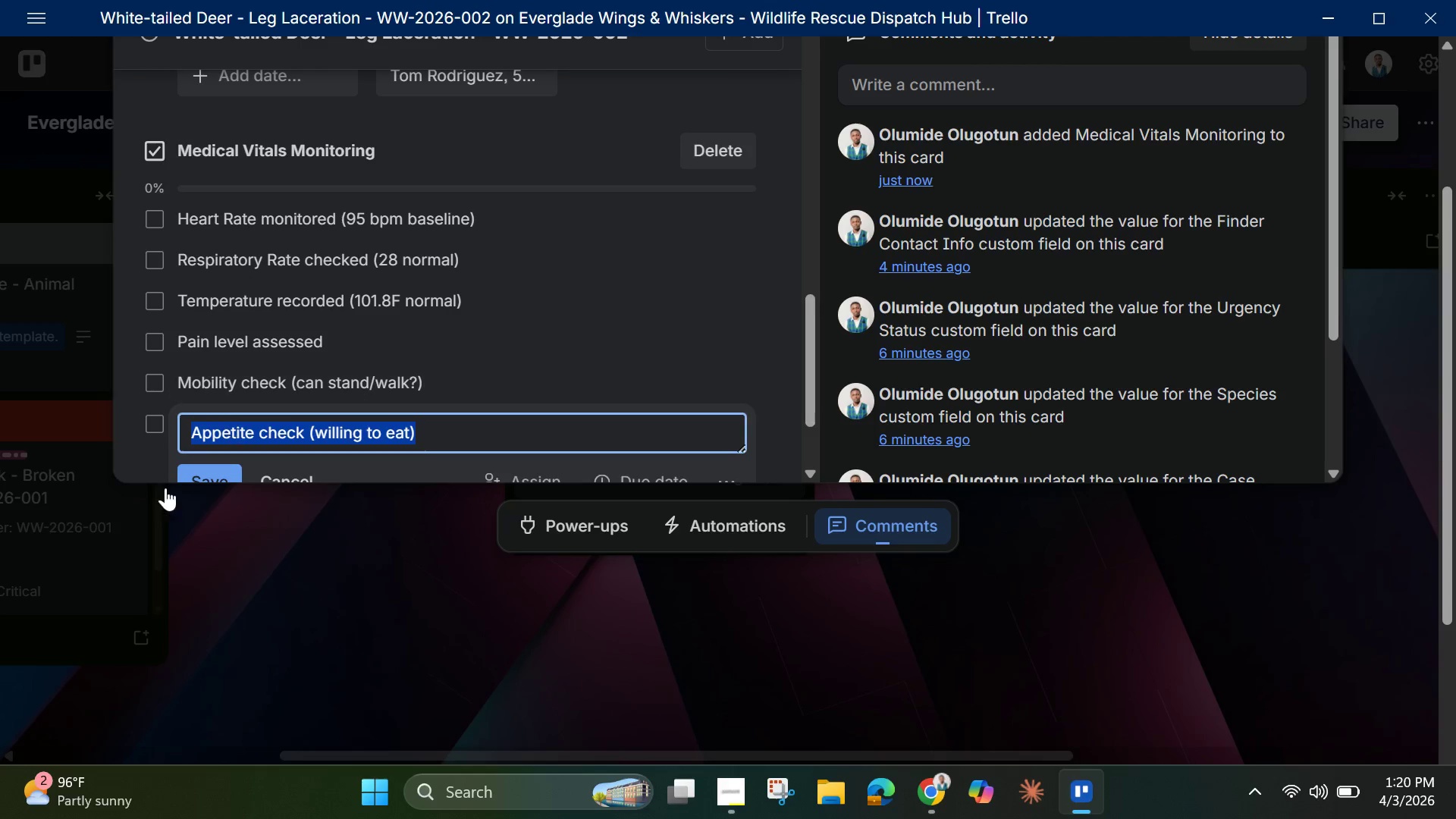 
scroll: coordinate [247, 331], scroll_direction: down, amount: 2.0
 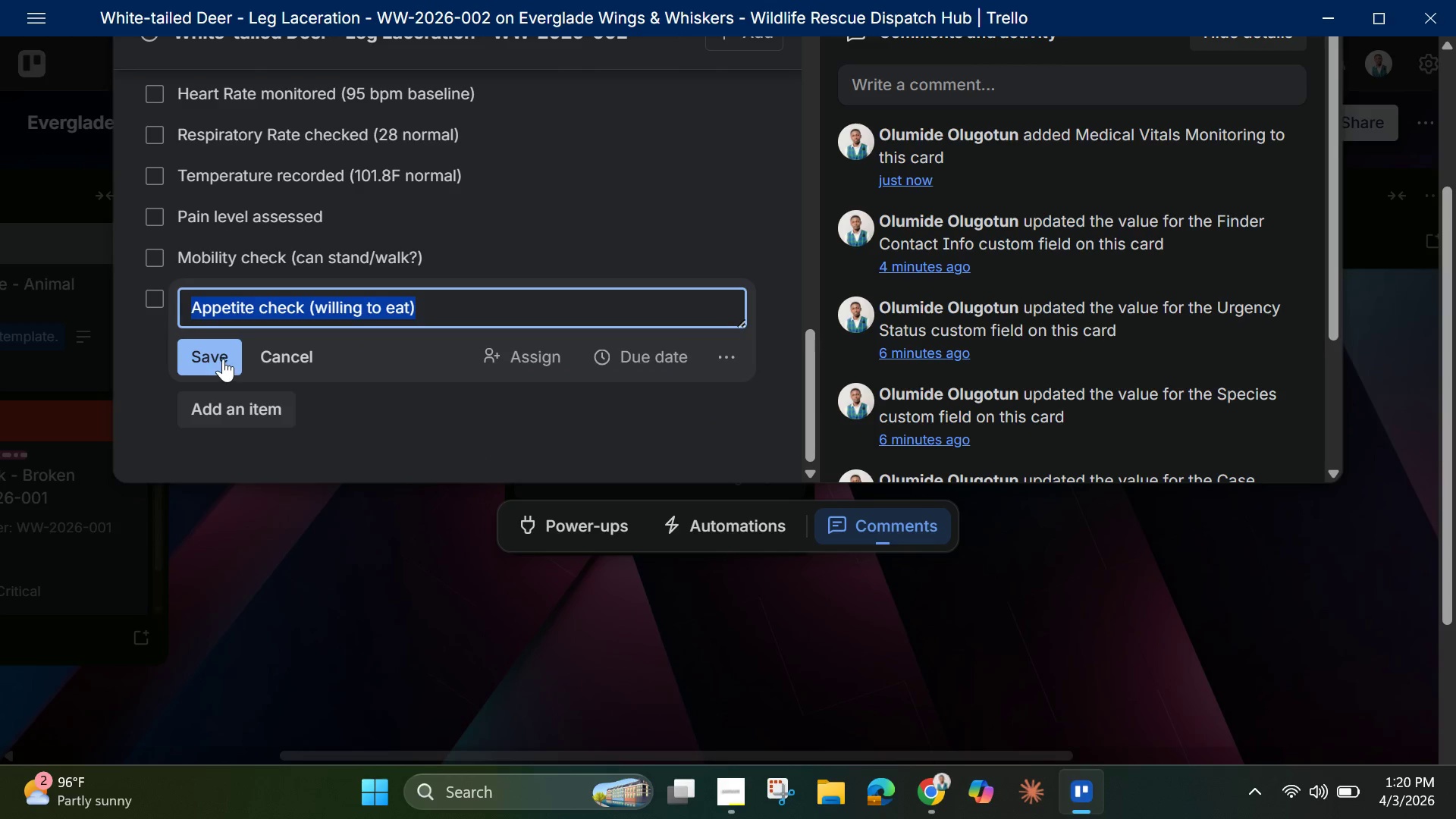 
left_click([221, 357])
 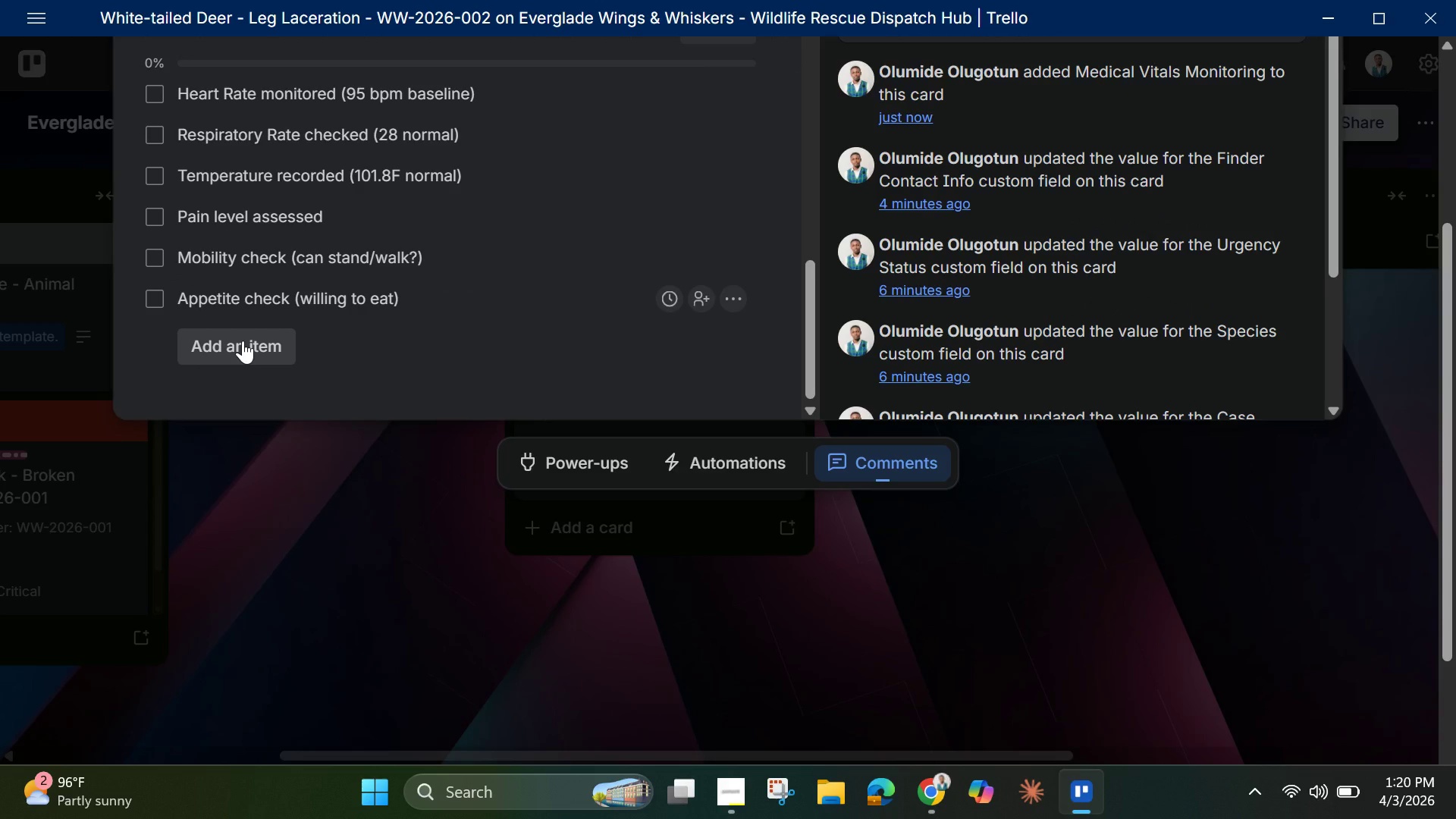 
wait(14.58)
 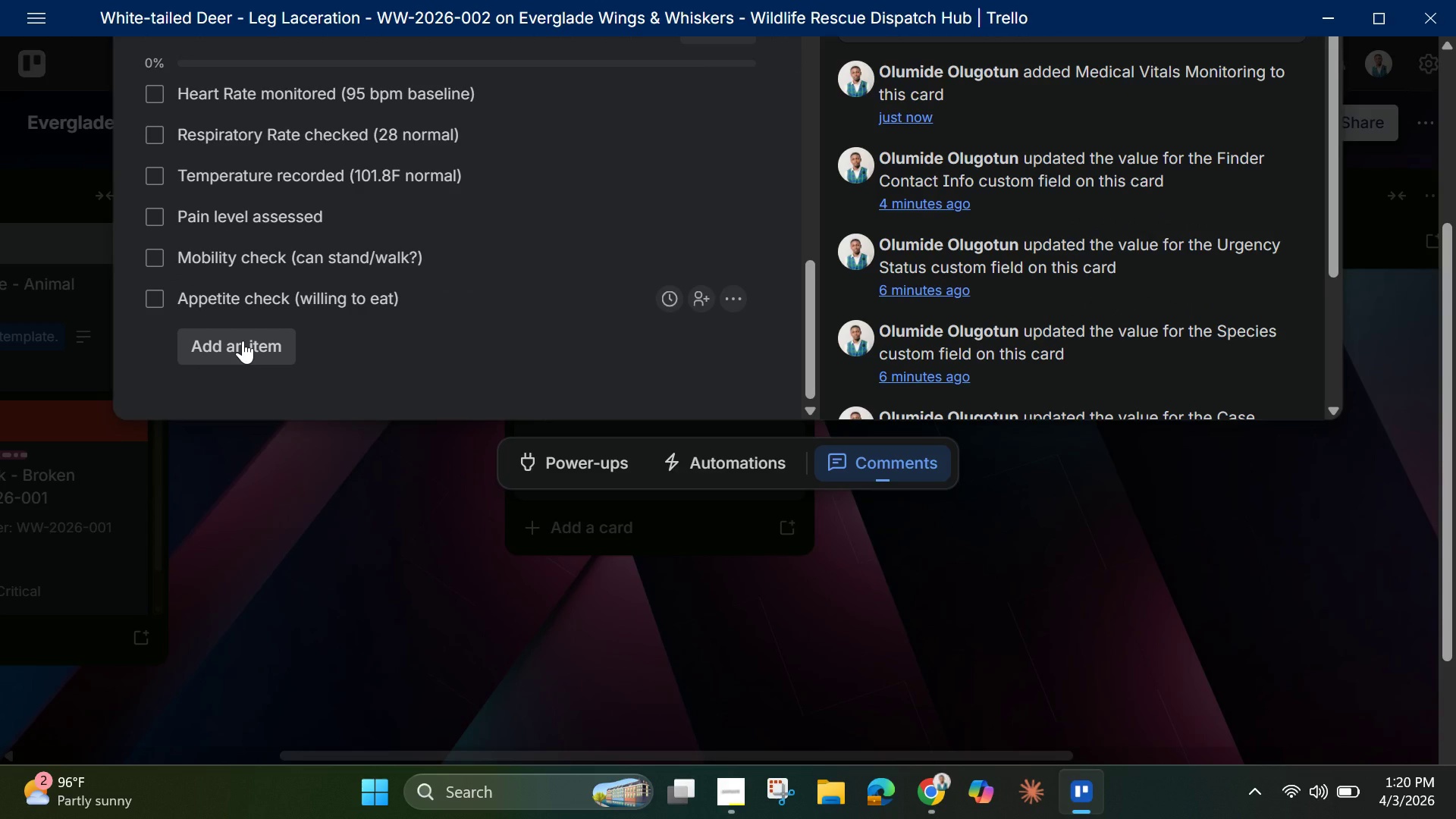 
left_click([251, 349])
 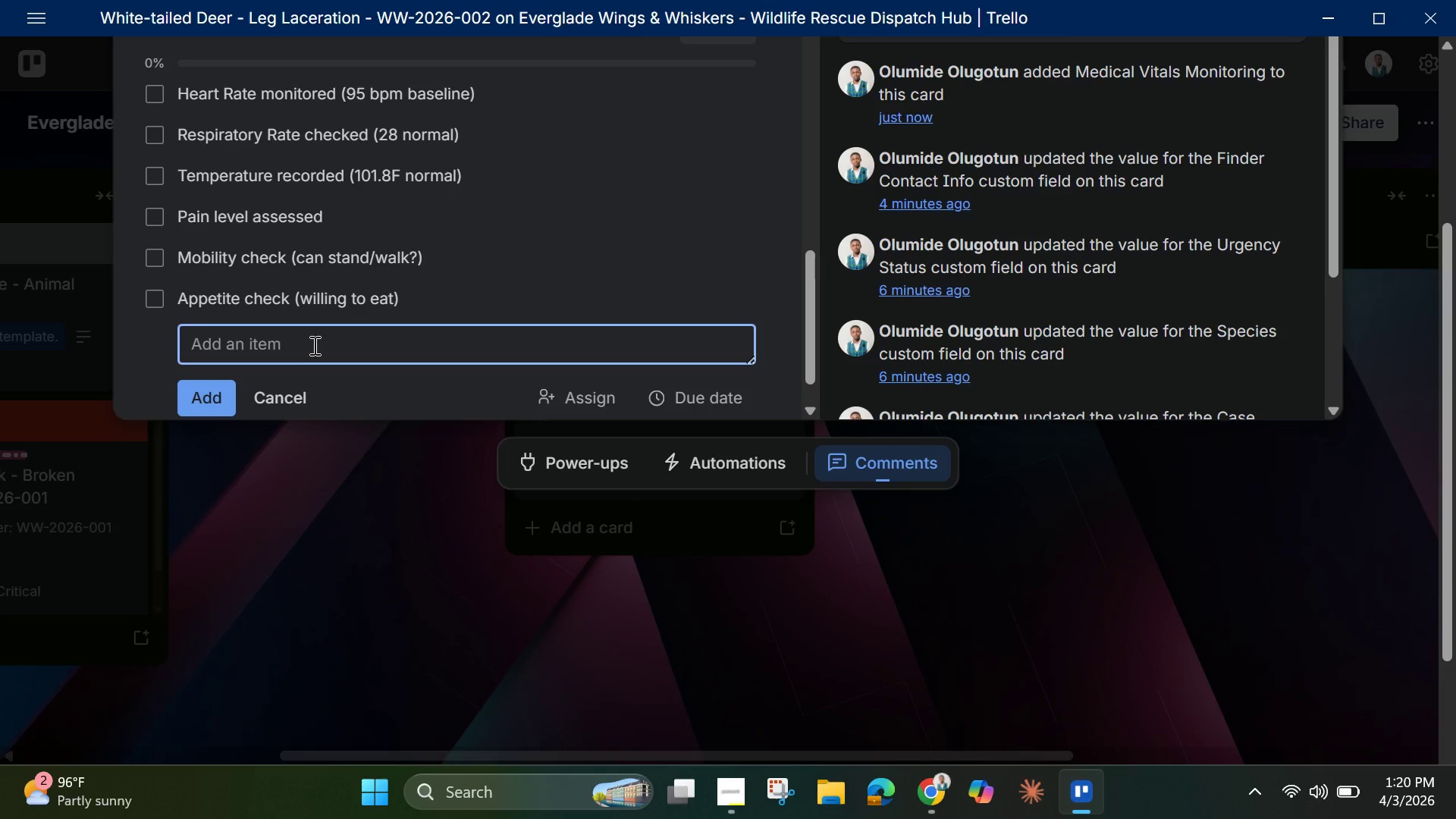 
key(Shift+ShiftLeft)
 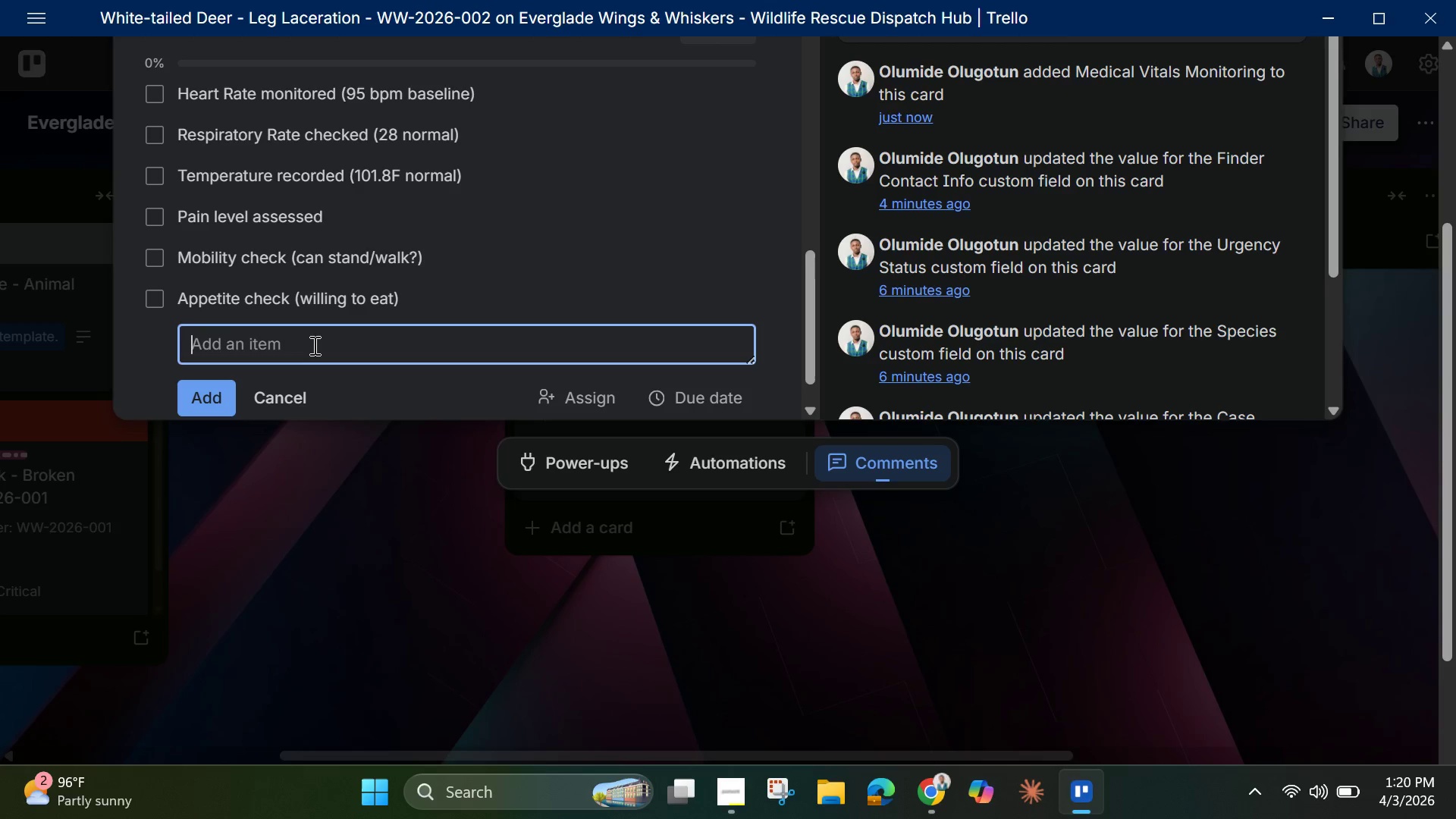 
type(Hydration stau)
key(Backspace)
type(tus )
 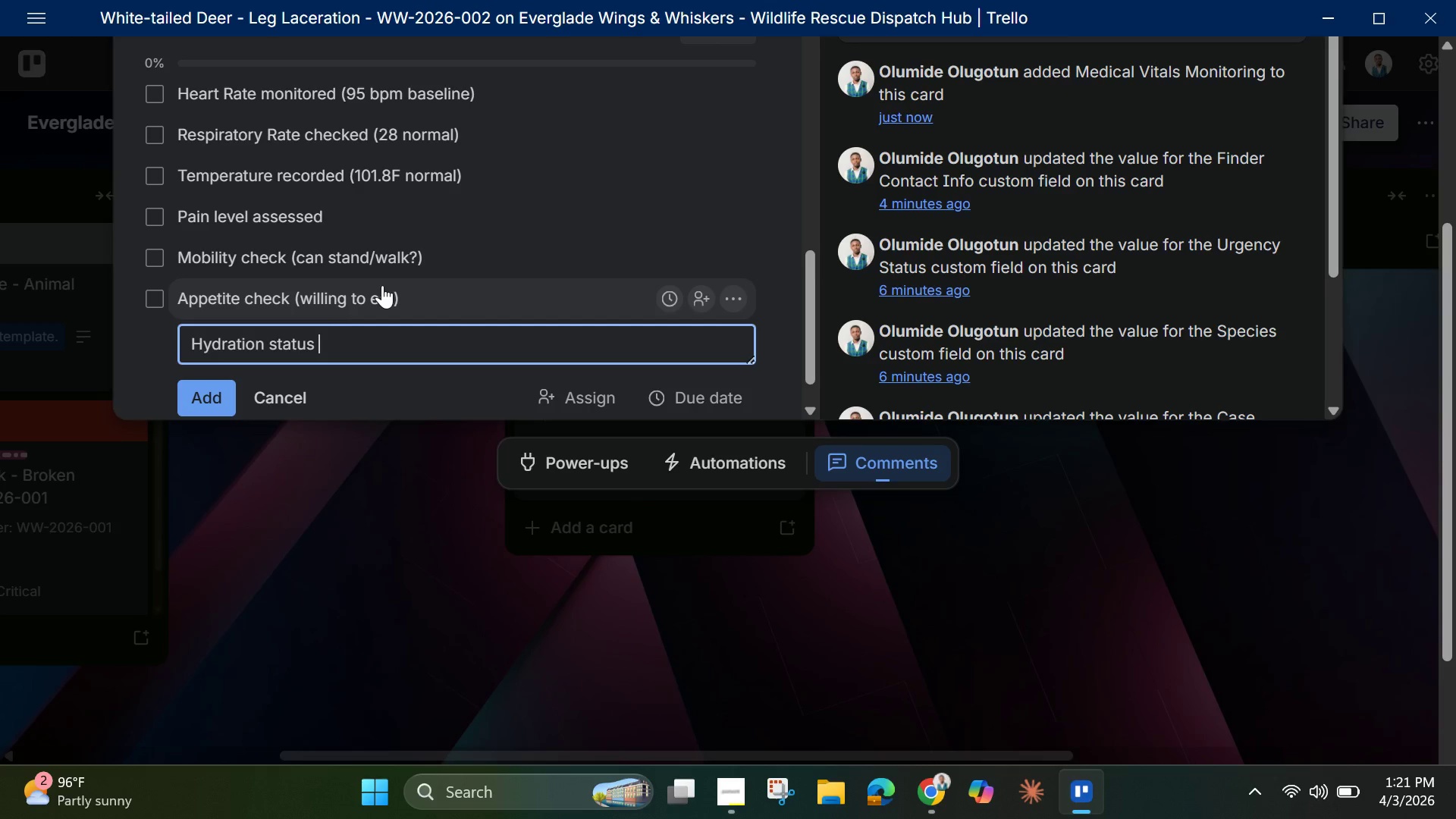 
wait(6.67)
 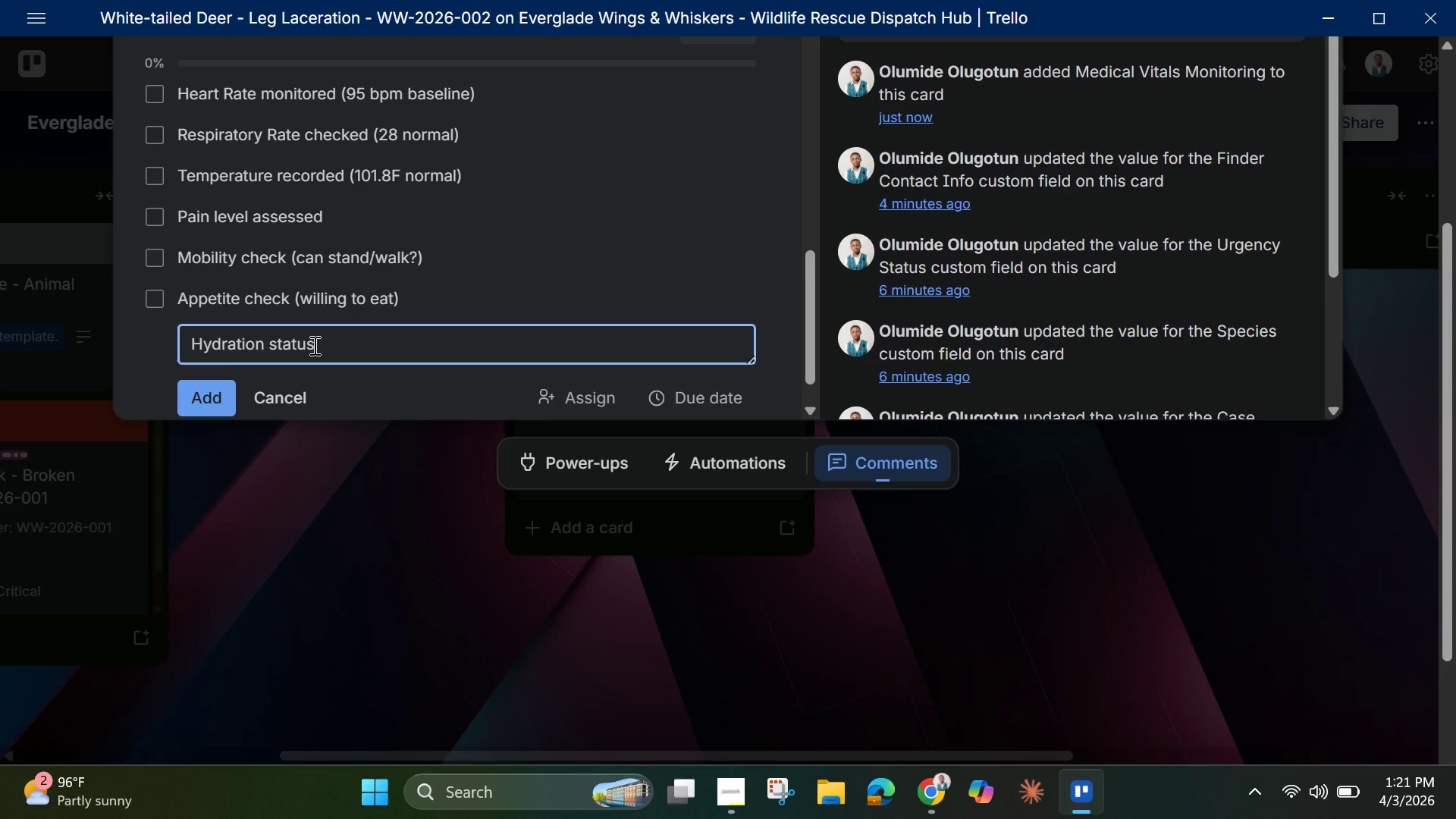 
type((drinking water)
 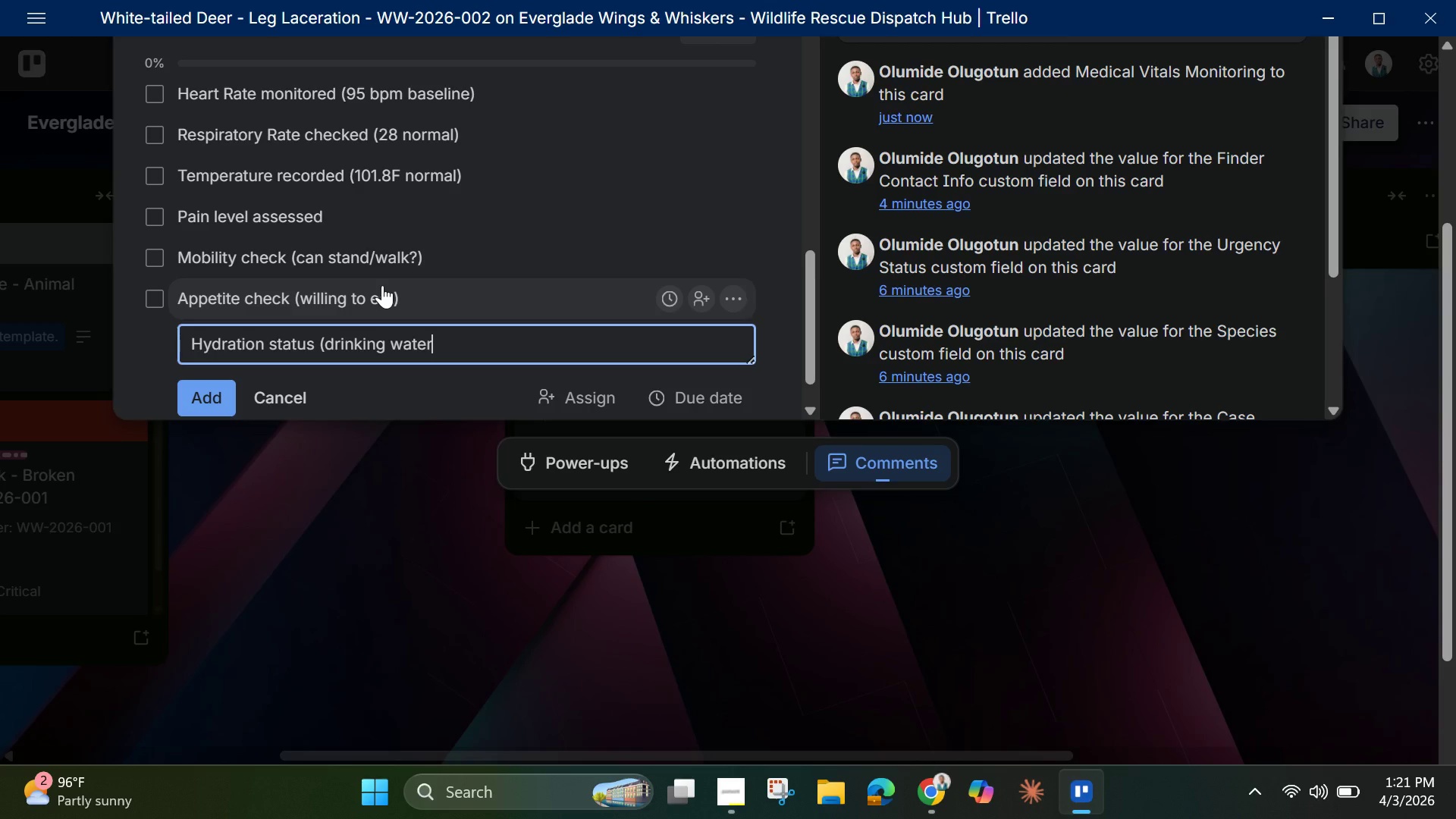 
hold_key(key=ShiftLeft, duration=0.47)
 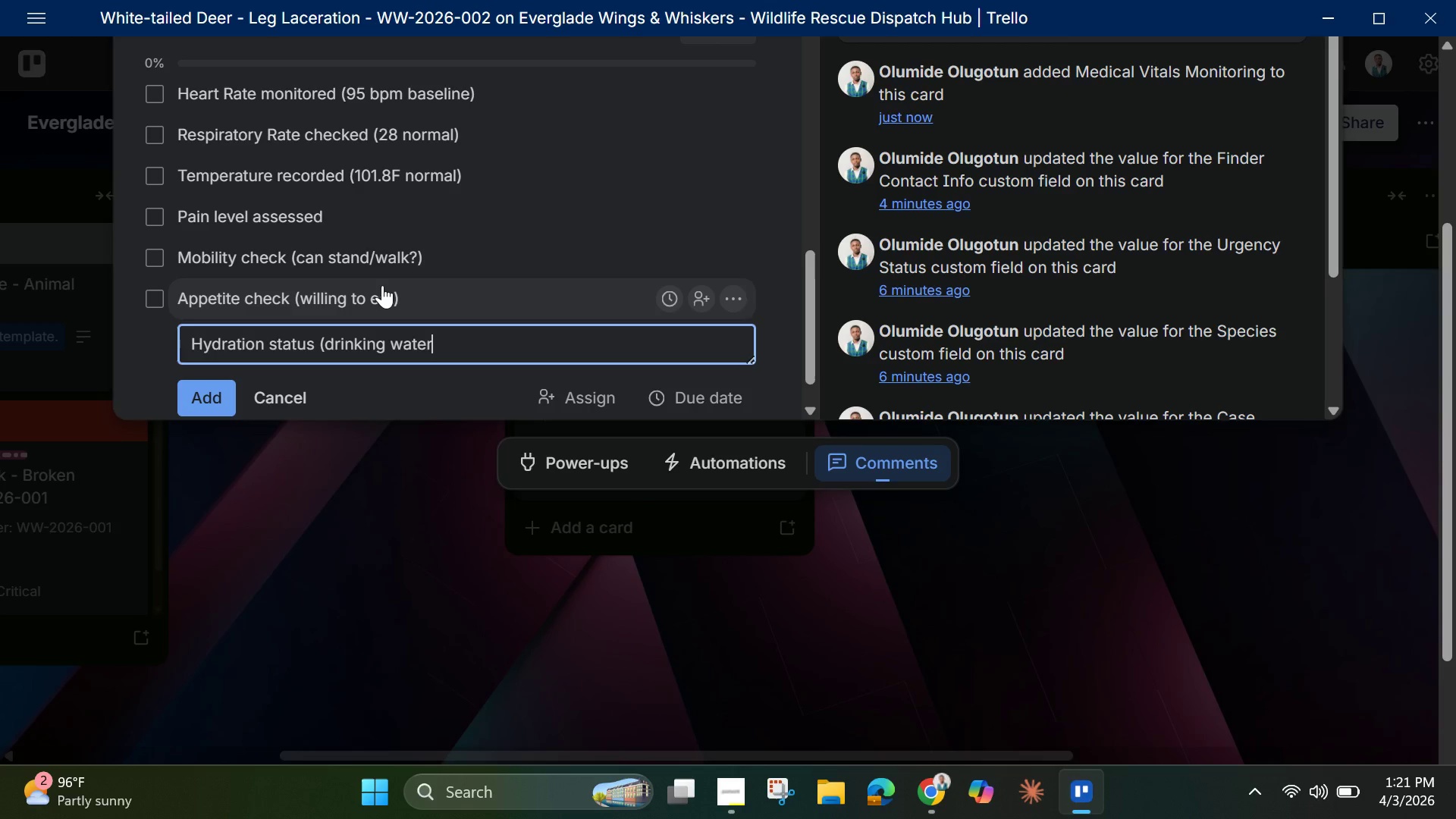 
hold_key(key=ShiftLeft, duration=0.55)
 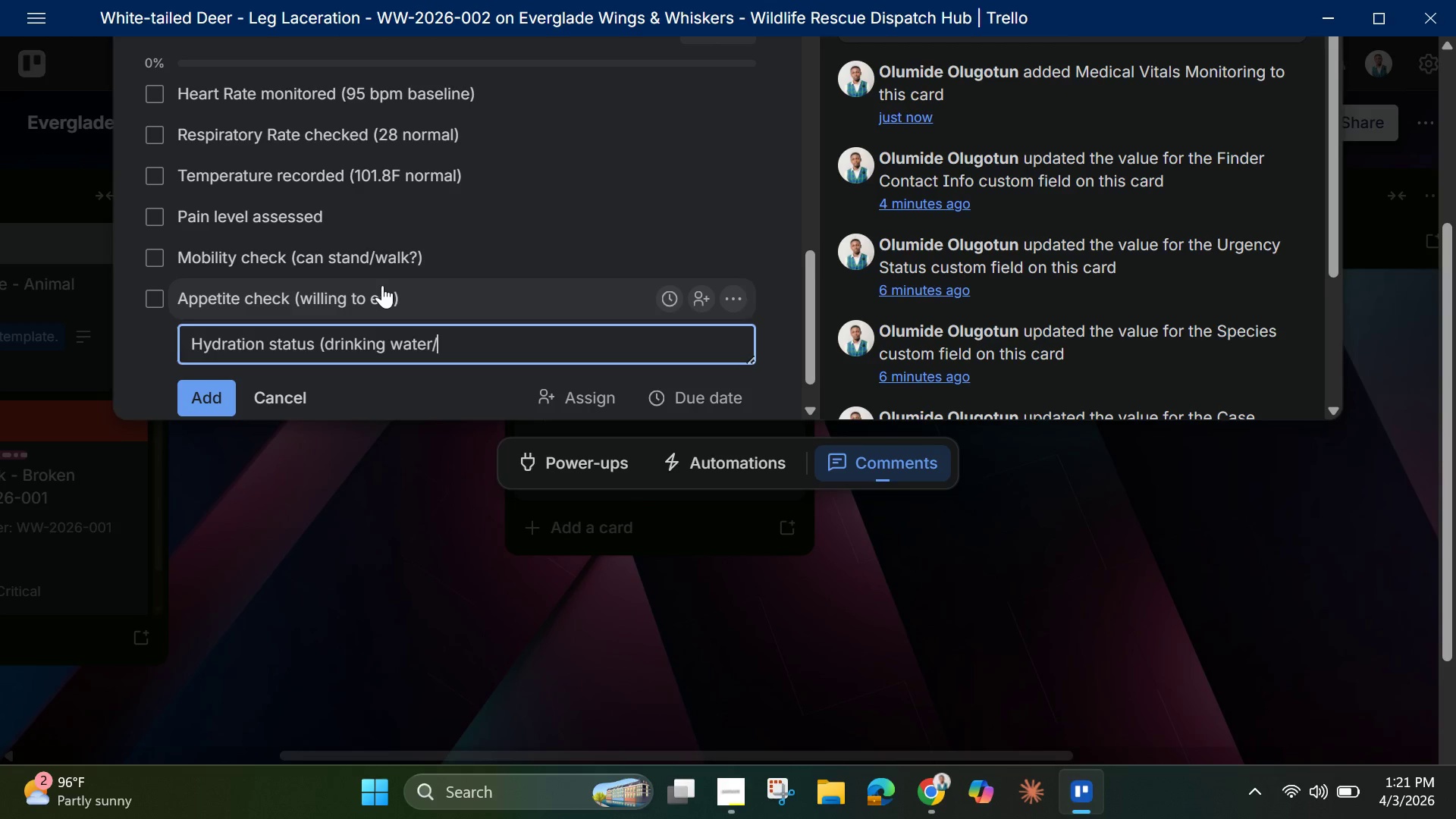 
key(Slash)
 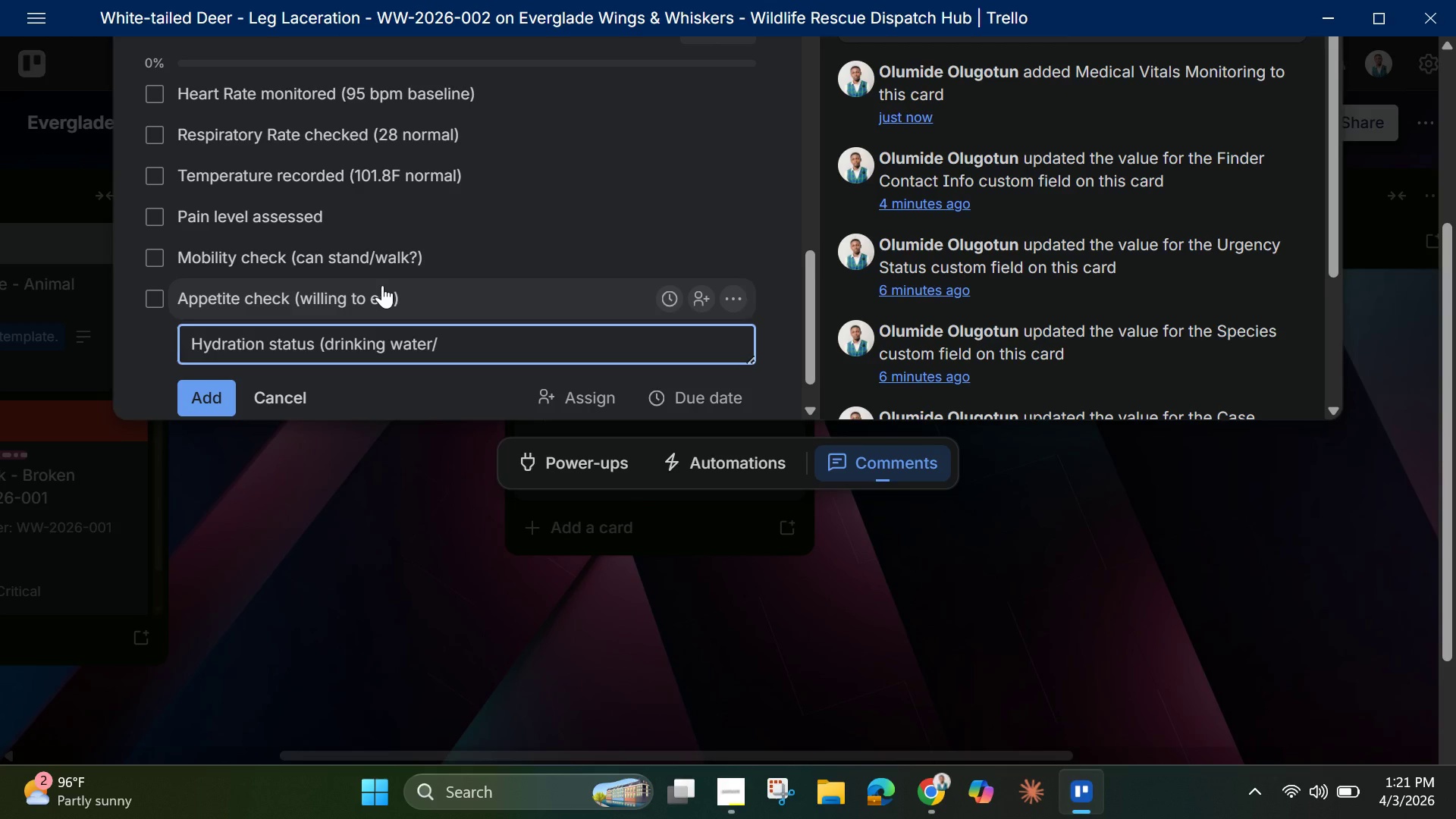 
key(Backspace)
 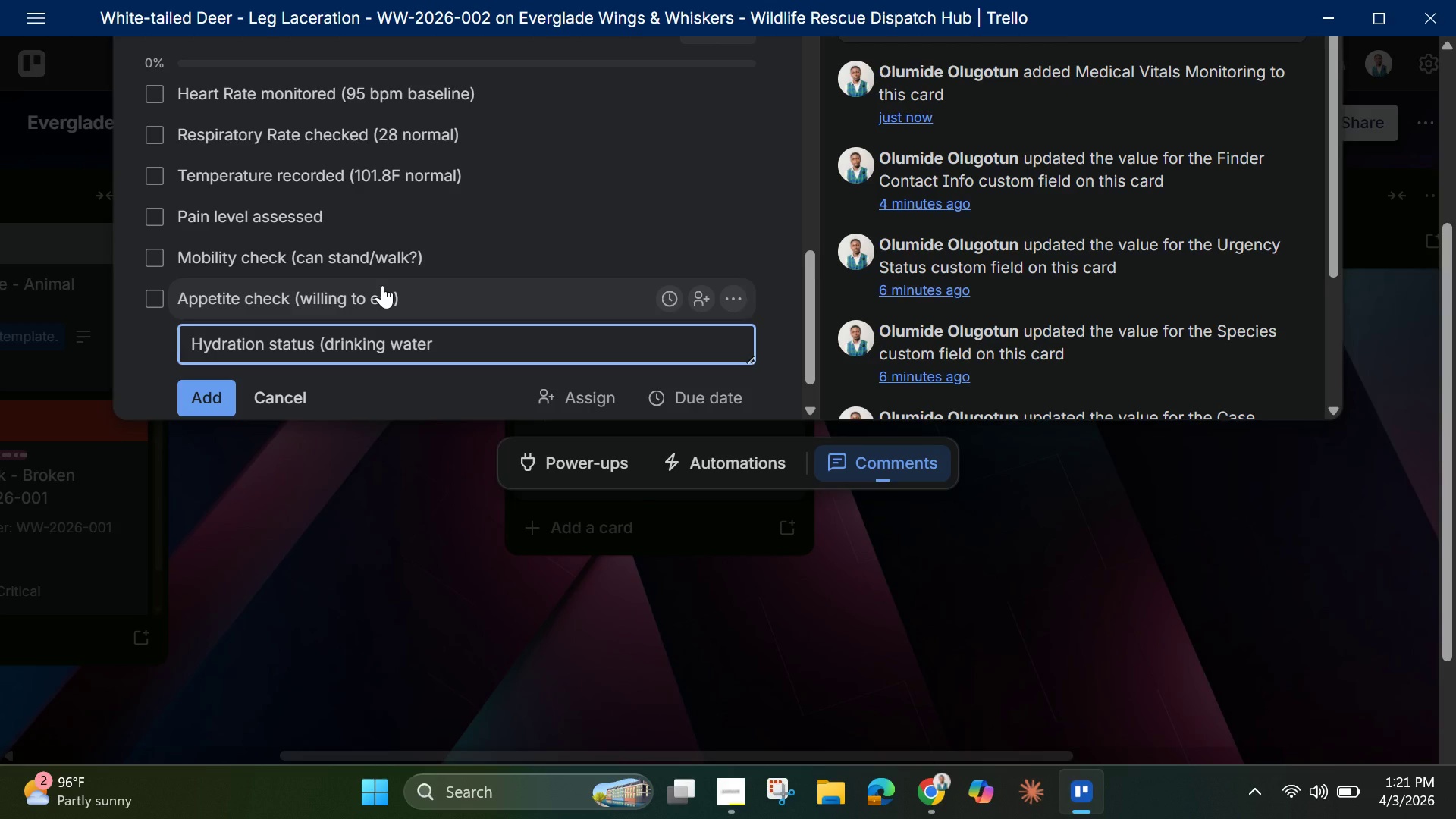 
key(Period)
 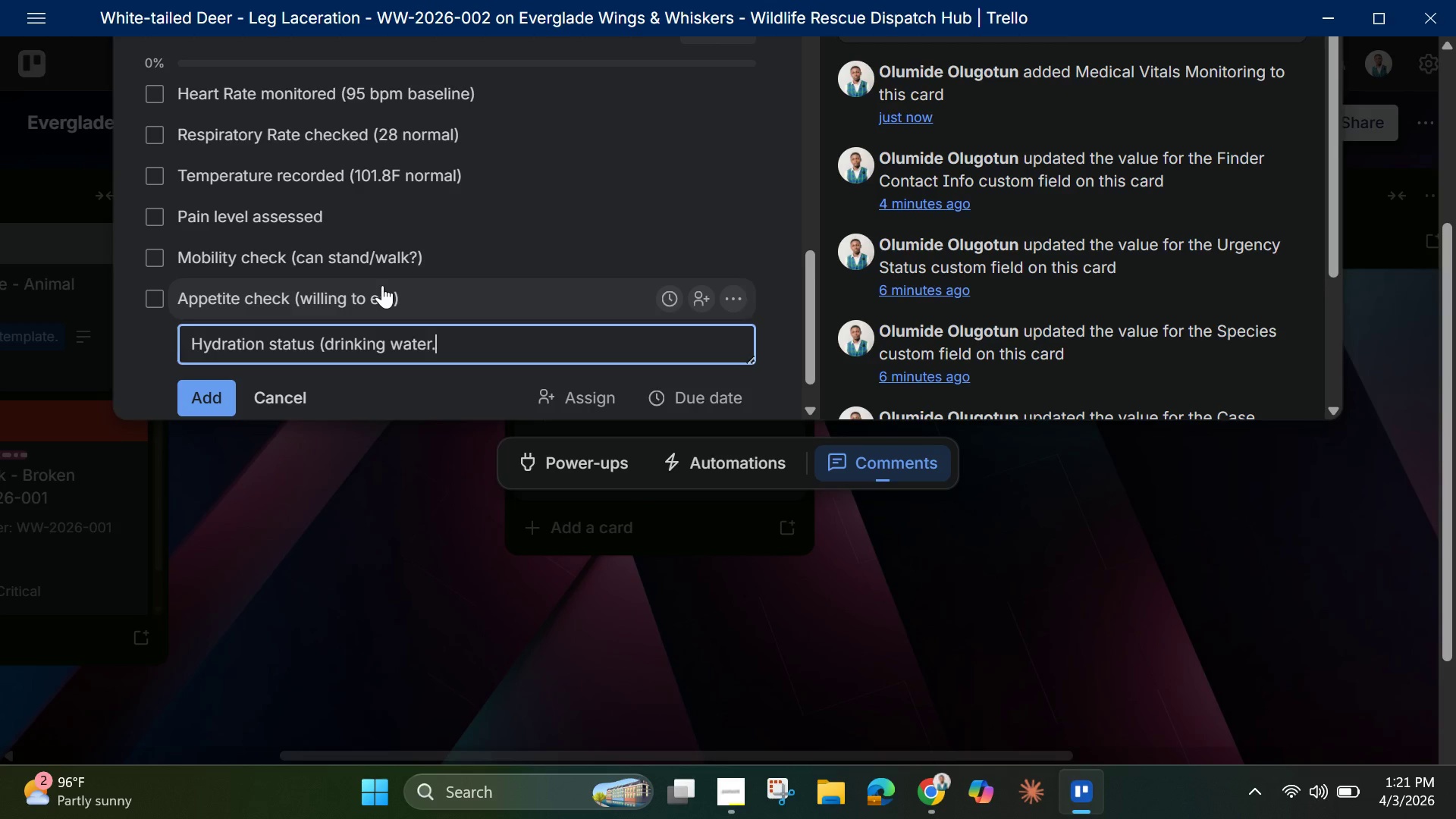 
key(Backspace)
 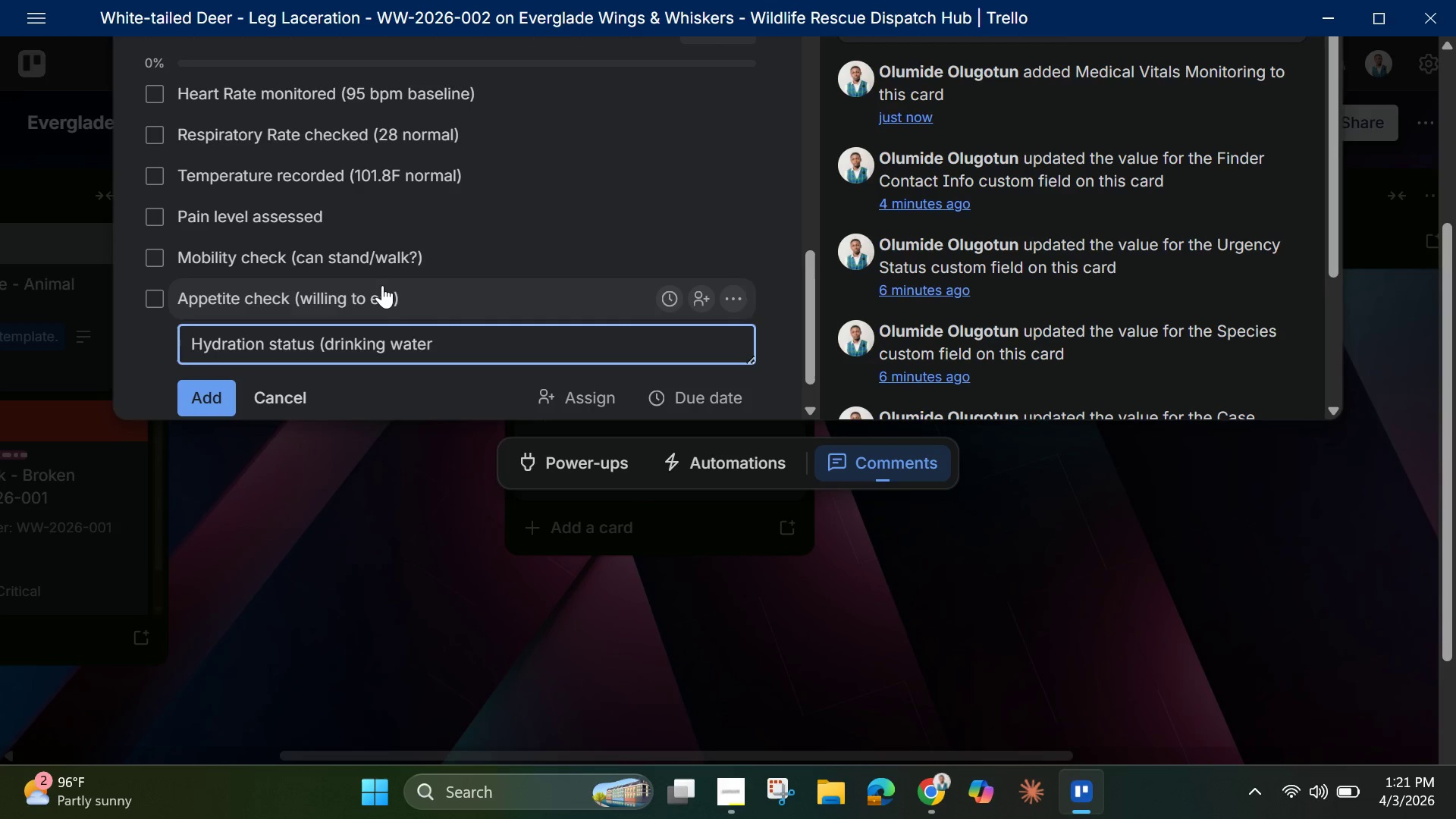 
key(Shift+Slash)
 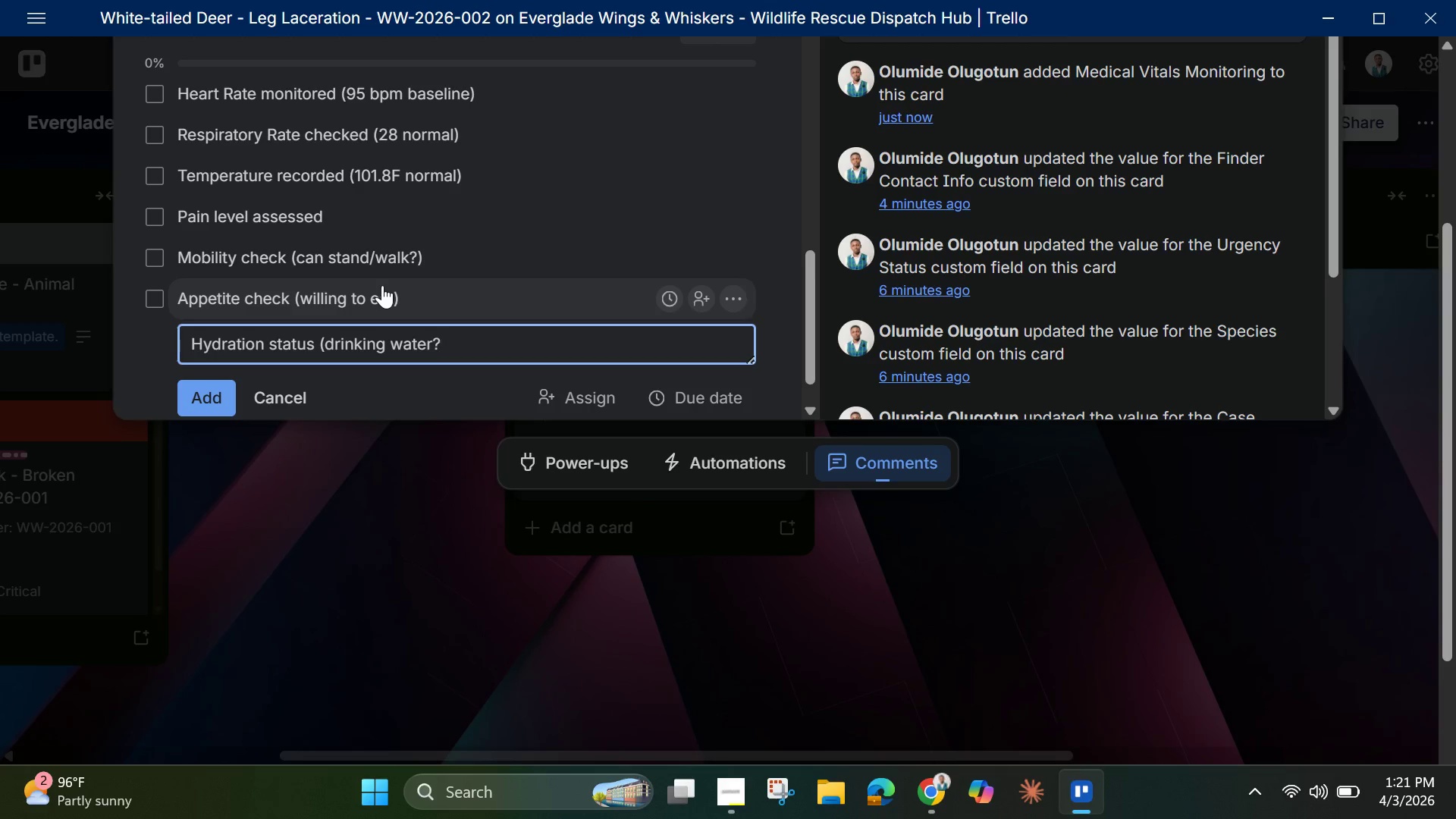 
key(Shift+0)
 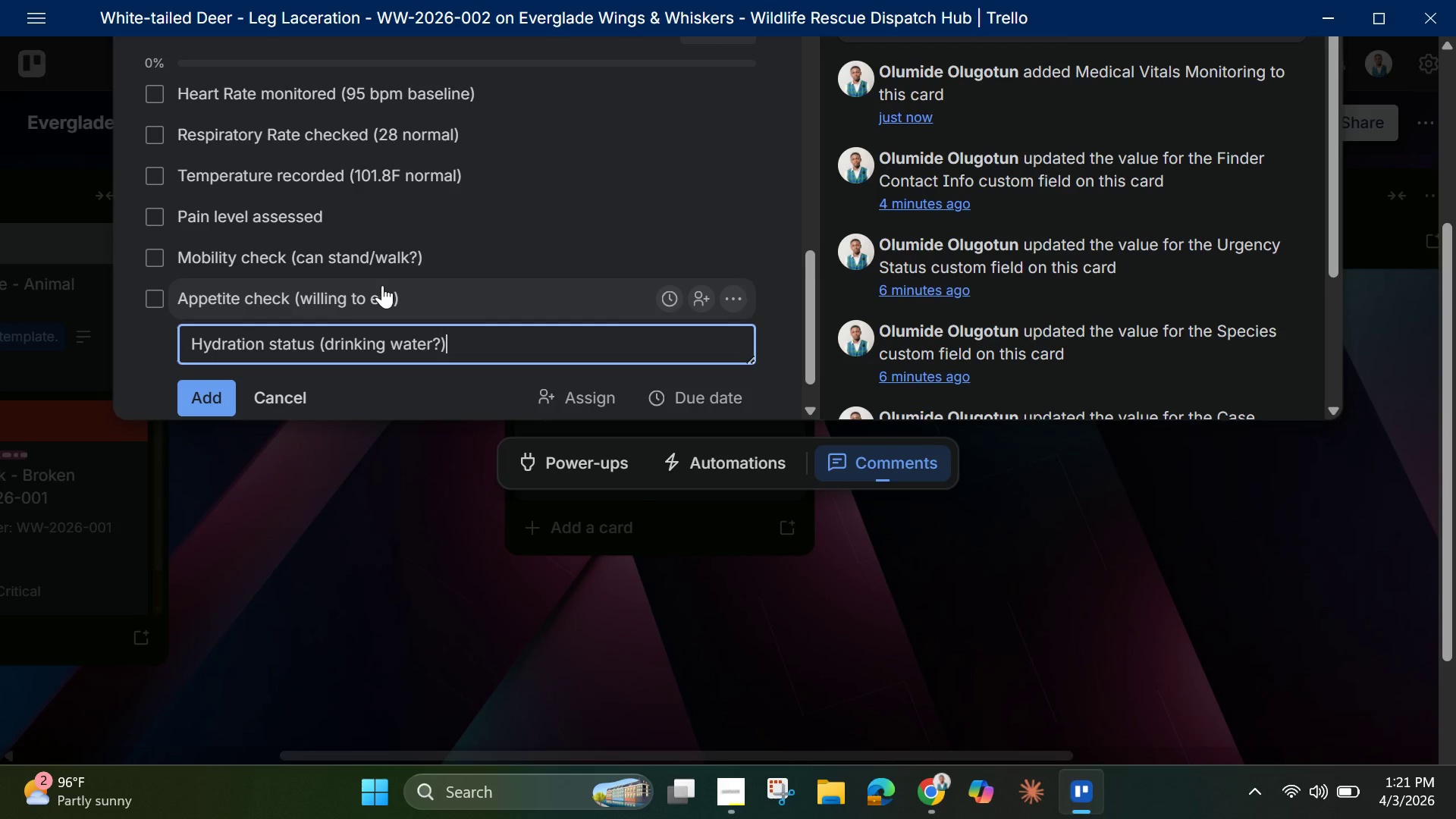 
wait(9.59)
 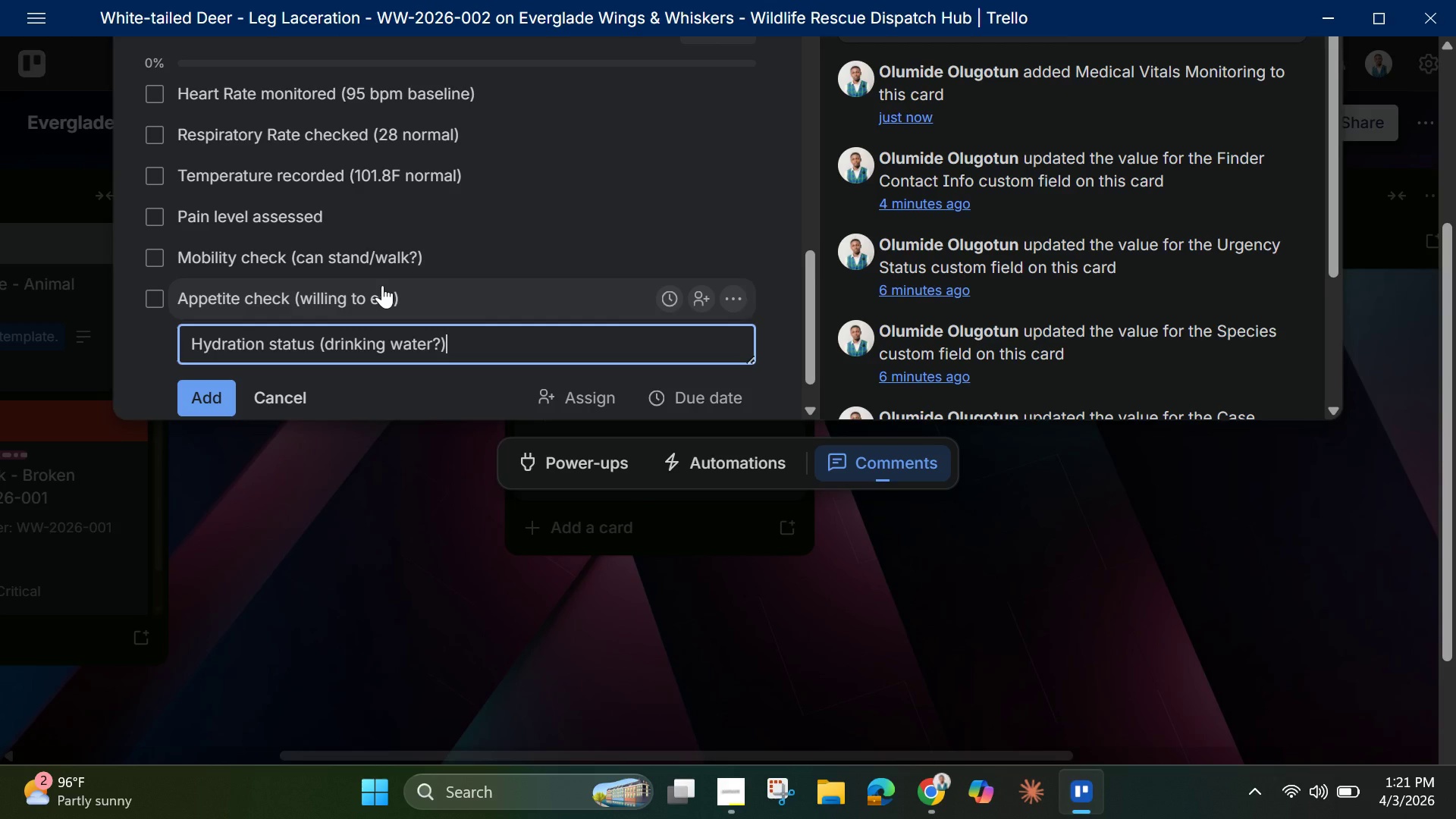 
key(Enter)
 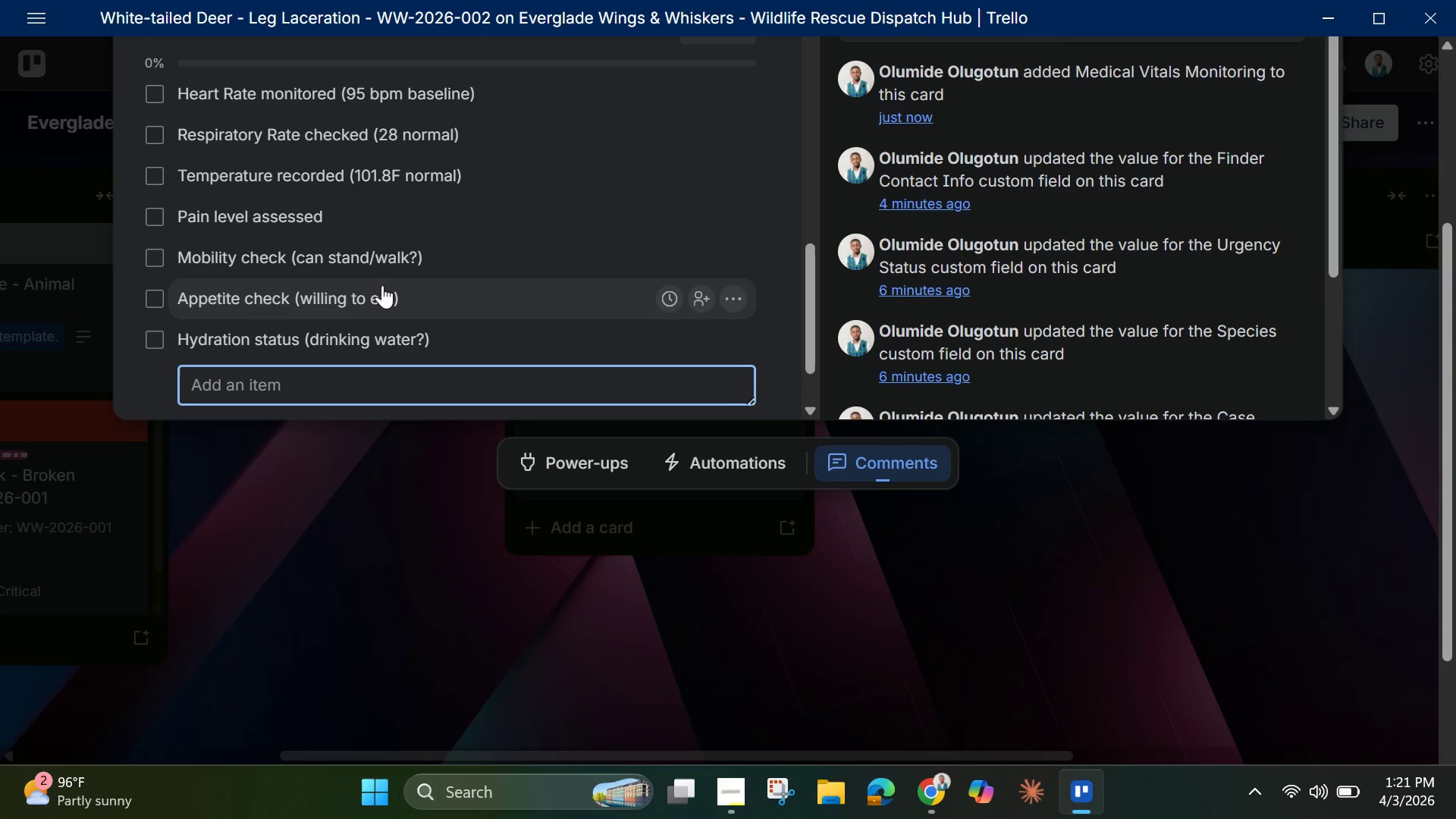 
type(Wound infesction )
key(Backspace)
key(Backspace)
key(Backspace)
key(Backspace)
key(Backspace)
key(Backspace)
key(Backspace)
type(ction check (redness)
 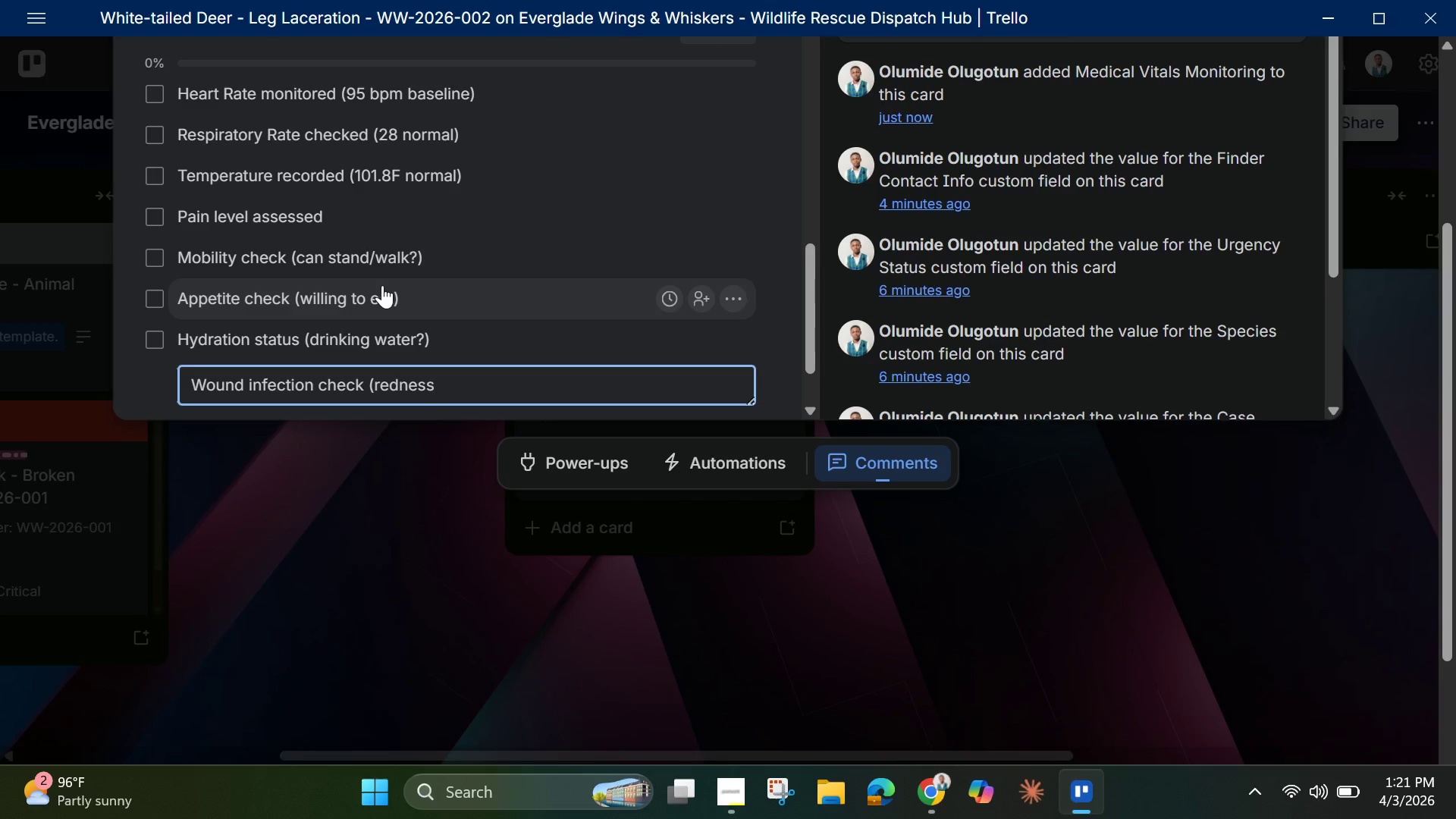 
type(.)
key(Backspace)
type(/dischR)
key(Backspace)
key(Backspace)
type(HAR)
key(Backspace)
key(Backspace)
key(Backspace)
type(harf)
key(Backspace)
type(ge)
 